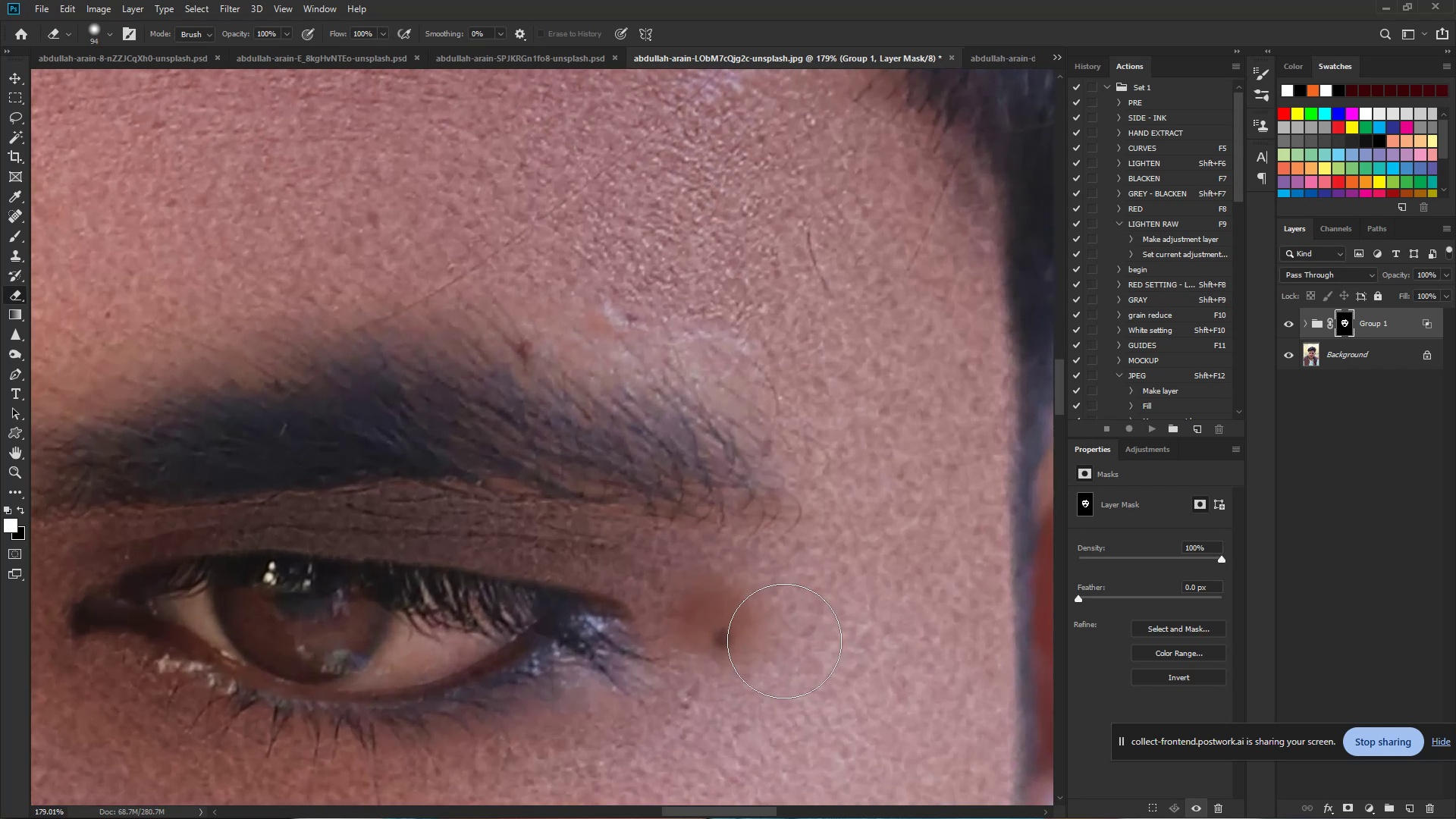 
hold_key(key=AltLeft, duration=0.99)
 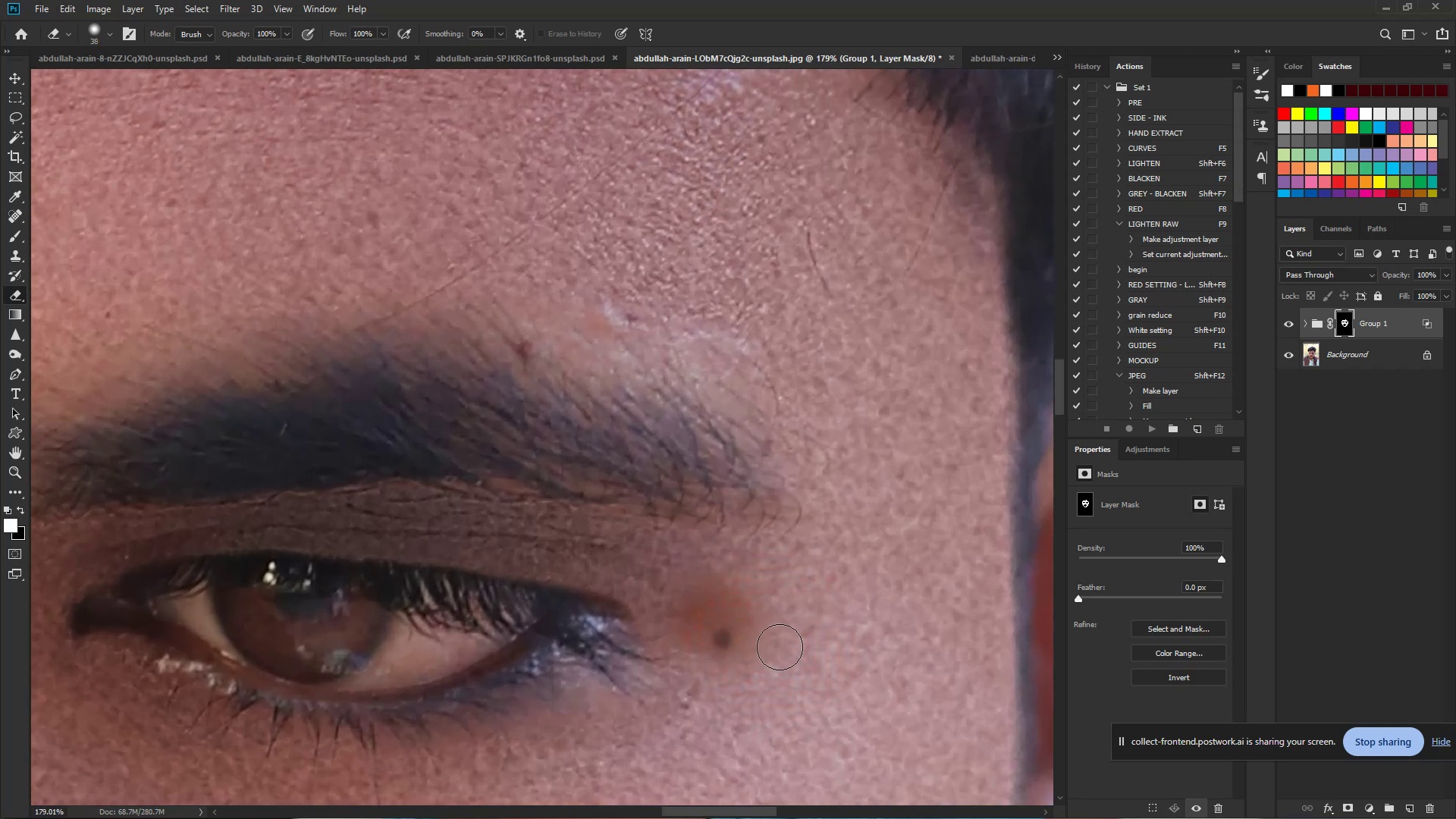 
key(X)
 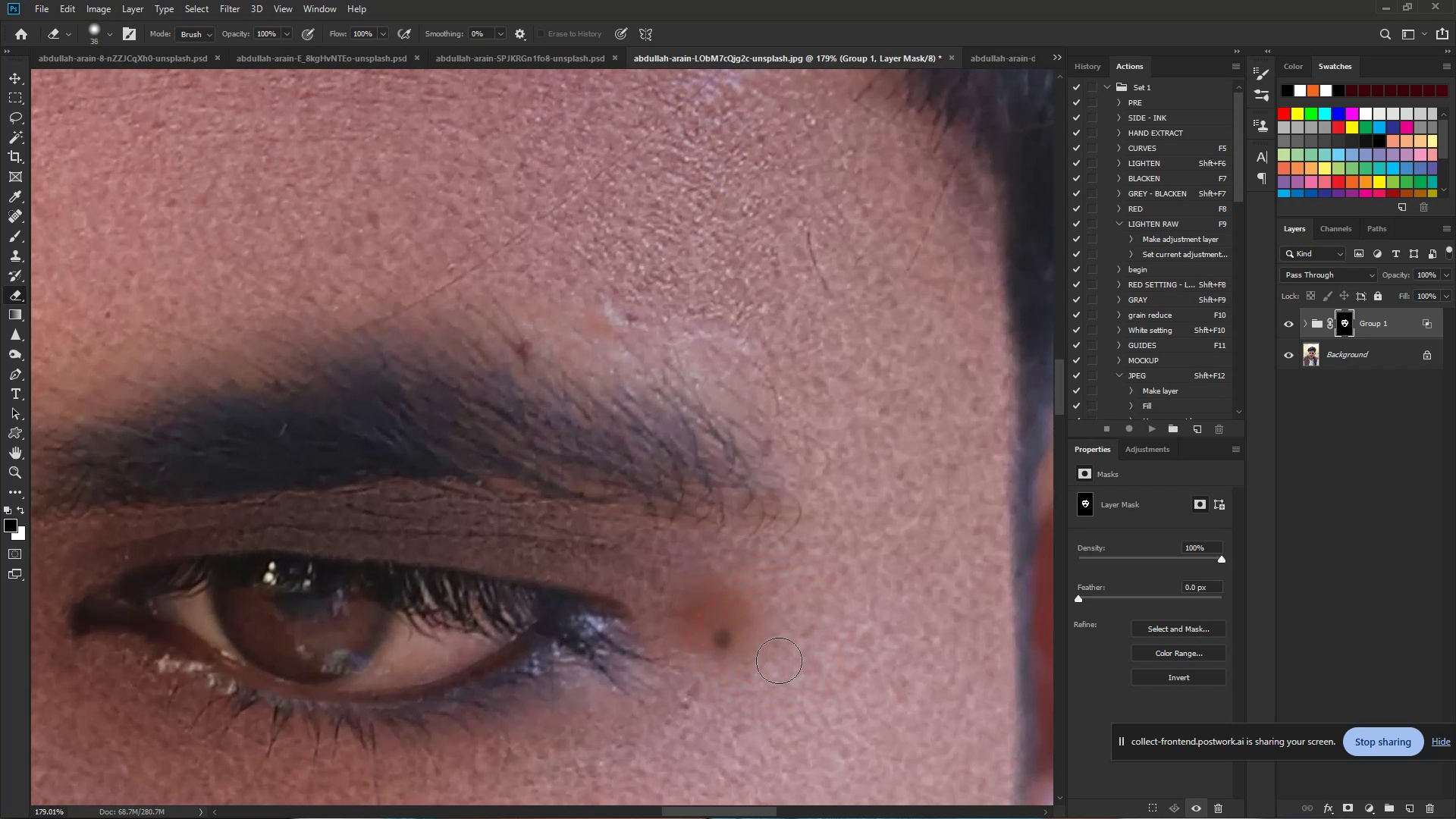 
left_click_drag(start_coordinate=[770, 662], to_coordinate=[758, 686])
 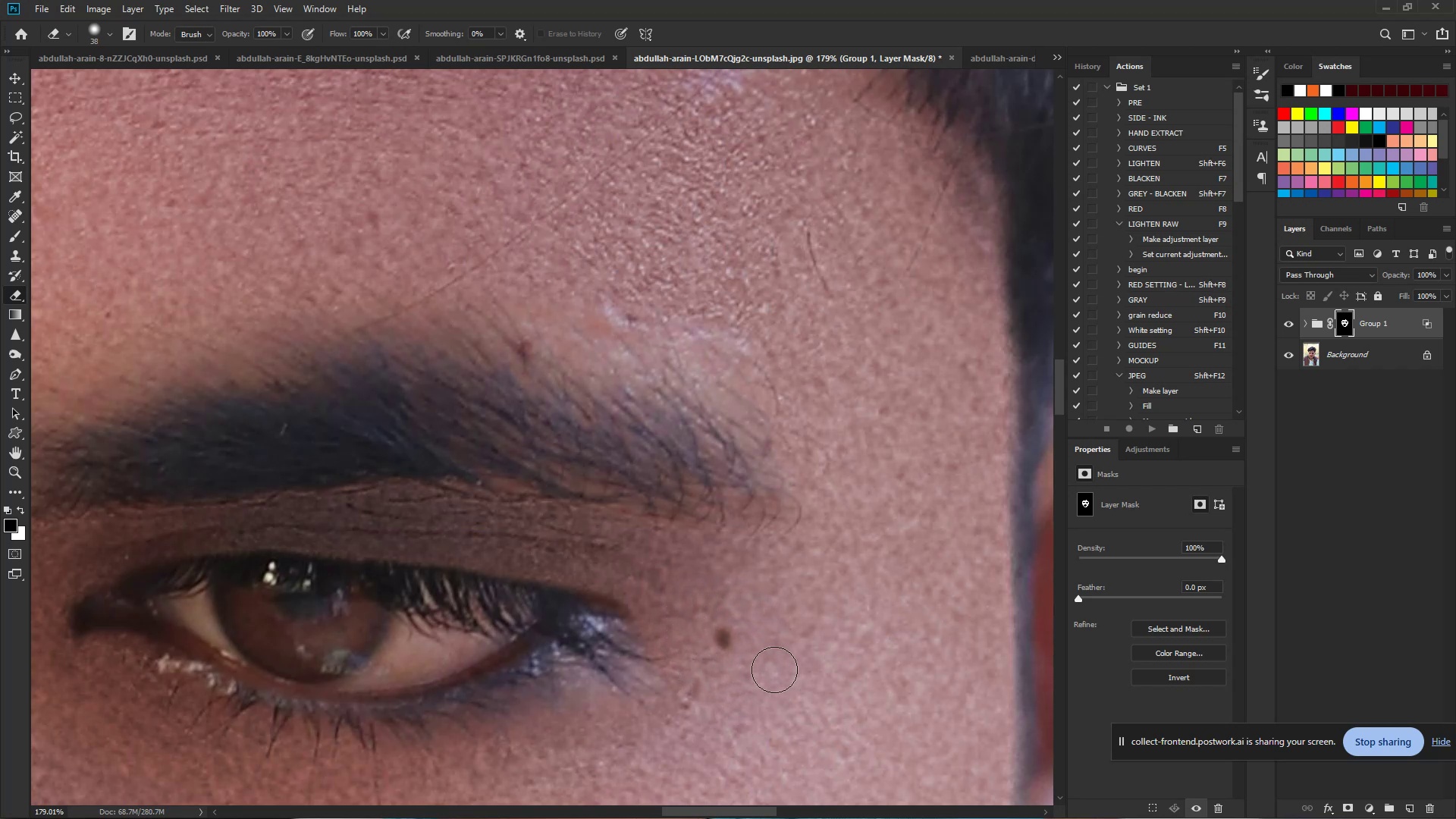 
hold_key(key=ControlLeft, duration=0.89)
 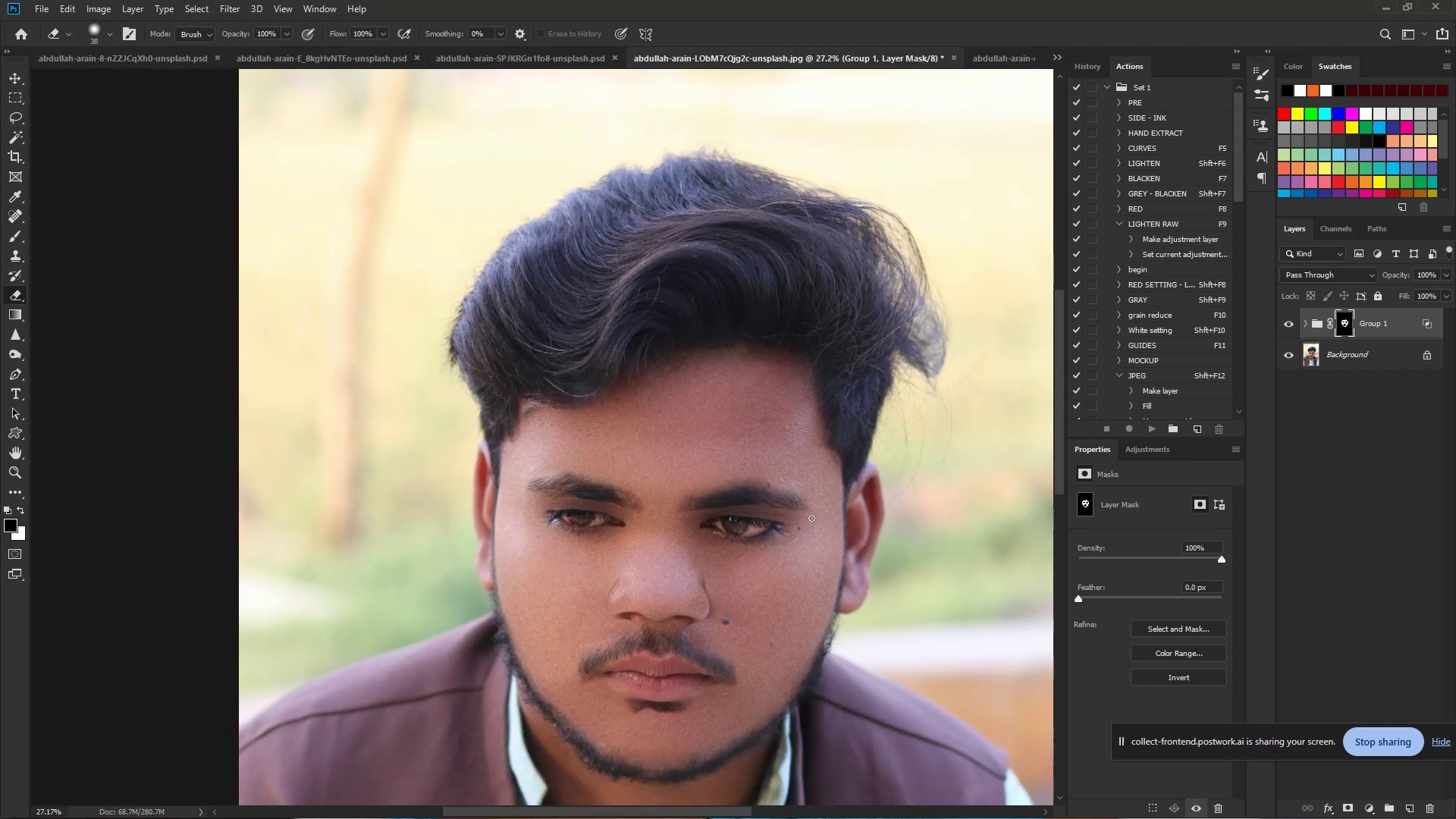 
hold_key(key=Space, duration=0.66)
 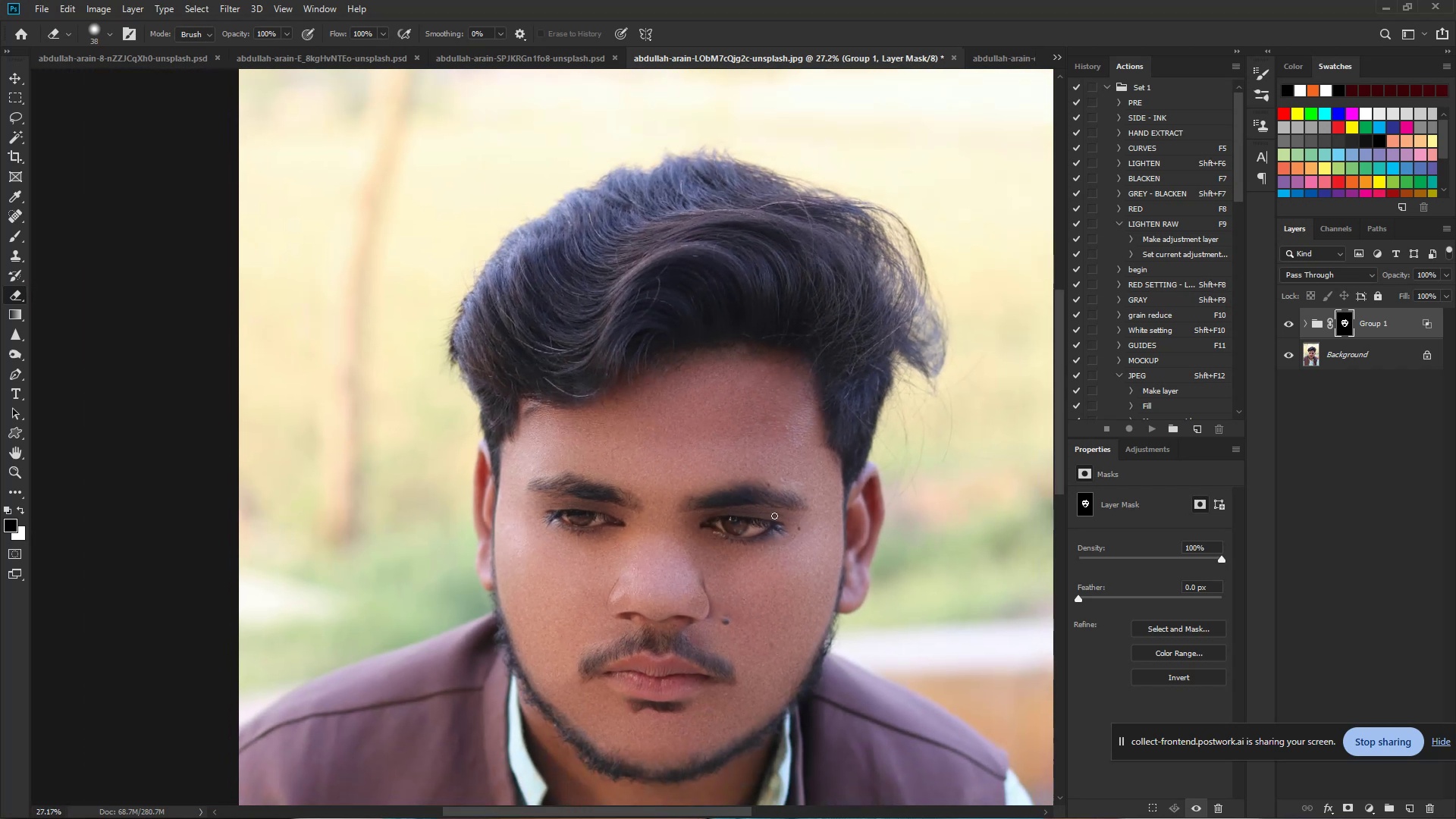 
left_click_drag(start_coordinate=[813, 509], to_coordinate=[701, 510])
 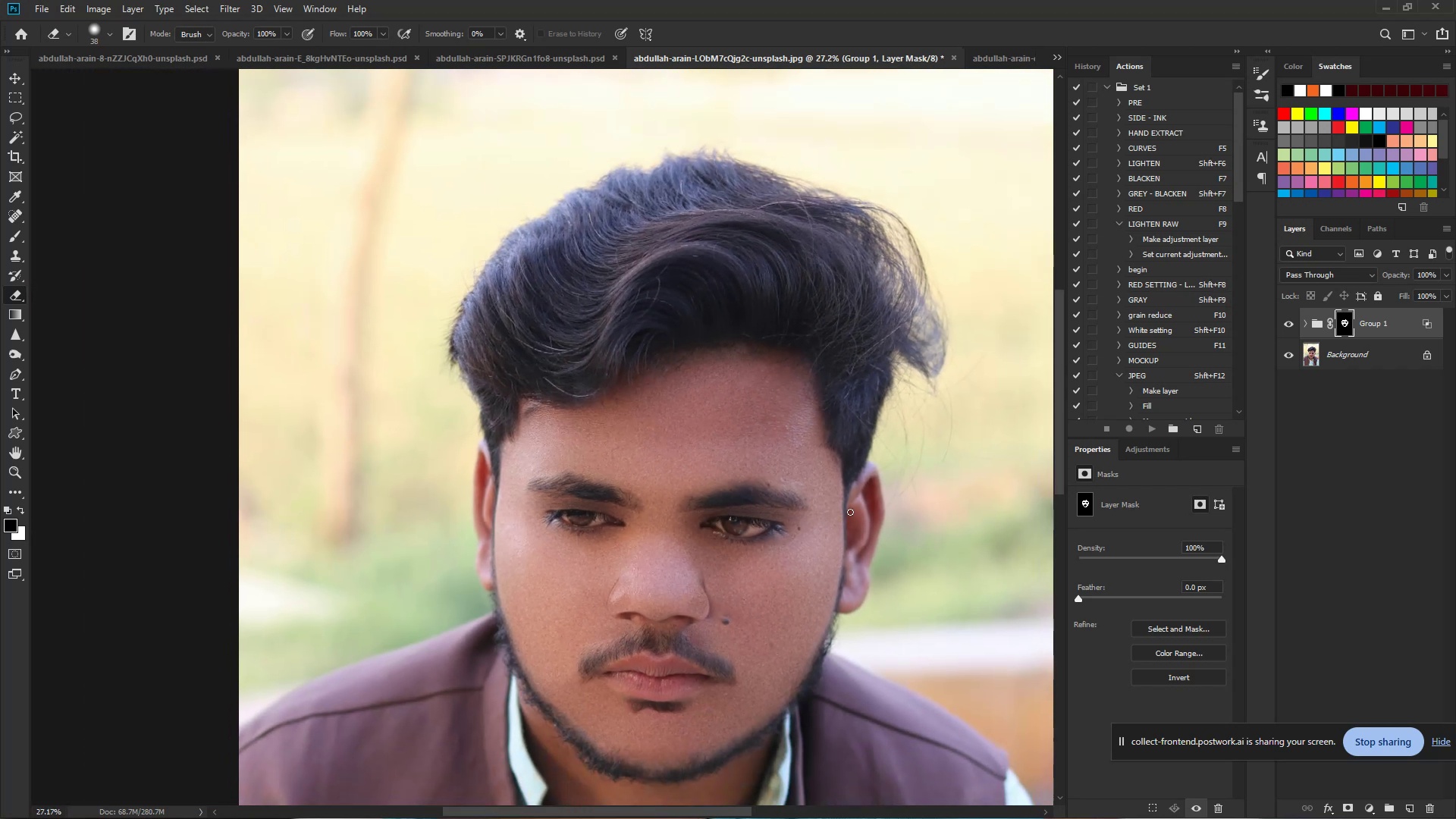 
hold_key(key=ControlLeft, duration=0.59)
 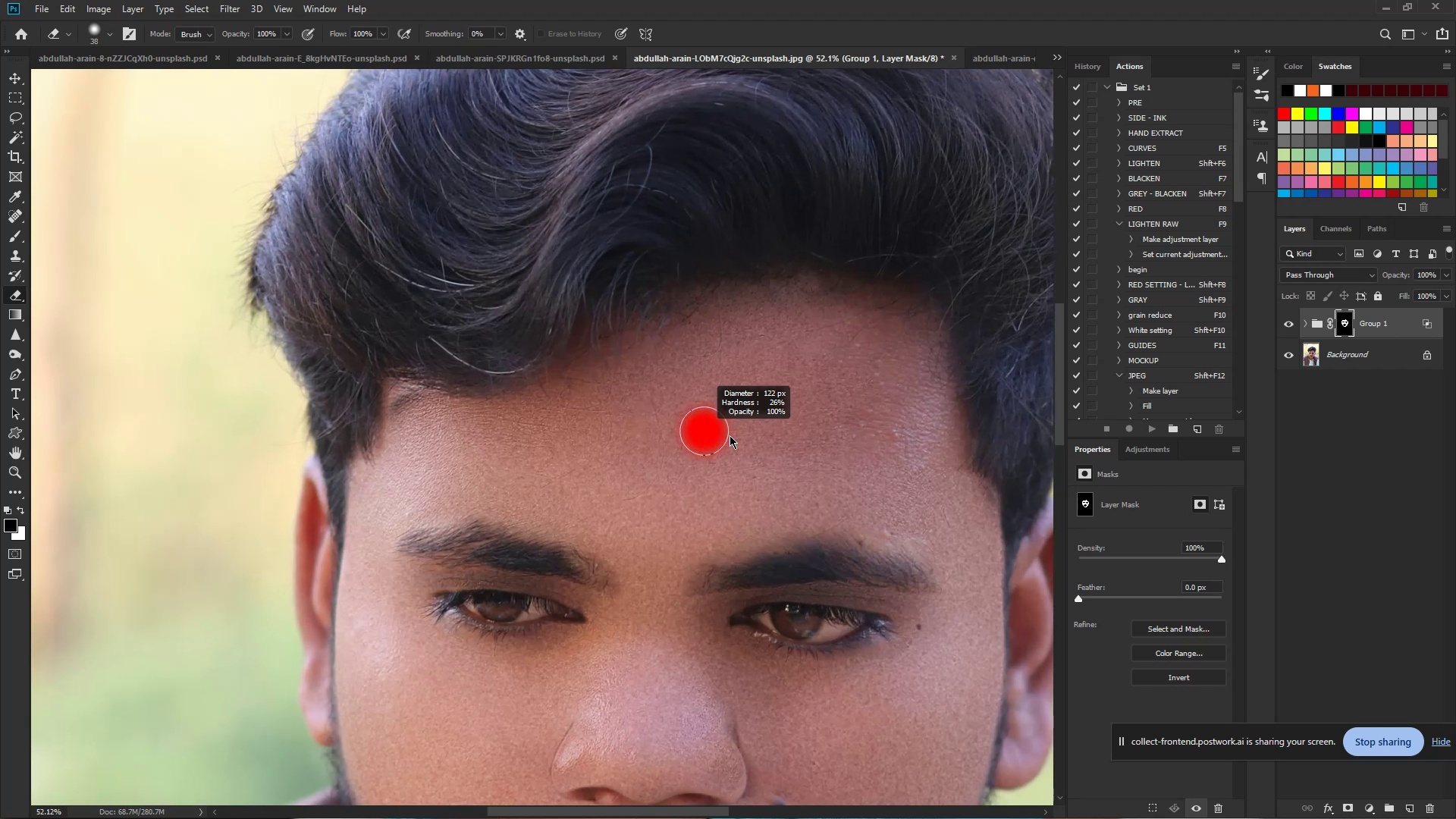 
hold_key(key=Space, duration=0.42)
 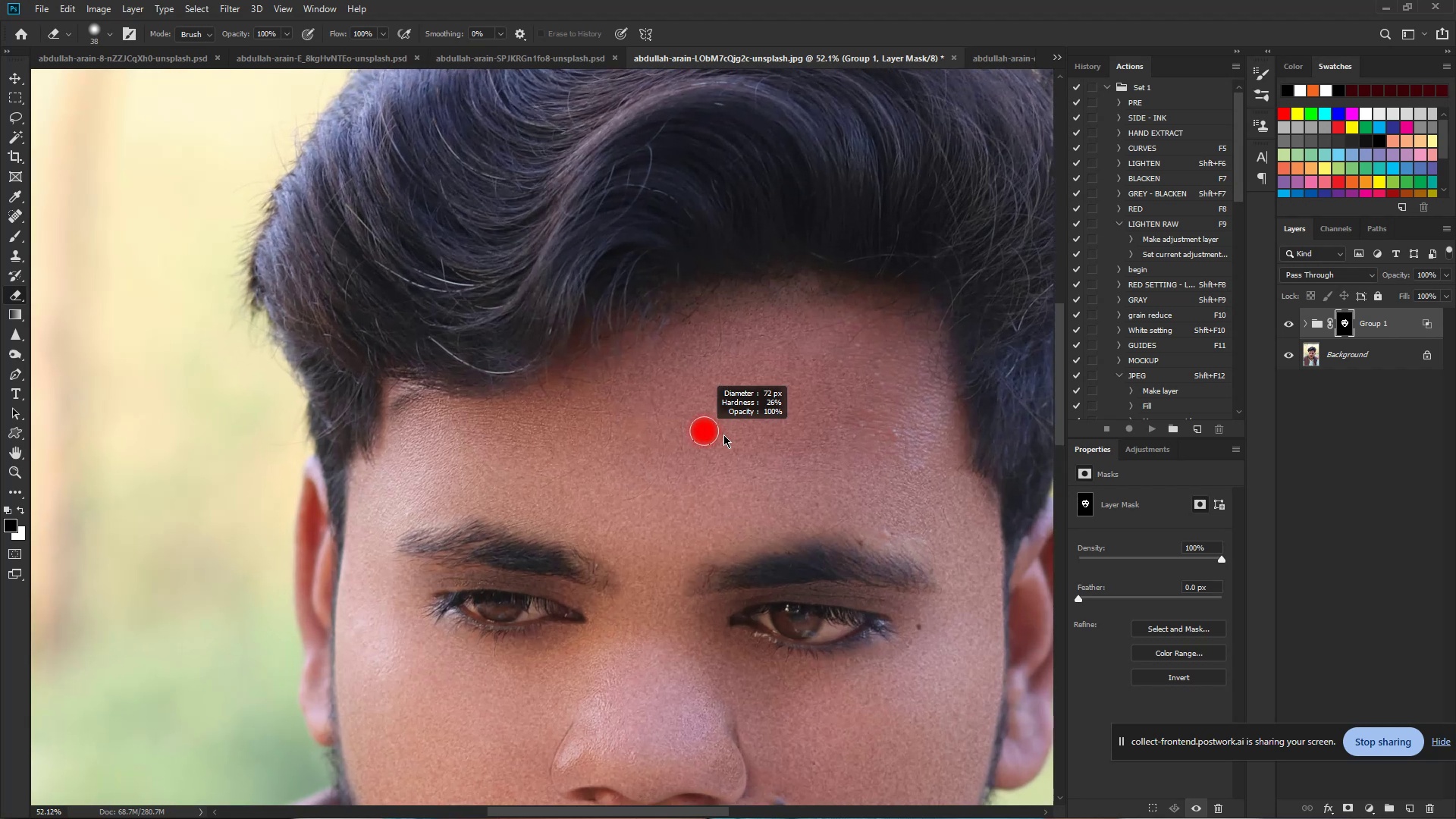 
left_click_drag(start_coordinate=[669, 422], to_coordinate=[714, 431])
 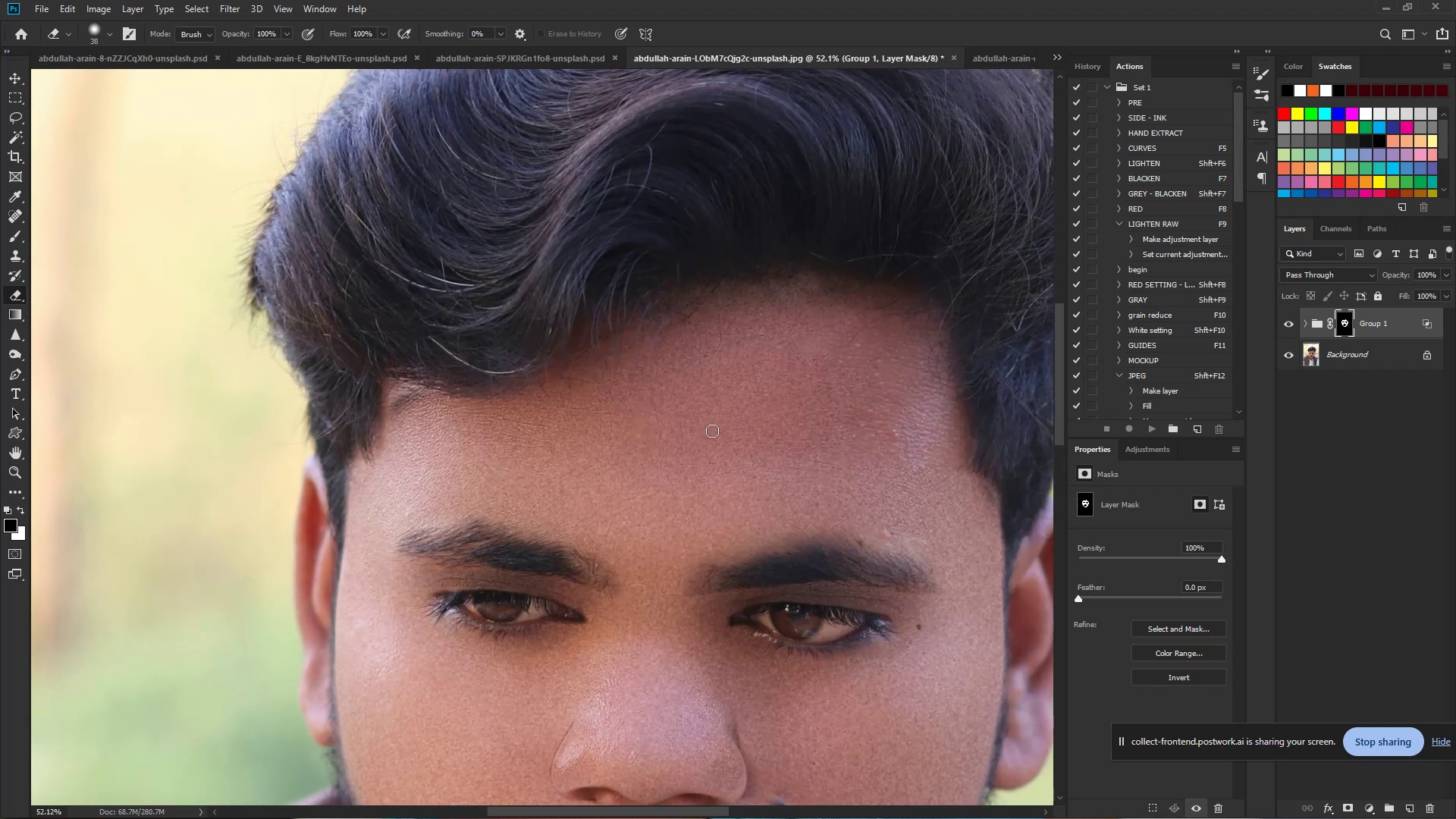 
hold_key(key=AltLeft, duration=0.4)
 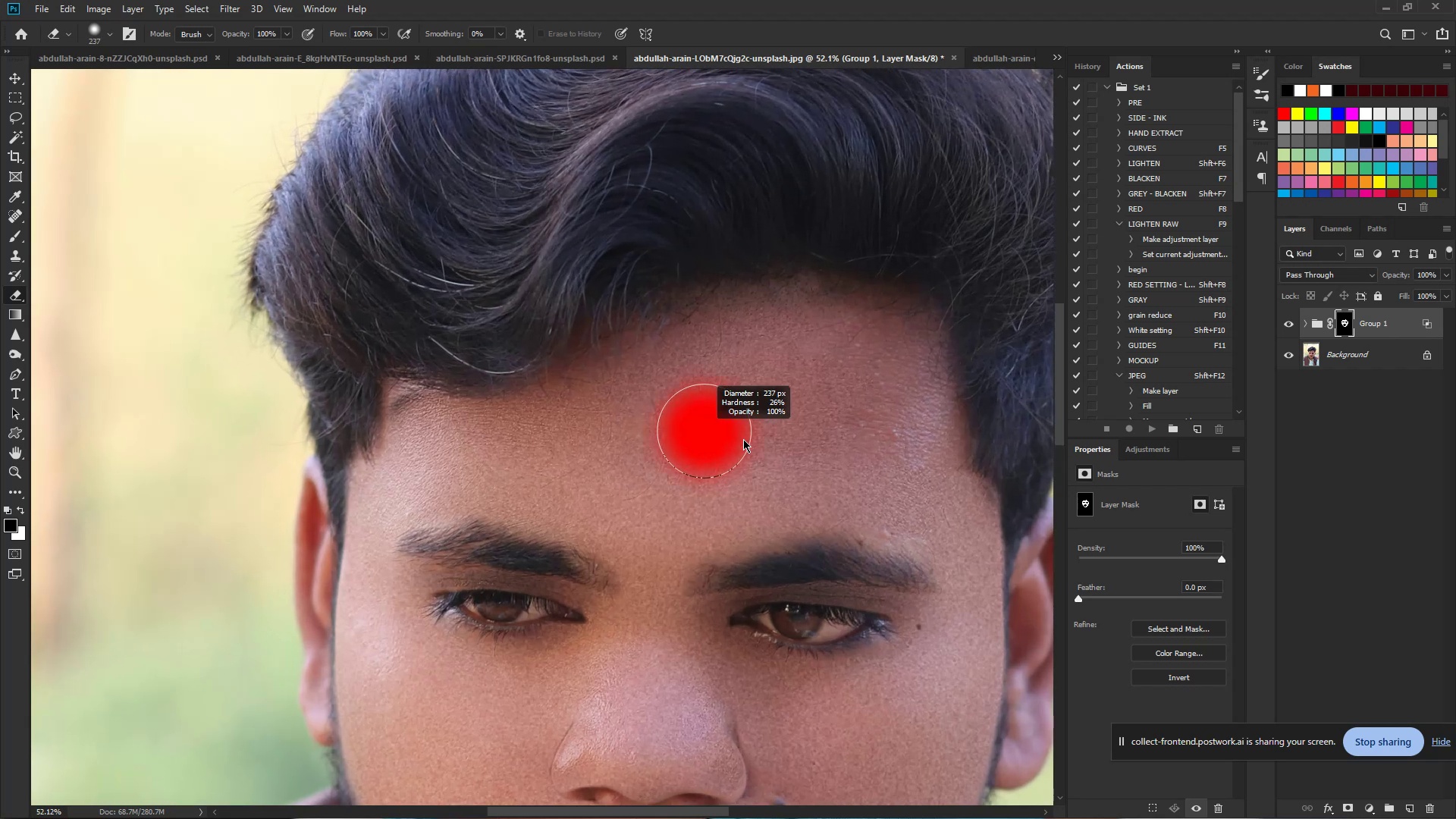 
left_click_drag(start_coordinate=[723, 439], to_coordinate=[771, 352])
 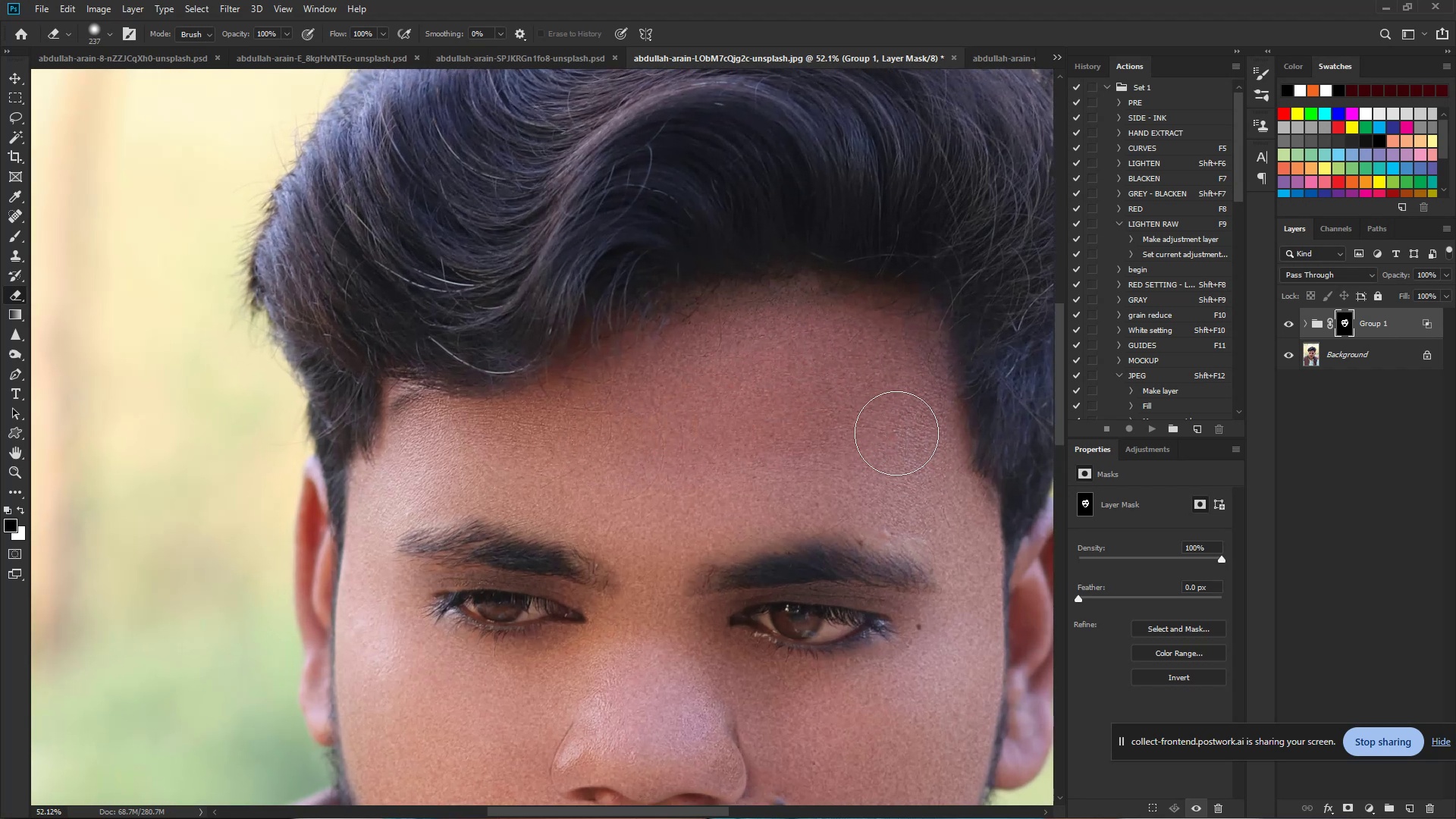 
hold_key(key=ControlLeft, duration=1.18)
 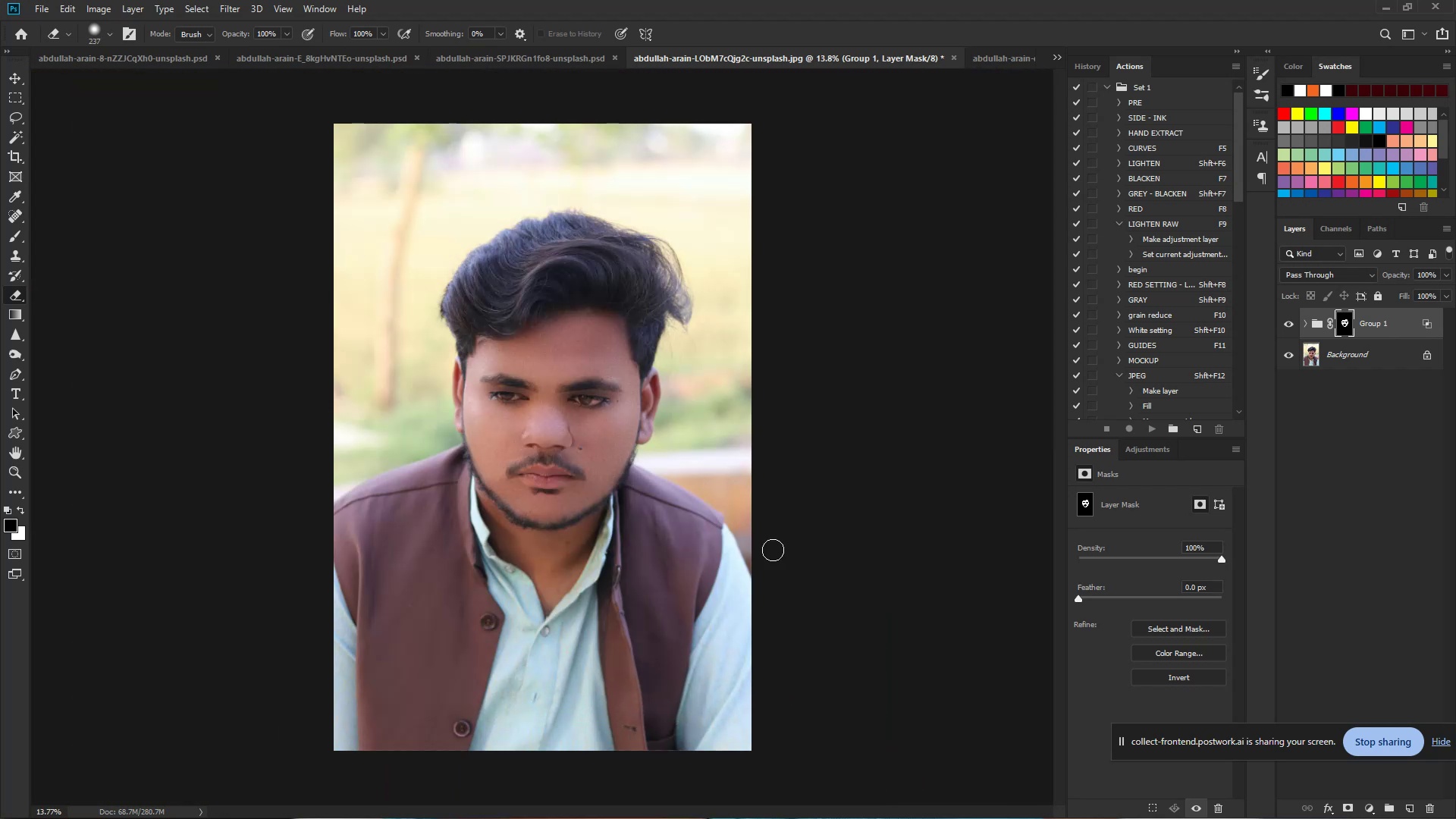 
hold_key(key=Space, duration=0.99)
 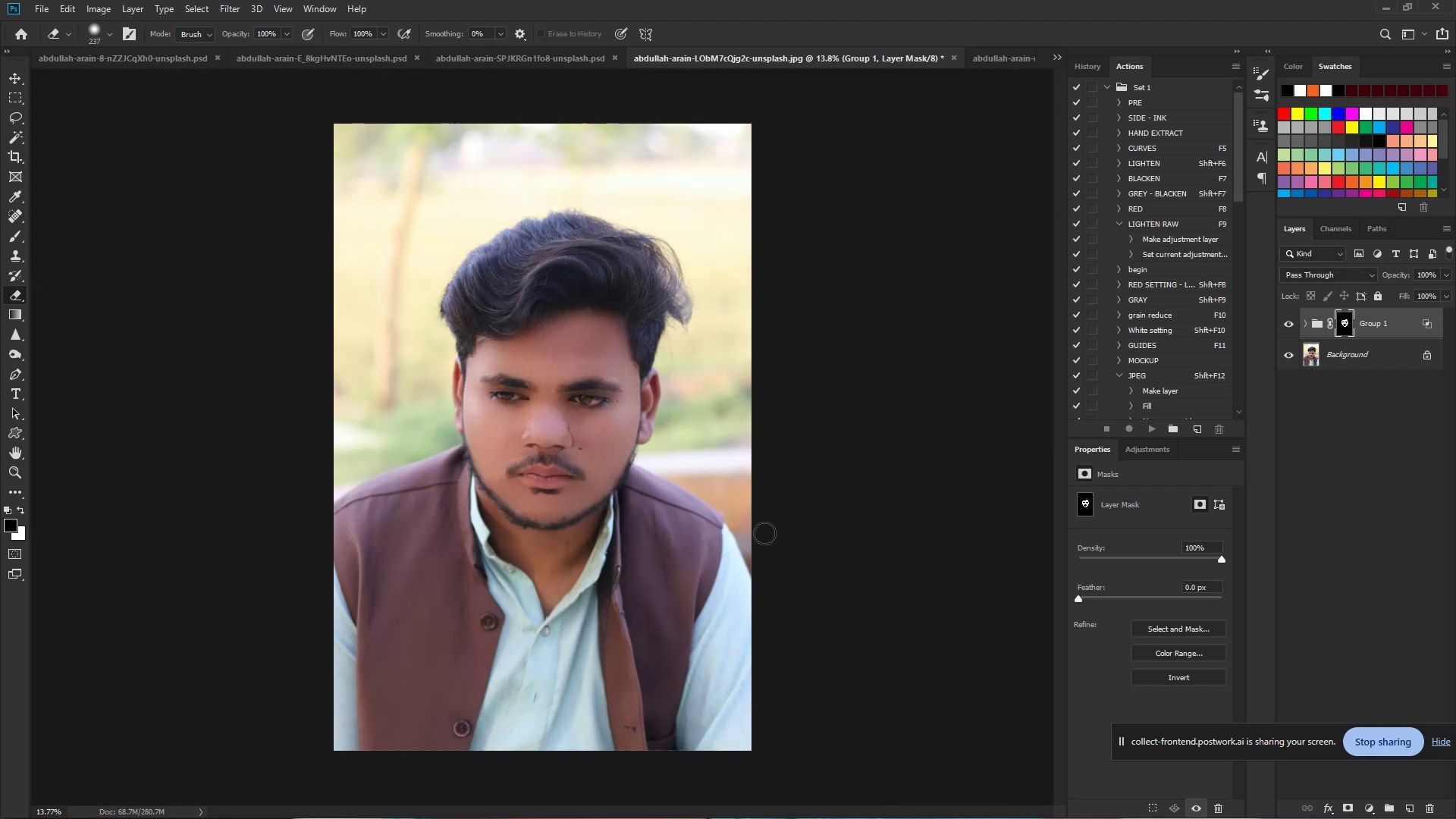 
left_click_drag(start_coordinate=[688, 435], to_coordinate=[605, 435])
 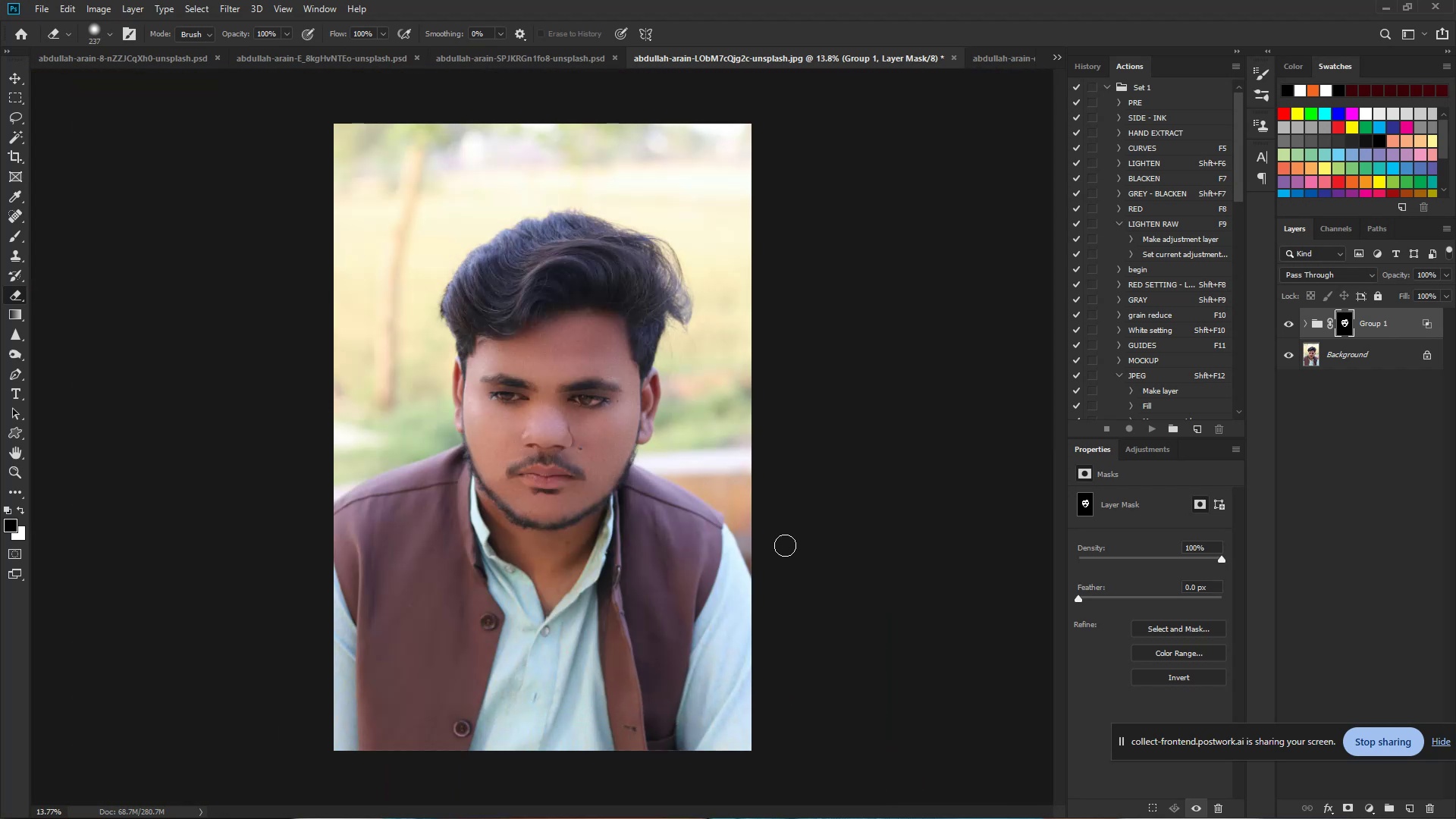 
hold_key(key=ControlLeft, duration=0.95)
 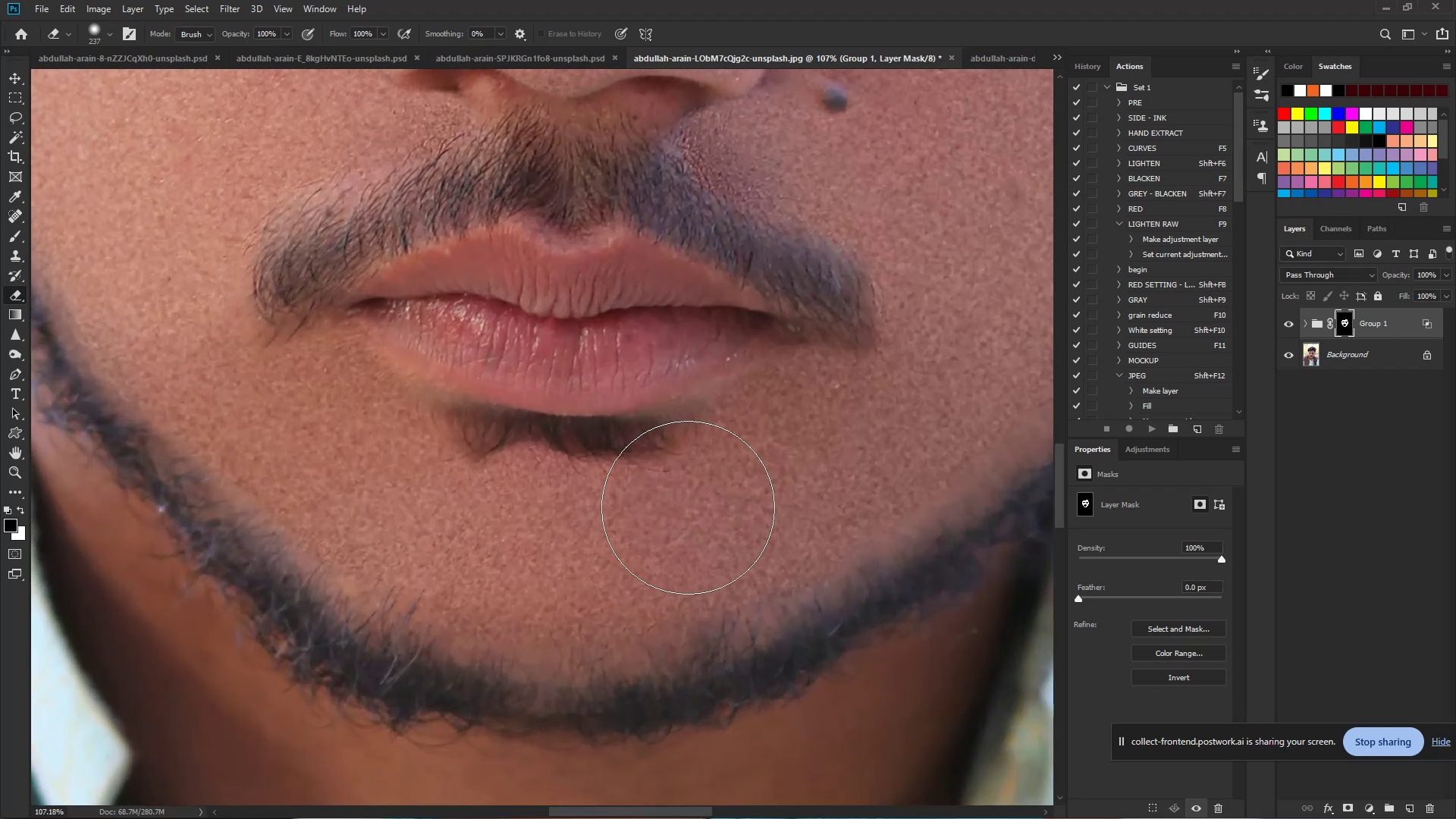 
hold_key(key=Space, duration=0.72)
 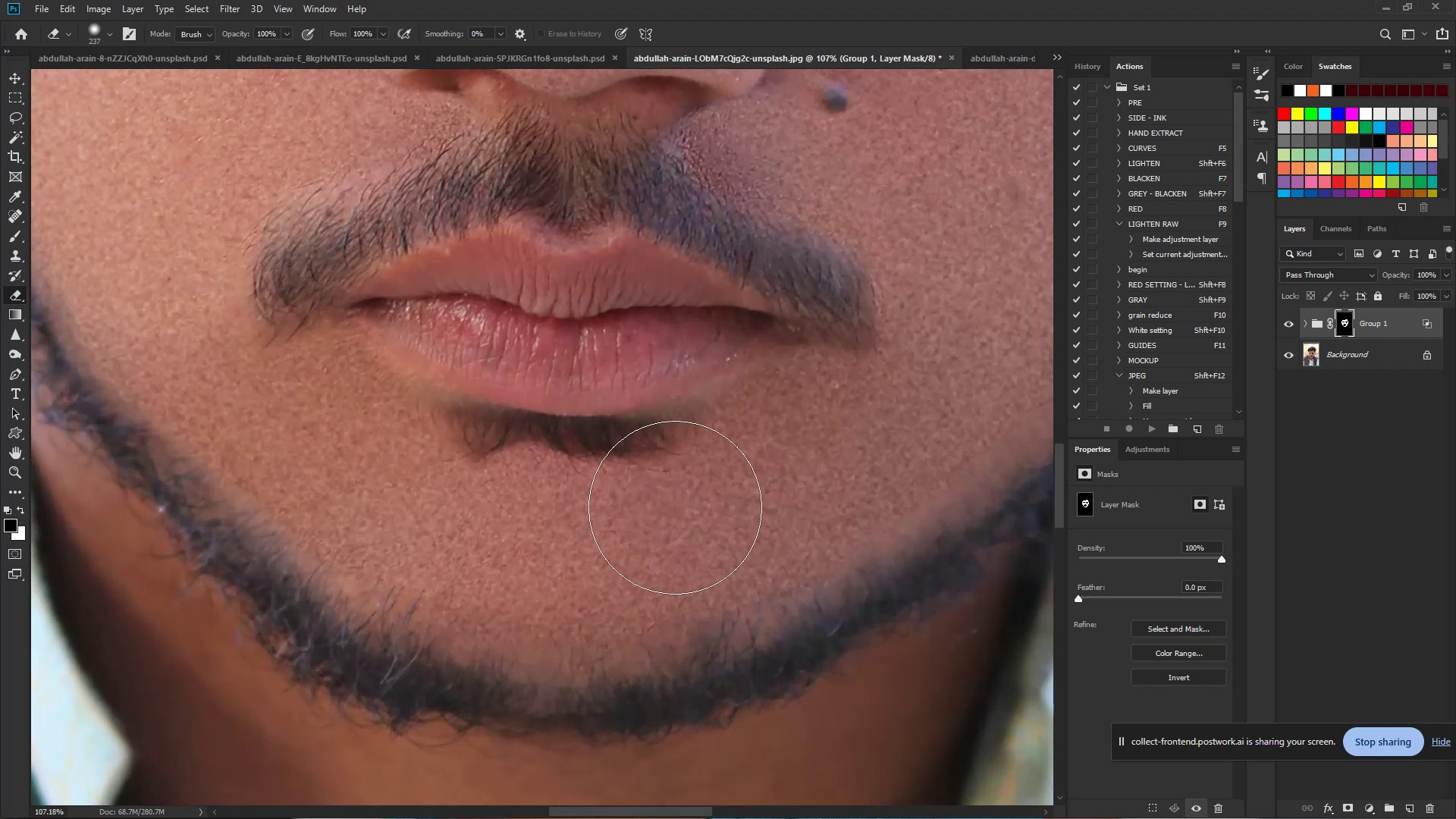 
left_click_drag(start_coordinate=[543, 500], to_coordinate=[664, 529])
 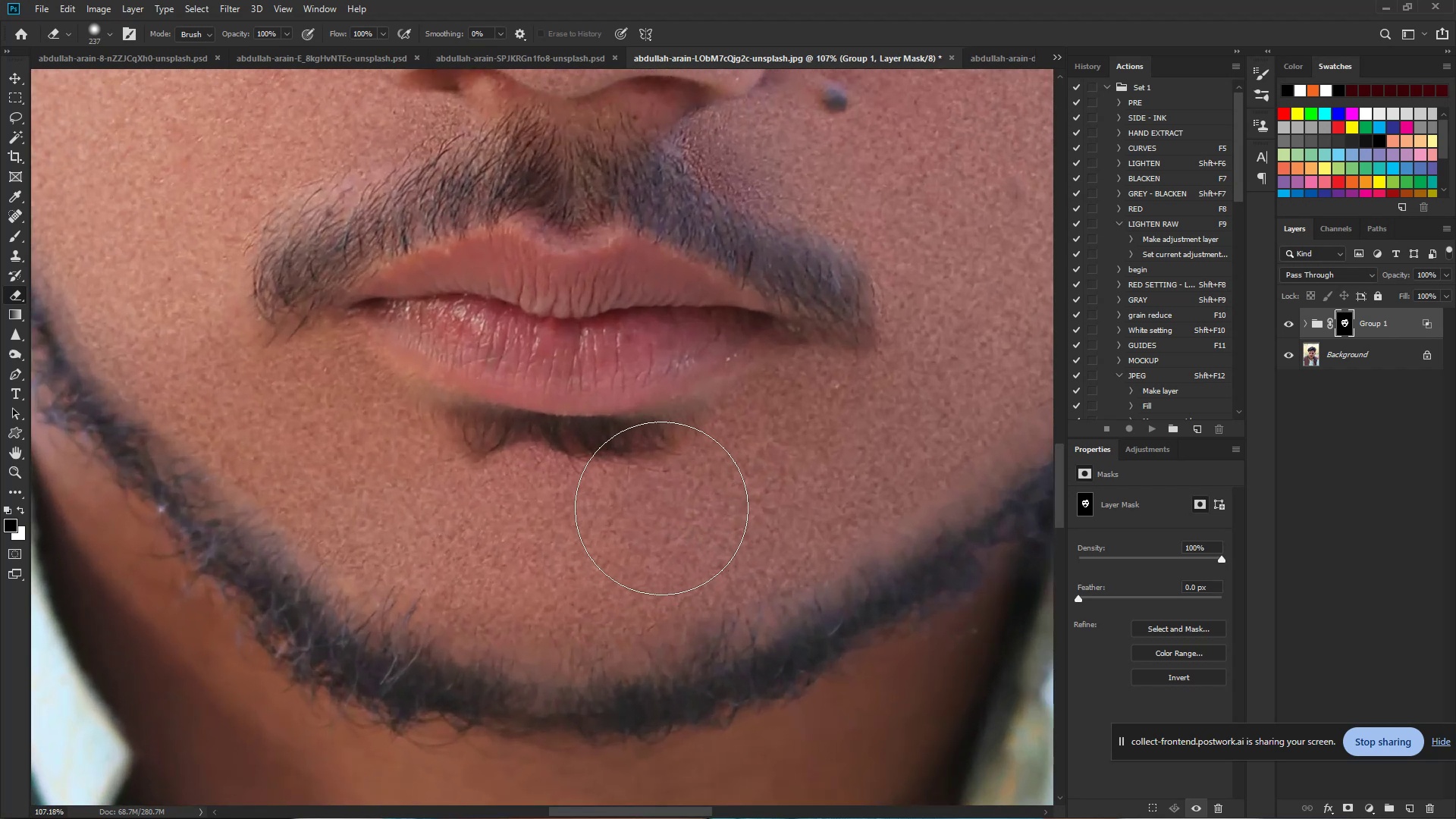 
left_click_drag(start_coordinate=[690, 507], to_coordinate=[368, 469])
 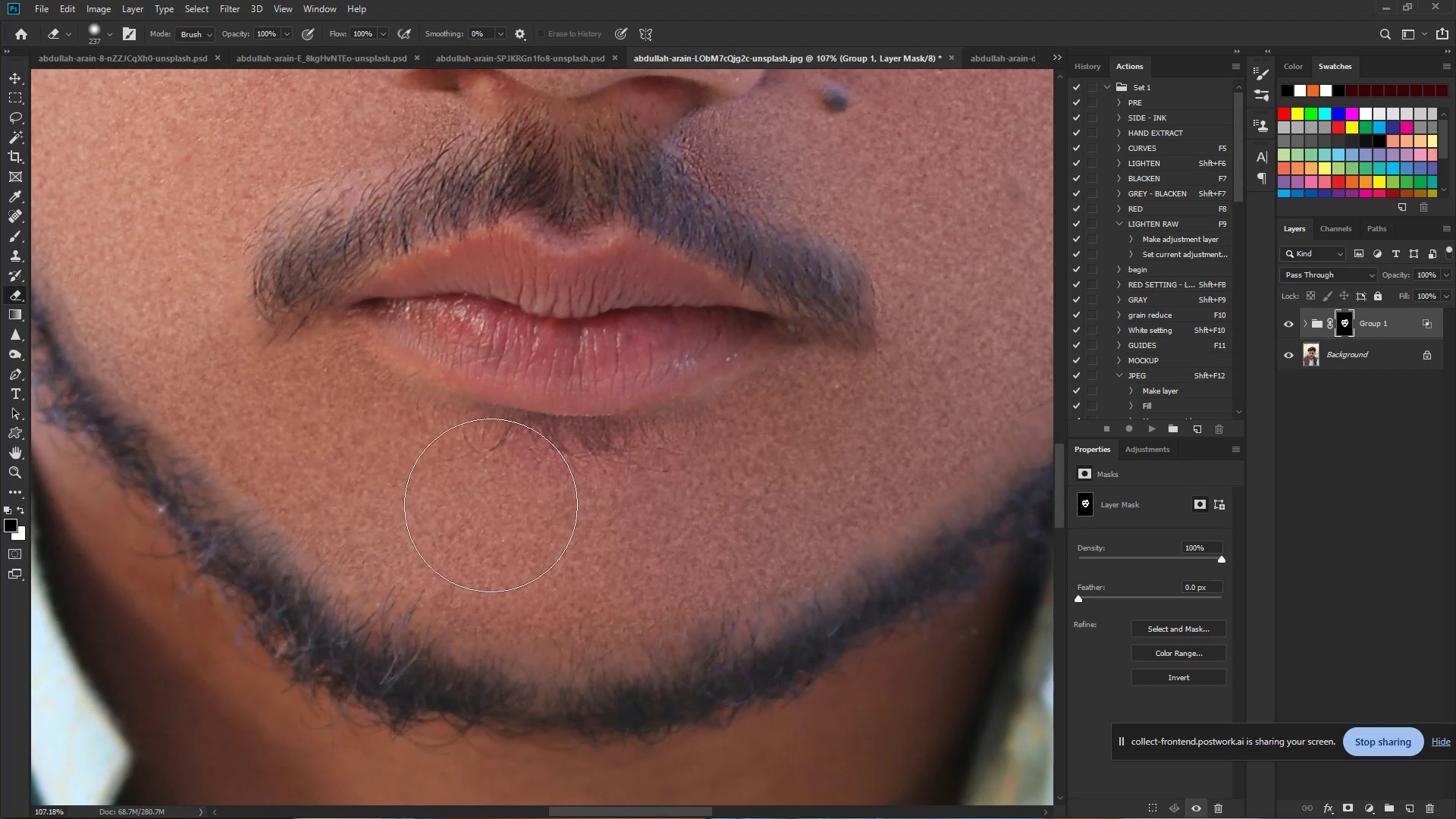 
hold_key(key=ControlLeft, duration=0.82)
 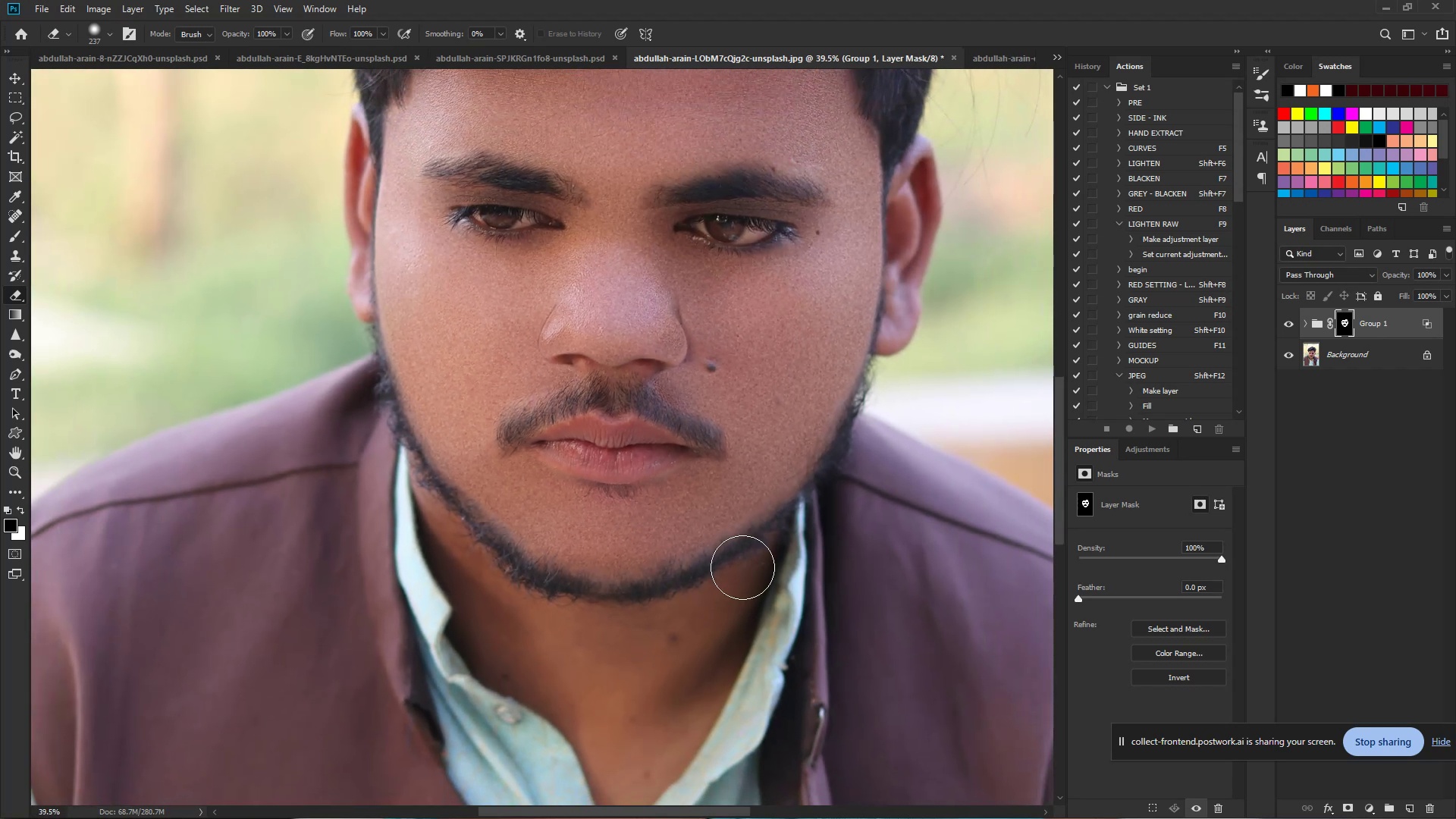 
hold_key(key=Space, duration=0.62)
 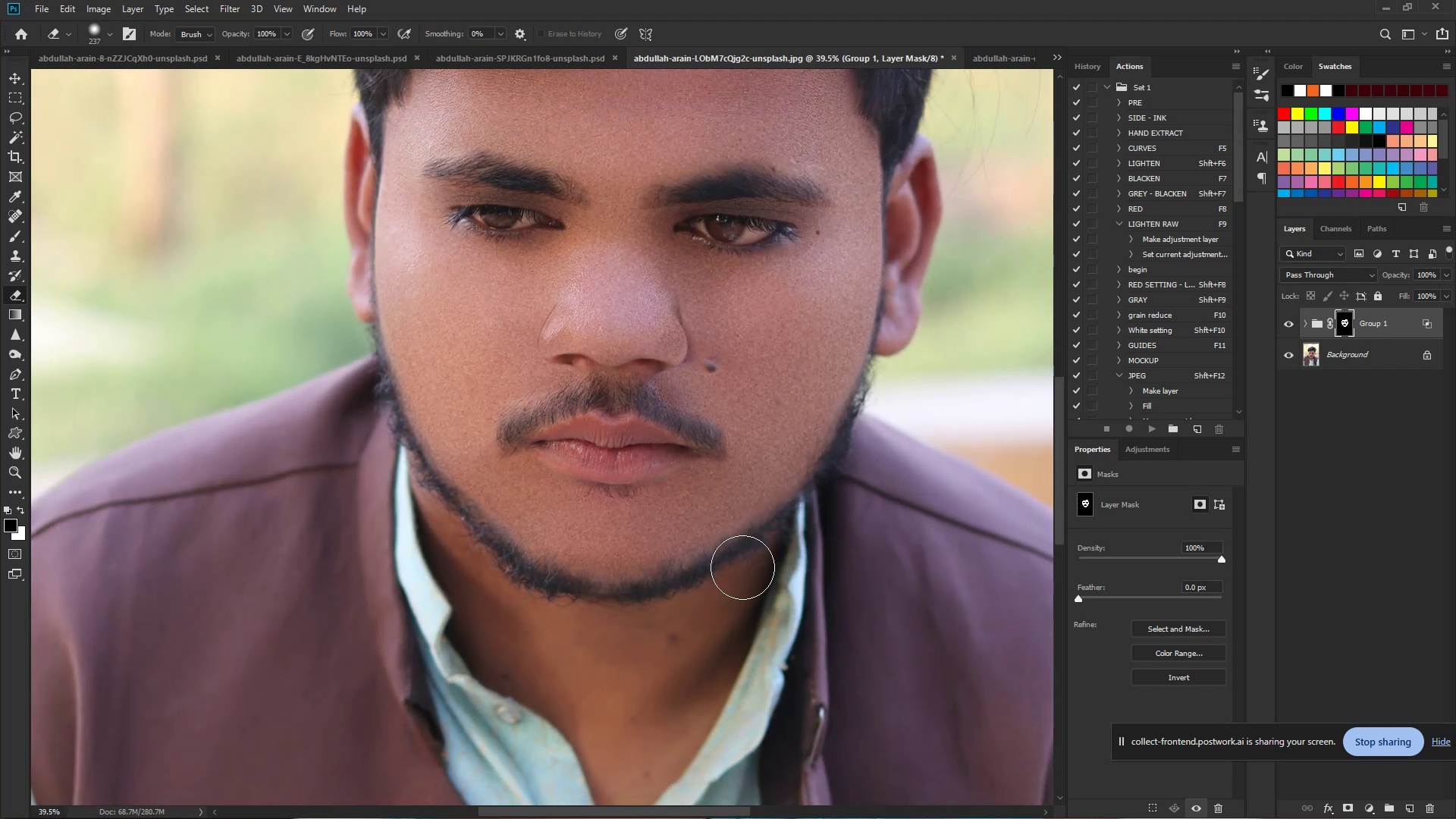 
left_click_drag(start_coordinate=[639, 523], to_coordinate=[573, 520])
 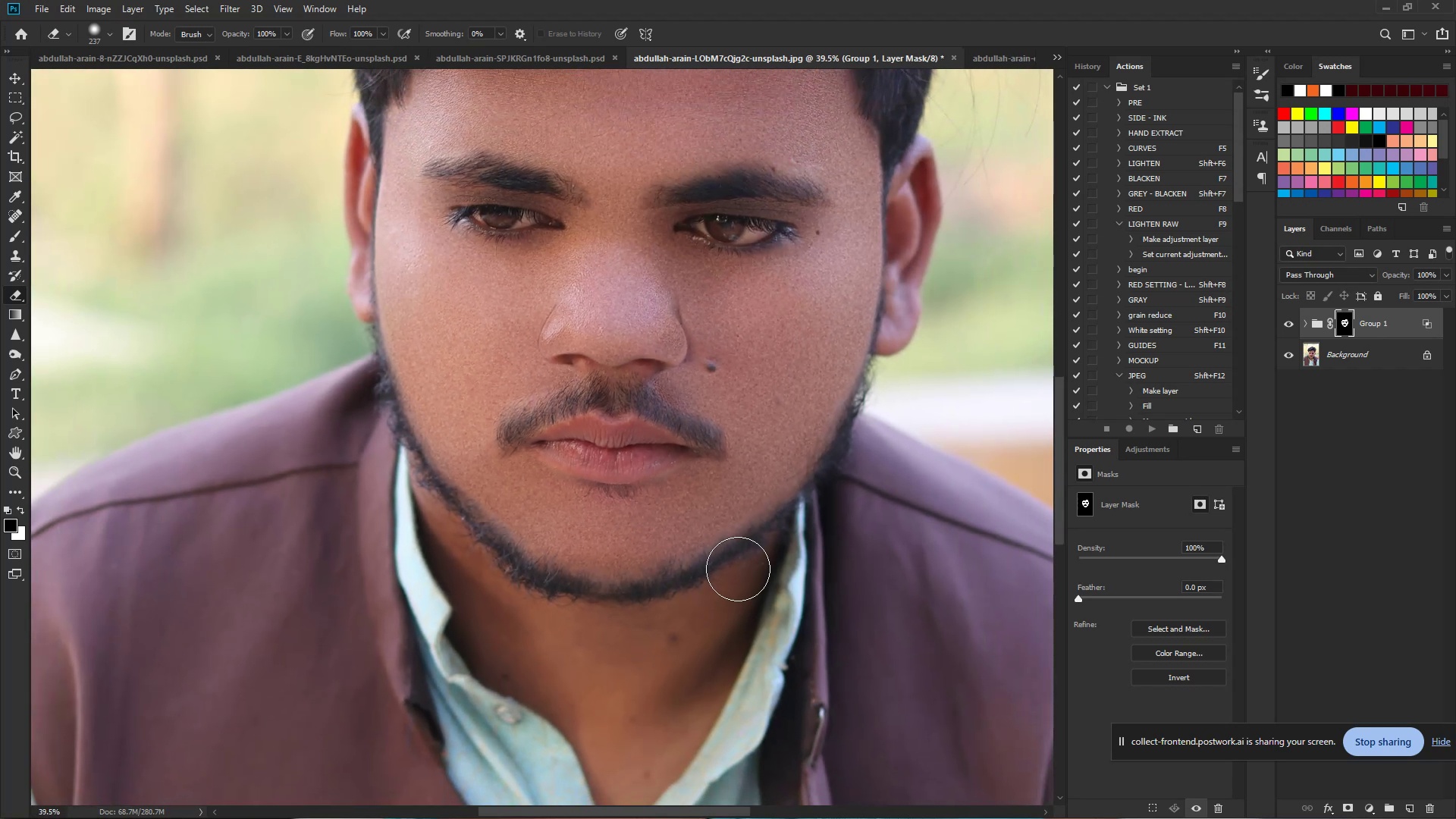 
hold_key(key=ControlLeft, duration=0.66)
 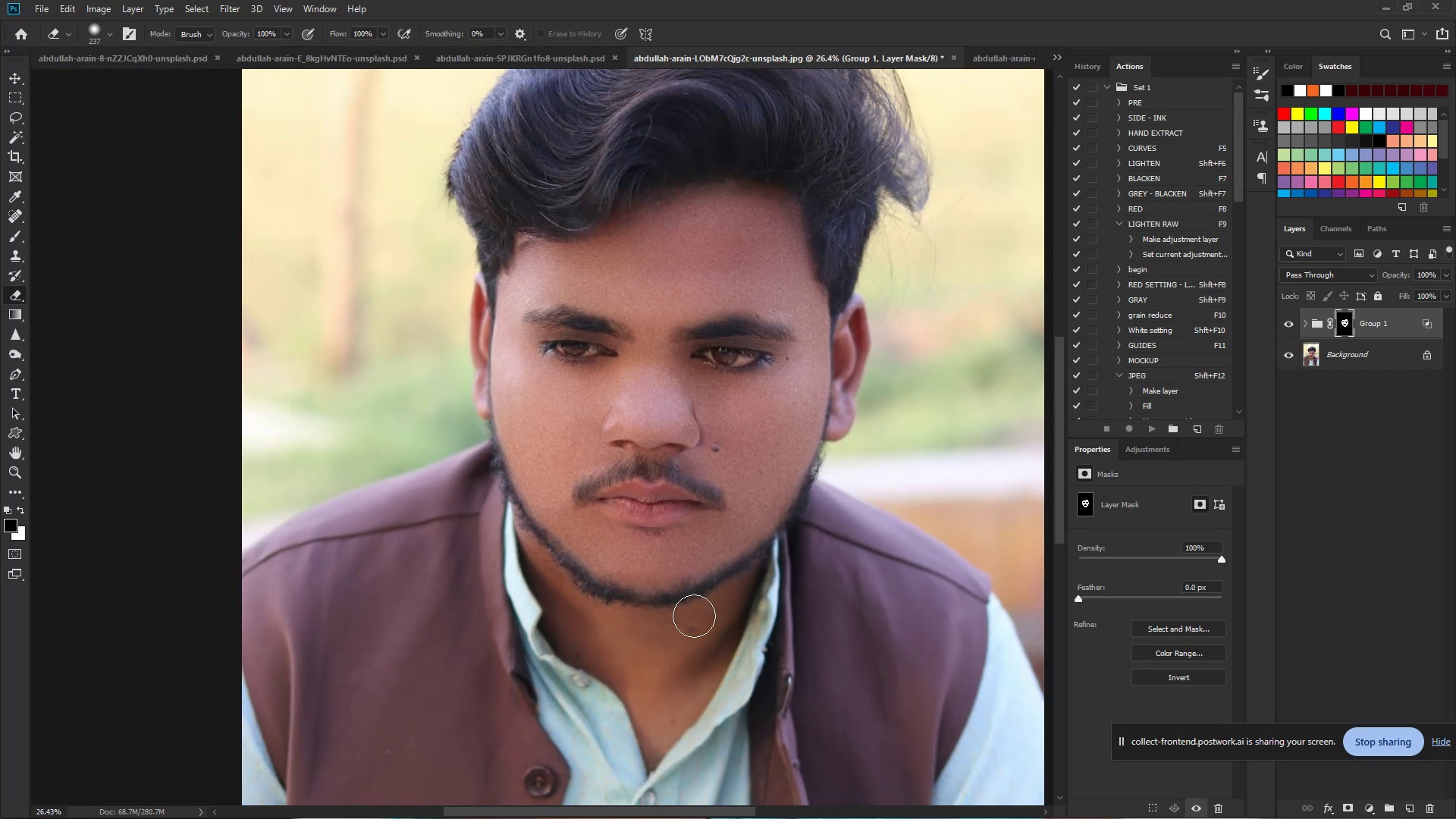 
hold_key(key=Space, duration=0.4)
 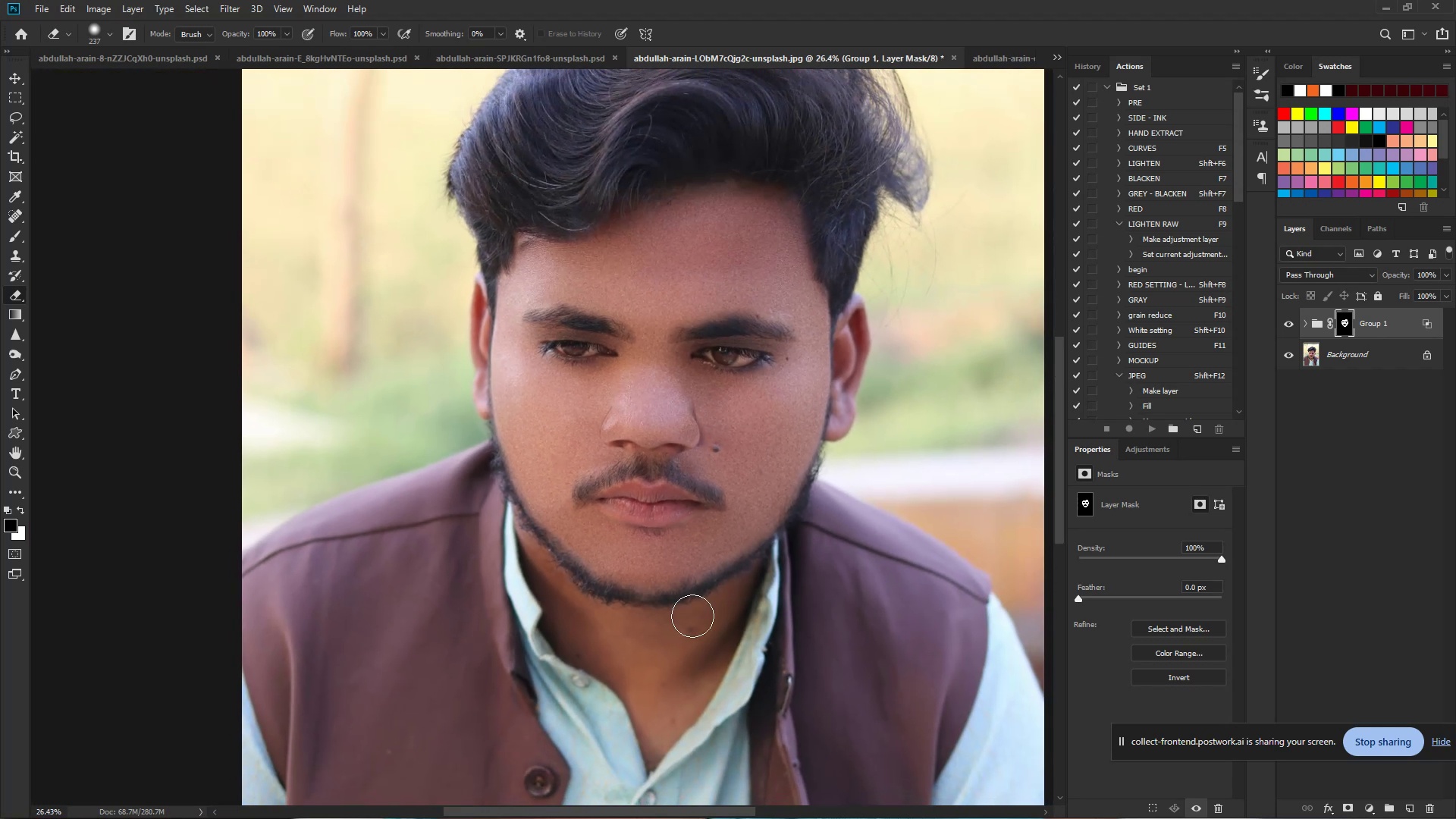 
left_click_drag(start_coordinate=[725, 614], to_coordinate=[693, 616])
 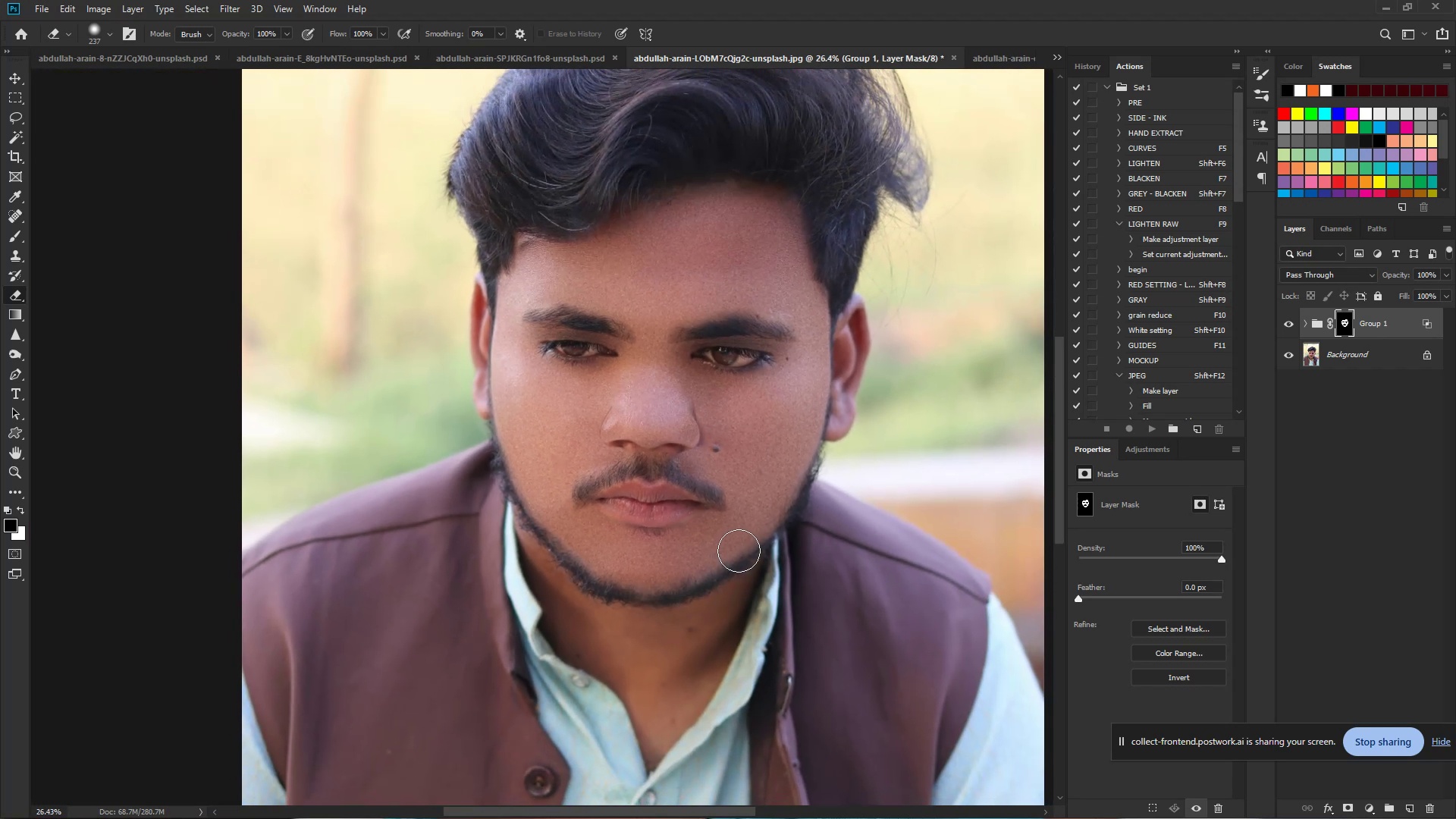 
hold_key(key=ControlLeft, duration=0.56)
 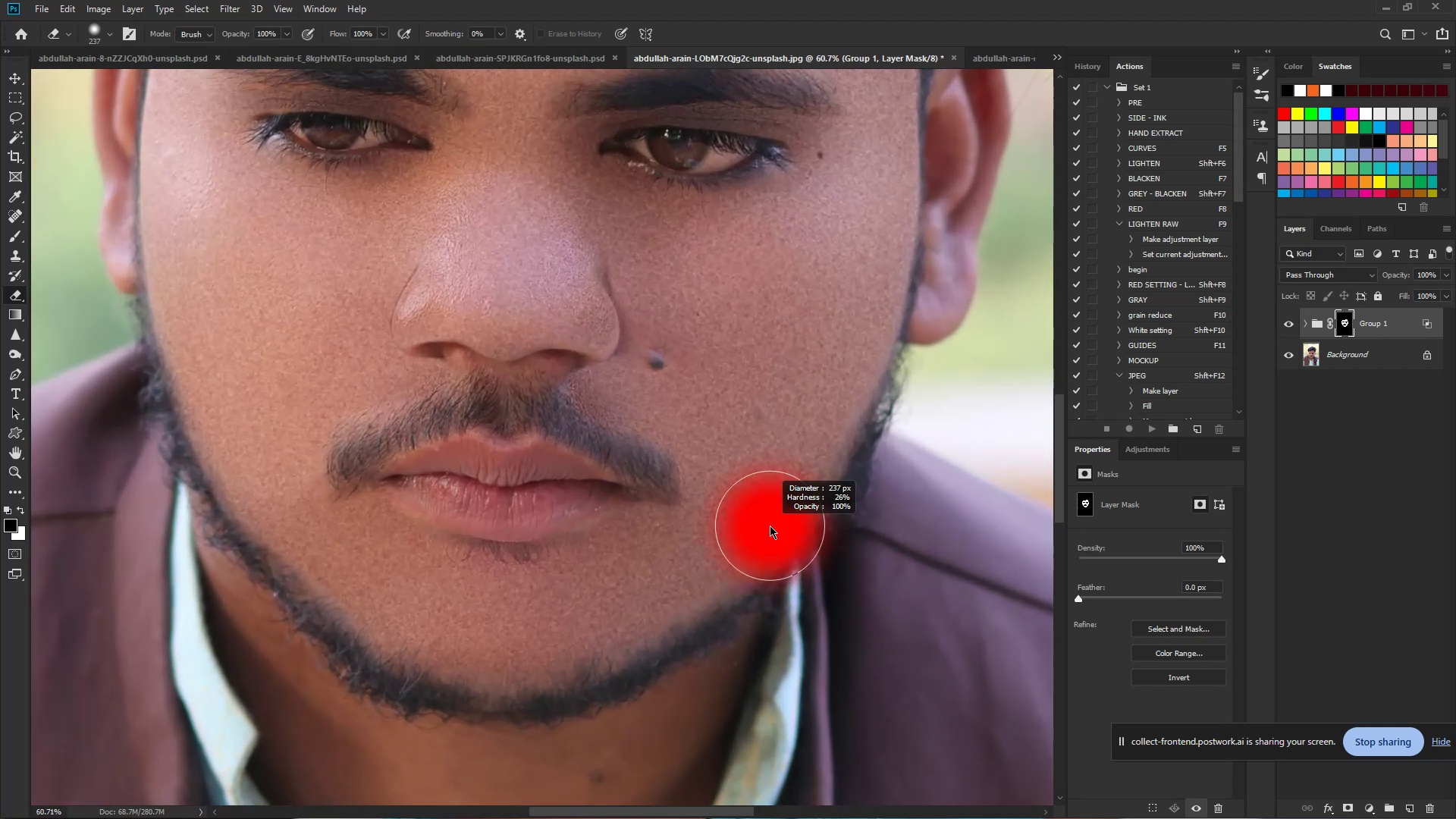 
hold_key(key=Space, duration=0.37)
 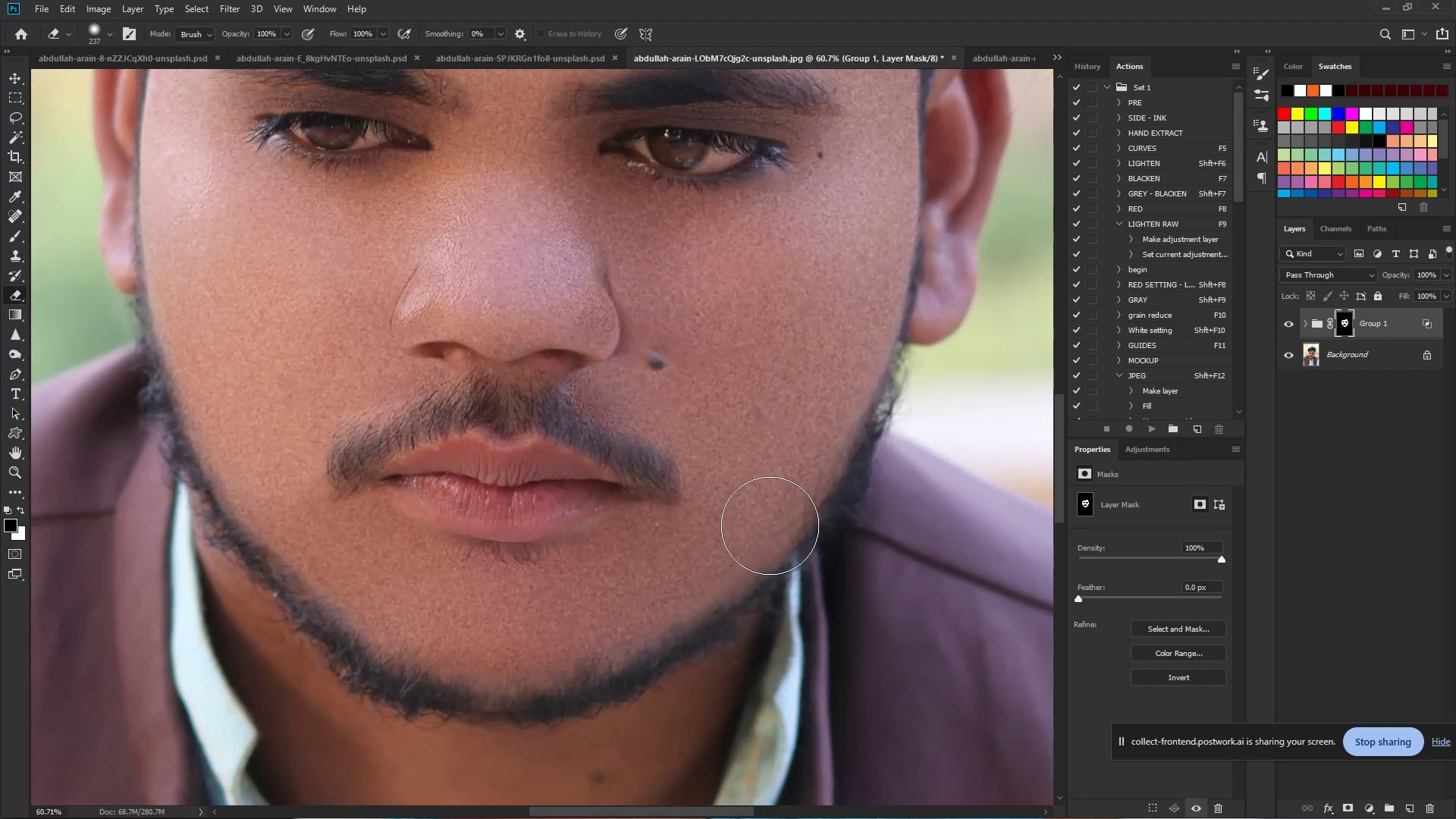 
left_click_drag(start_coordinate=[761, 516], to_coordinate=[816, 522])
 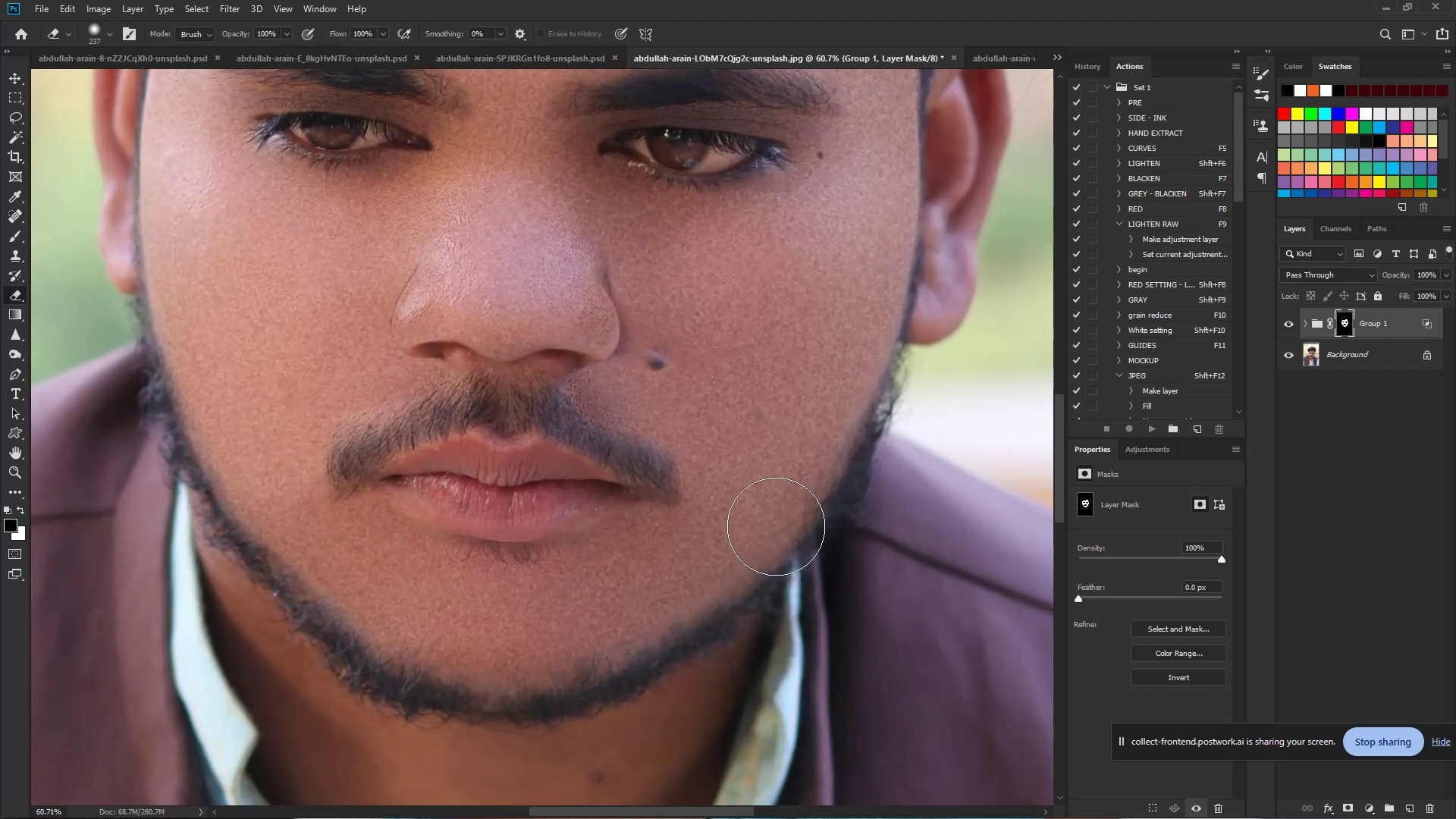 
hold_key(key=AltLeft, duration=0.56)
 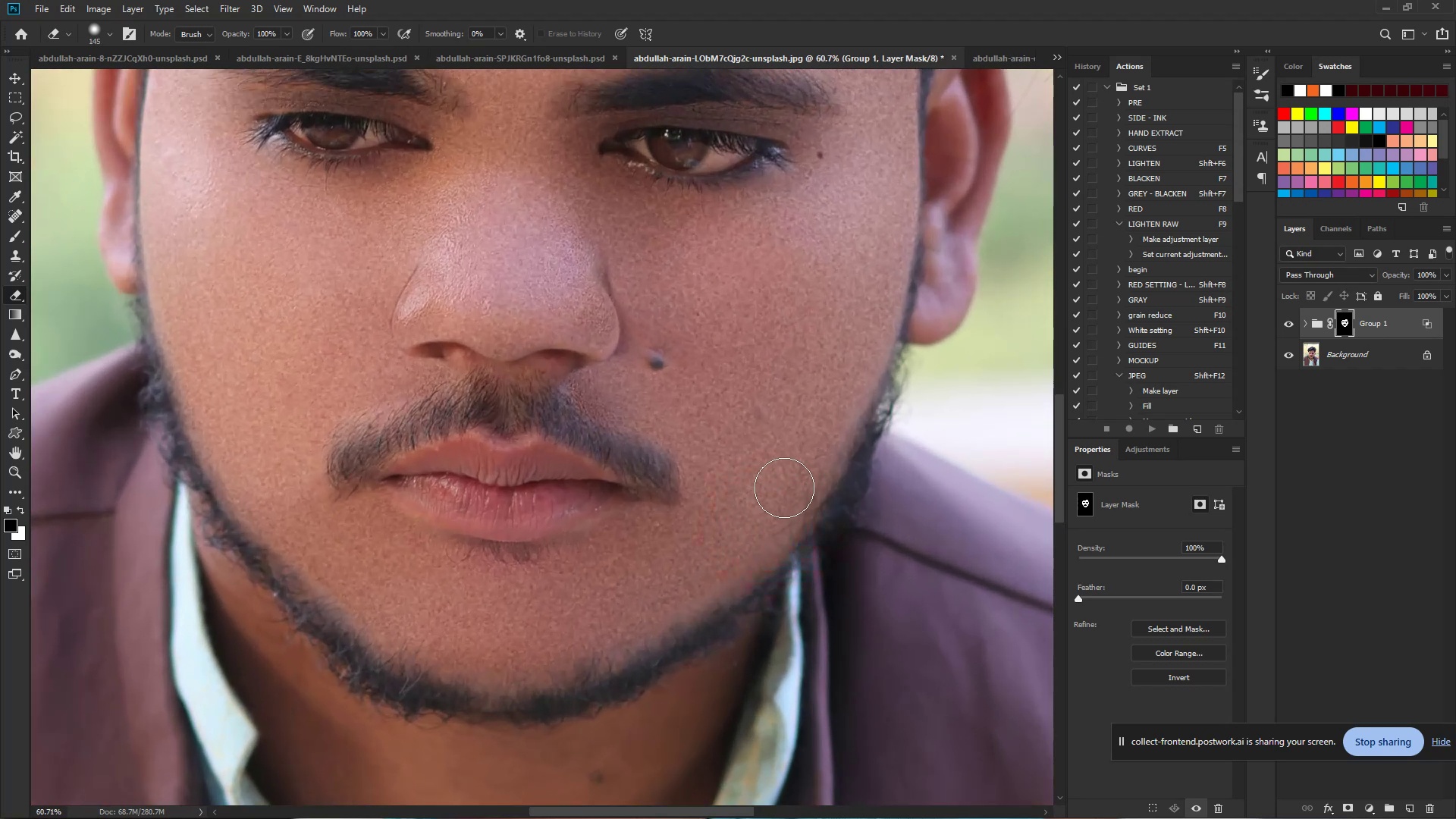 
left_click_drag(start_coordinate=[789, 480], to_coordinate=[230, 372])
 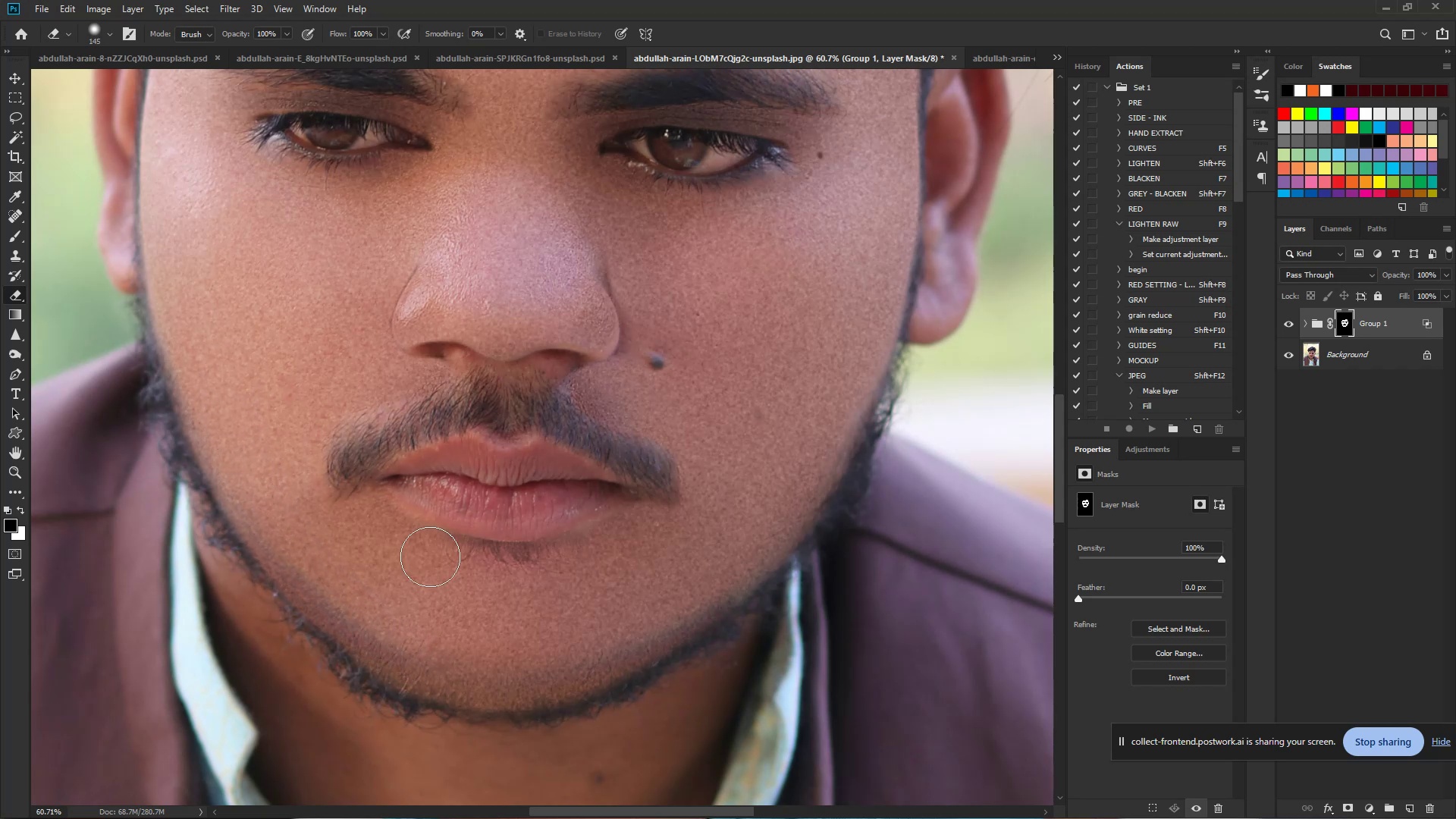 
hold_key(key=ControlLeft, duration=0.75)
 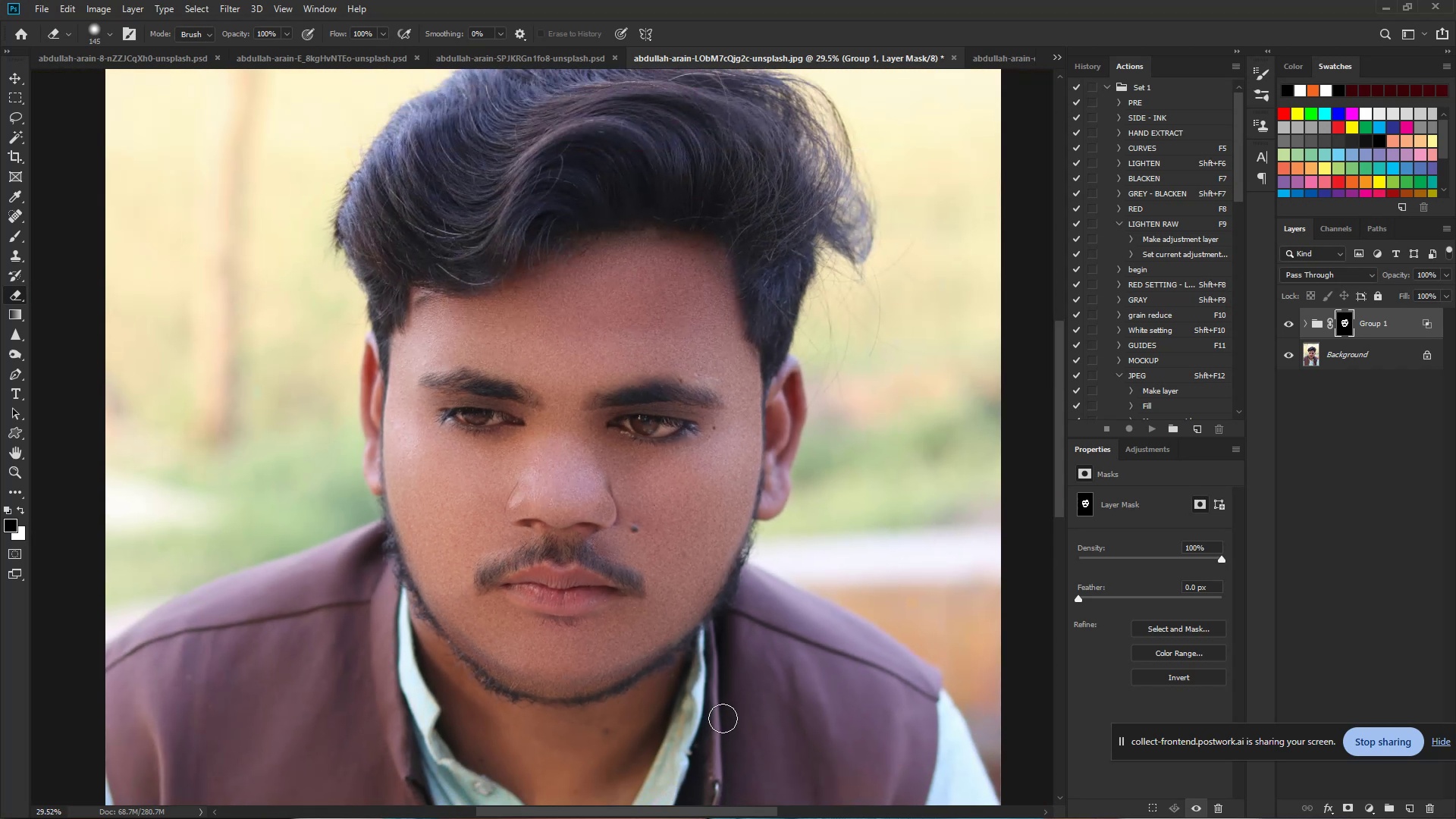 
hold_key(key=Space, duration=0.53)
 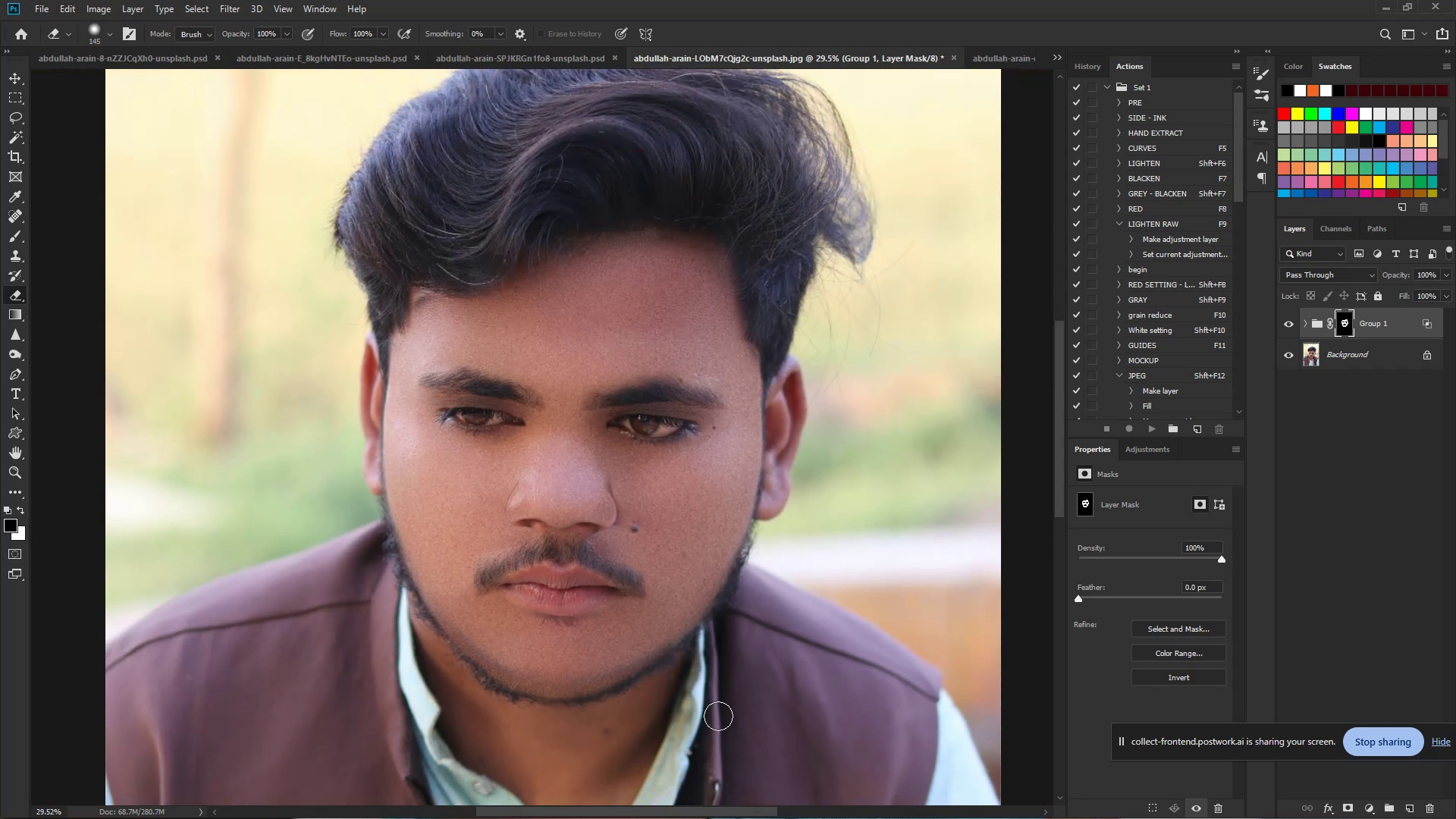 
left_click_drag(start_coordinate=[614, 687], to_coordinate=[563, 677])
 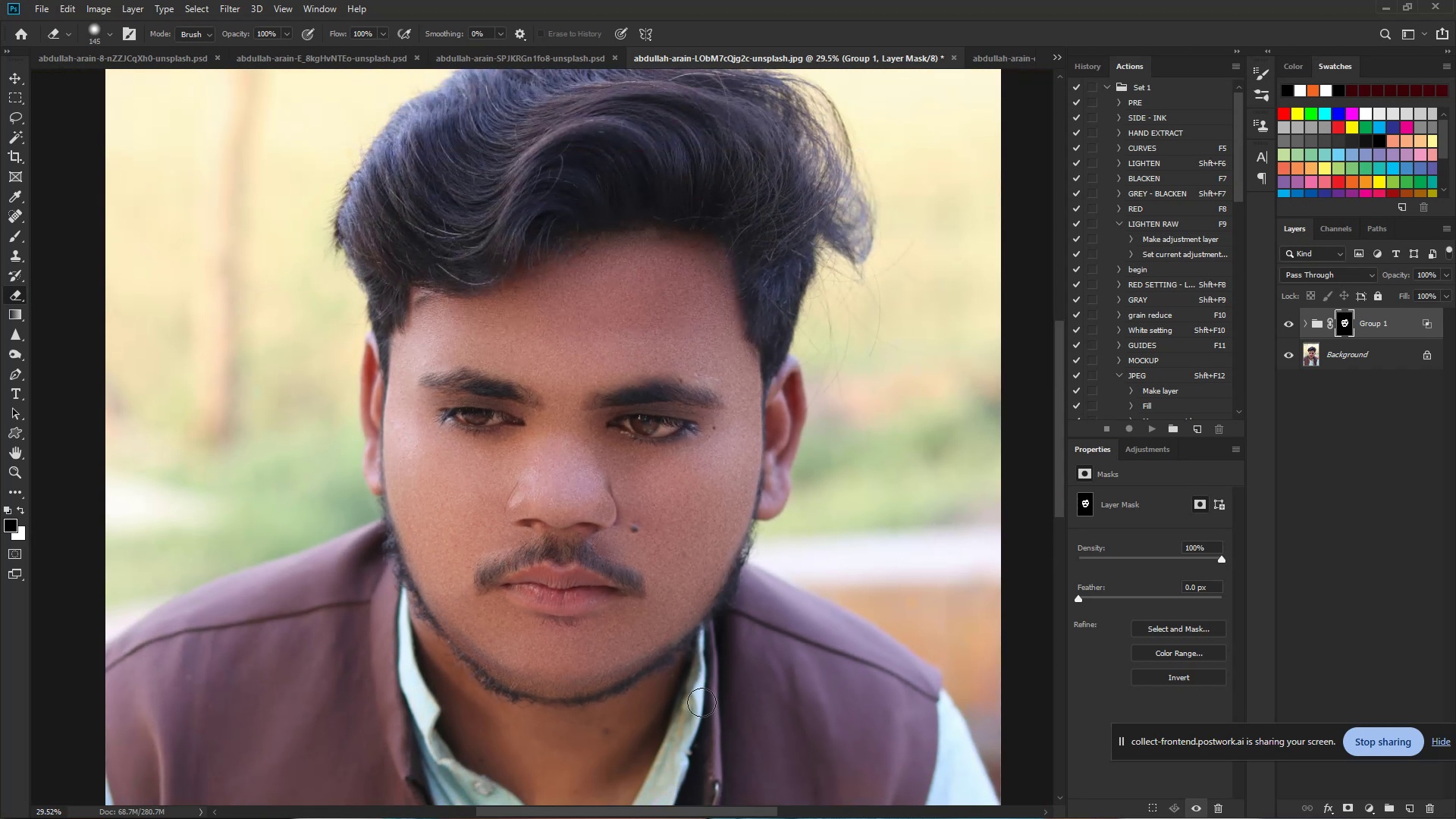 
key(Control+Z)
 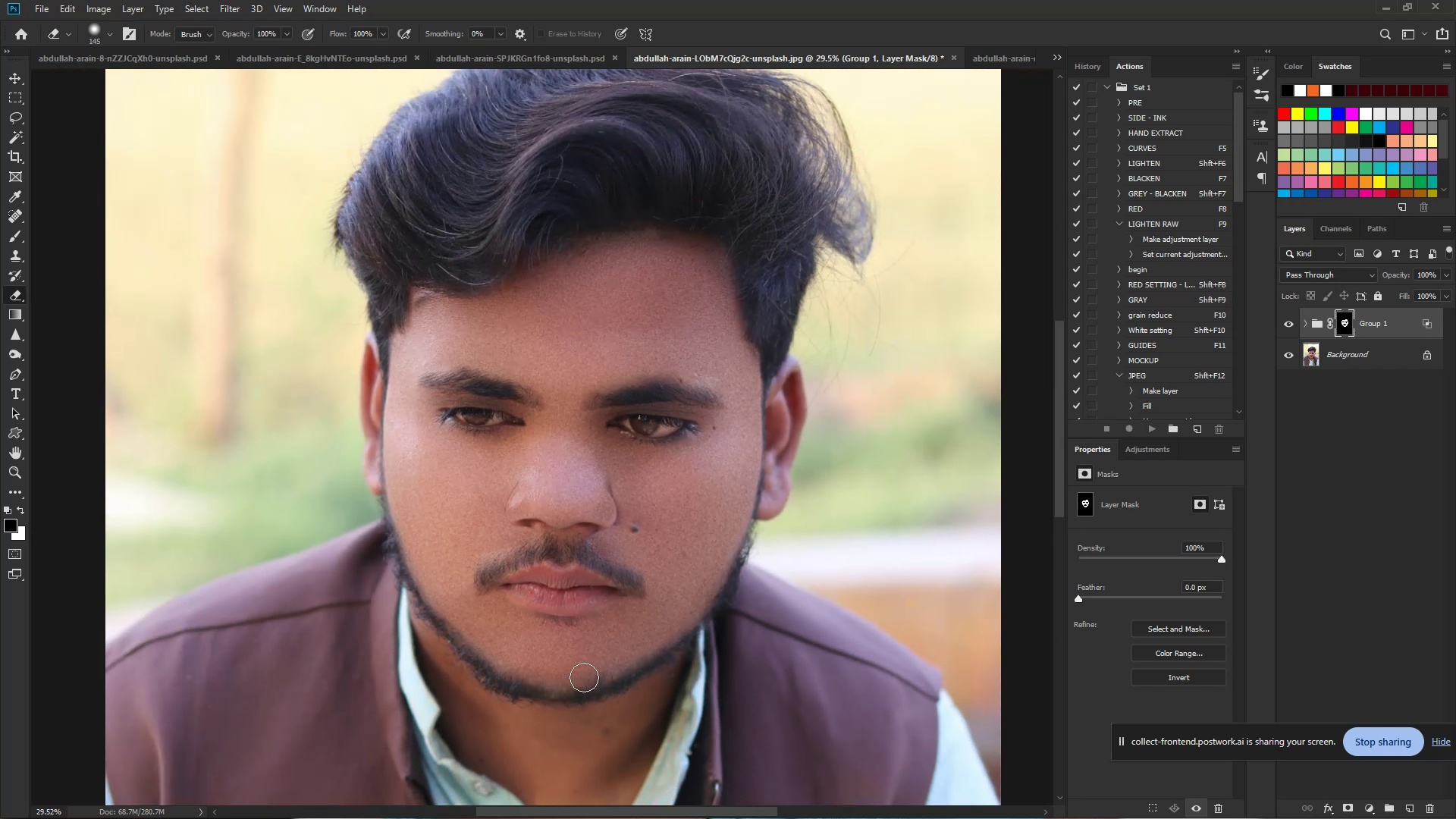 
hold_key(key=ControlLeft, duration=0.95)
 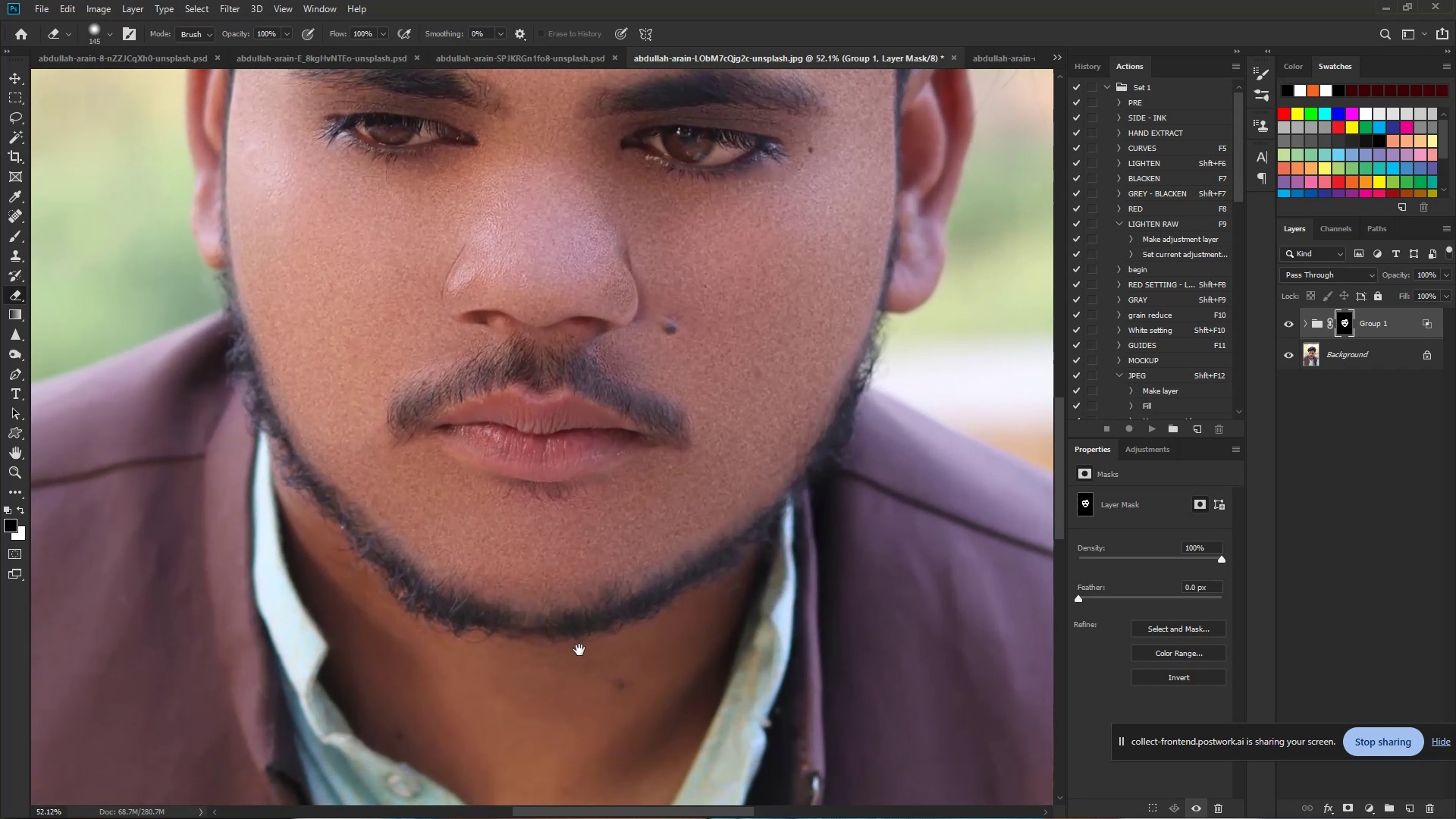 
hold_key(key=Space, duration=0.73)
 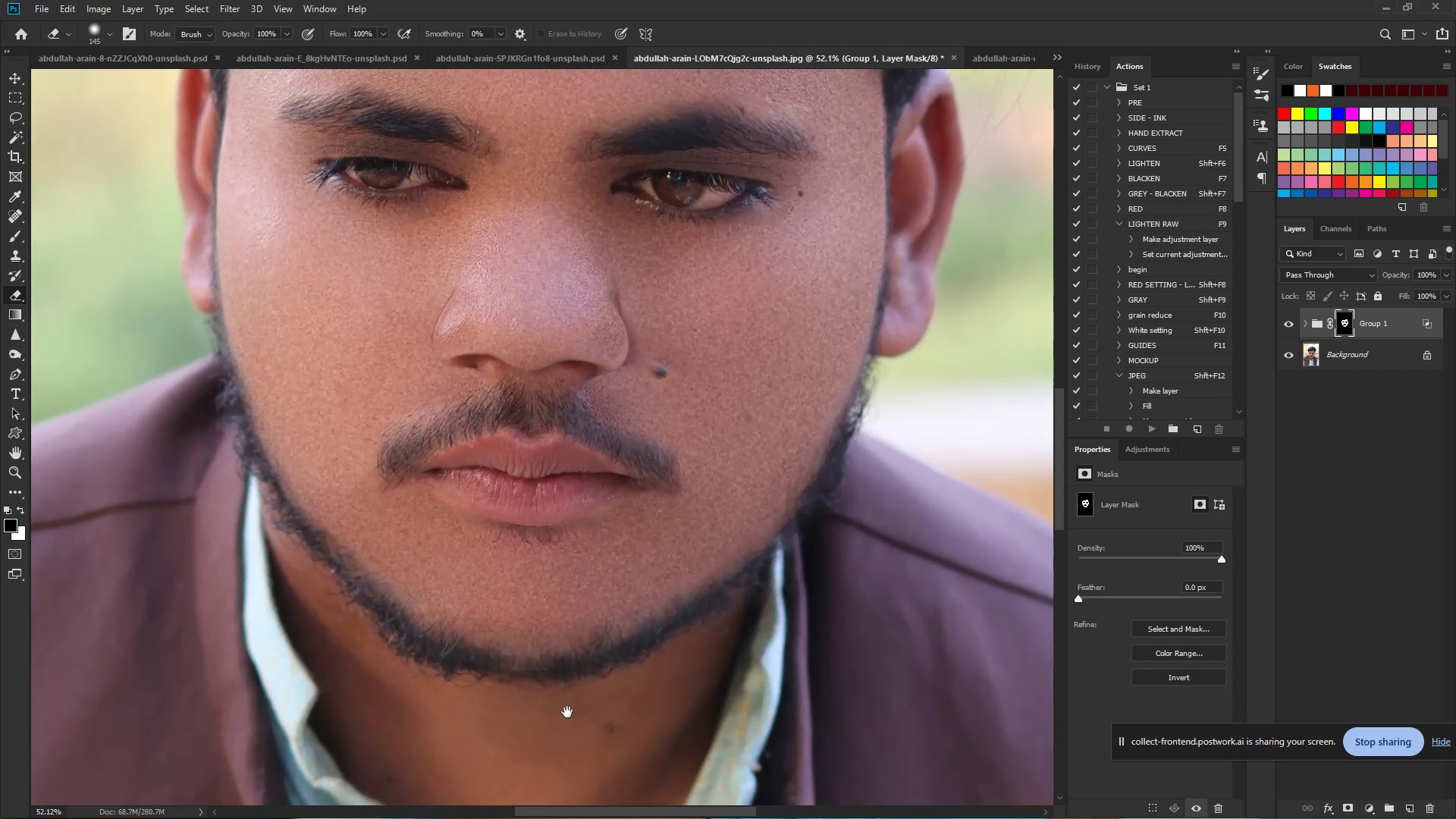 
left_click_drag(start_coordinate=[600, 732], to_coordinate=[641, 737])
 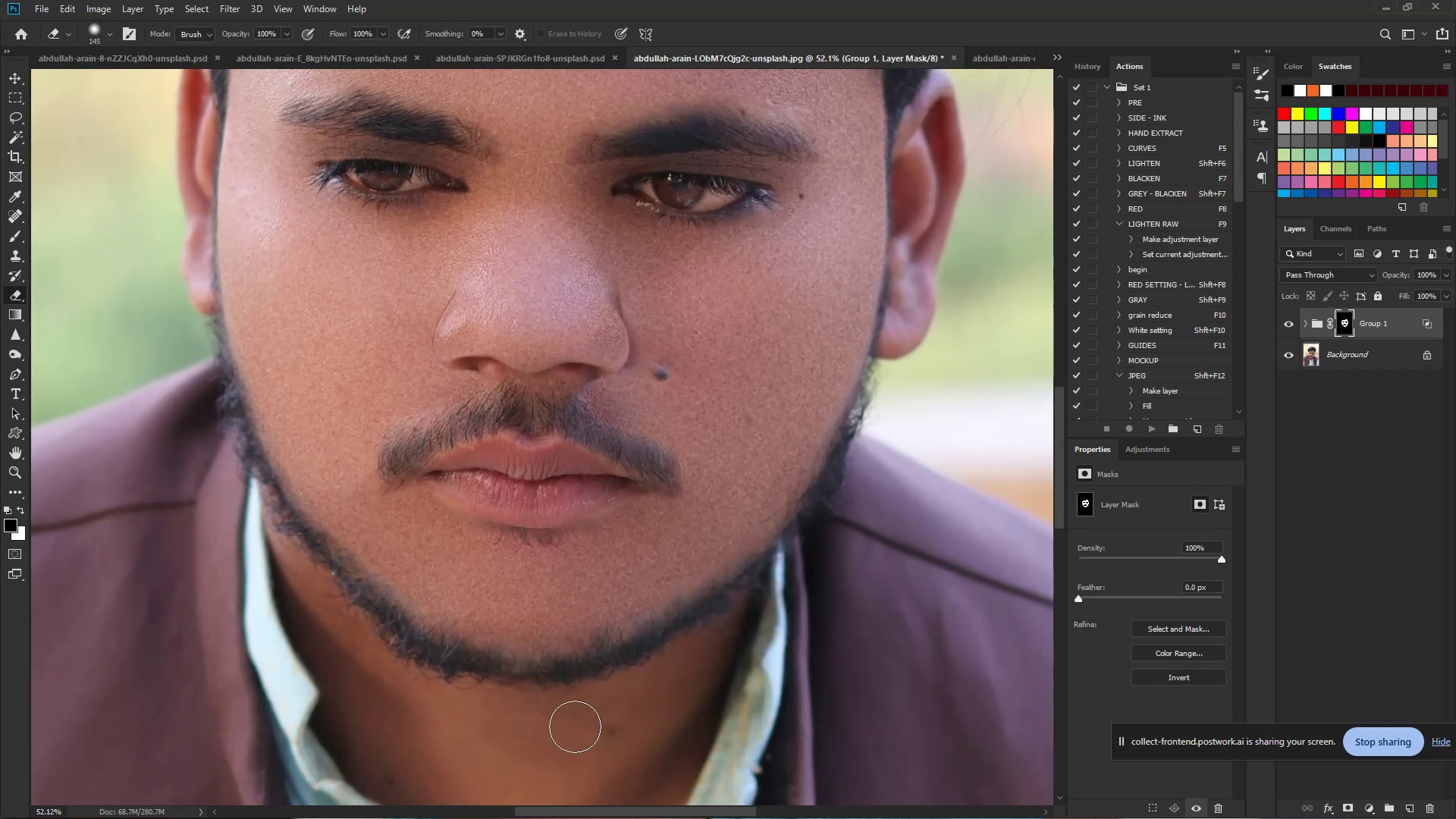 
hold_key(key=Space, duration=0.59)
 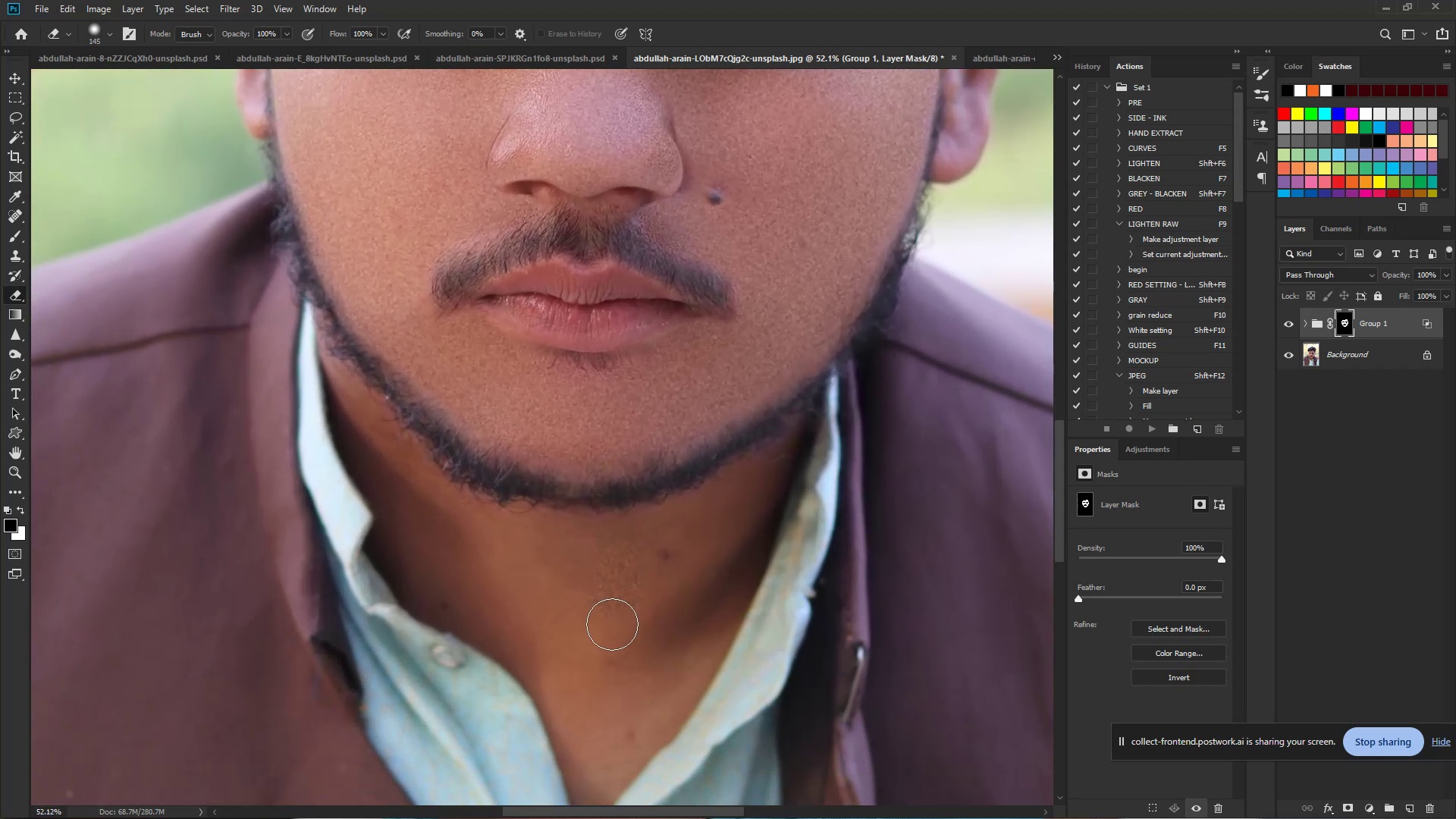 
left_click_drag(start_coordinate=[565, 726], to_coordinate=[619, 550])
 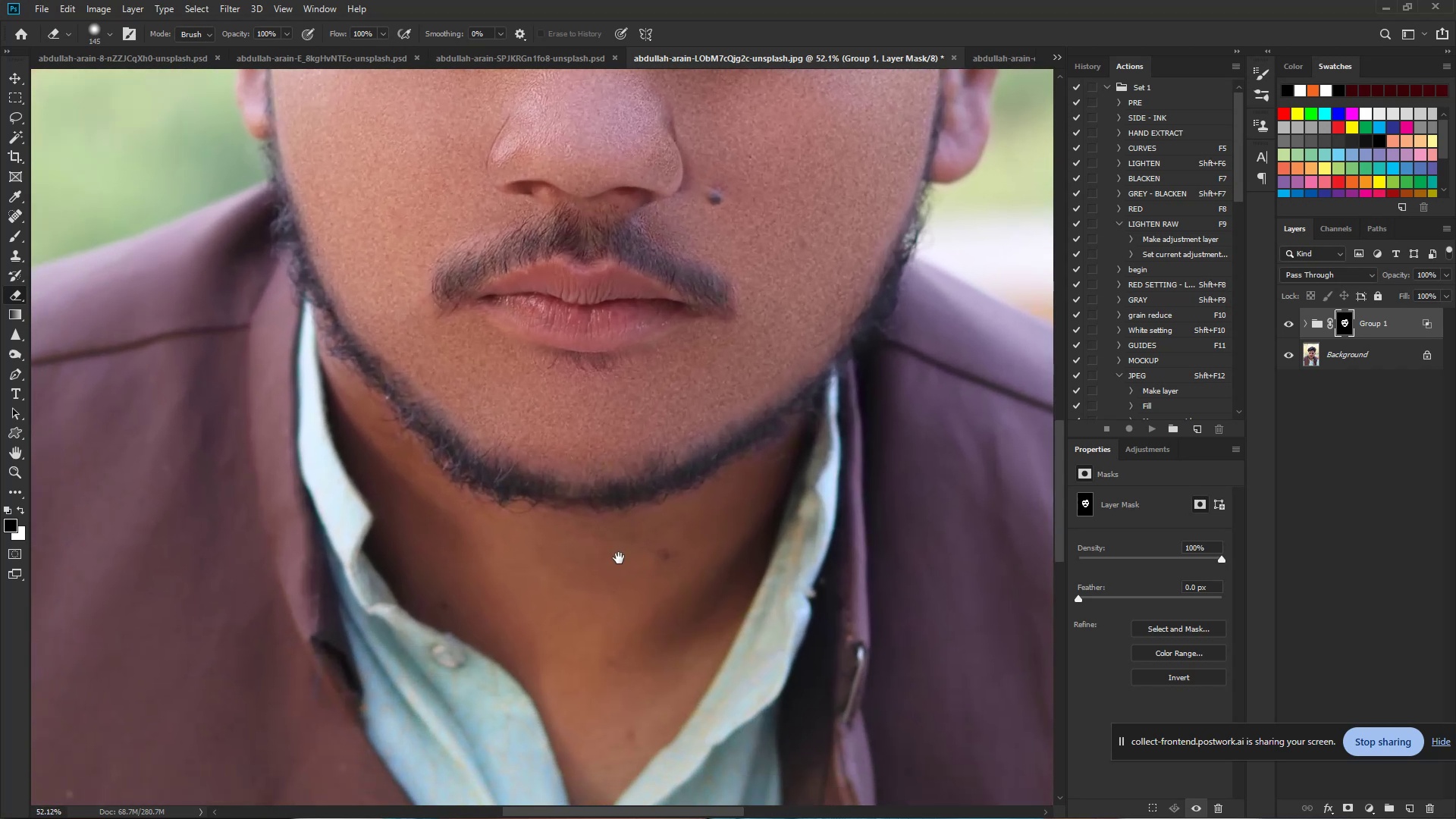 
left_click_drag(start_coordinate=[619, 560], to_coordinate=[470, 510])
 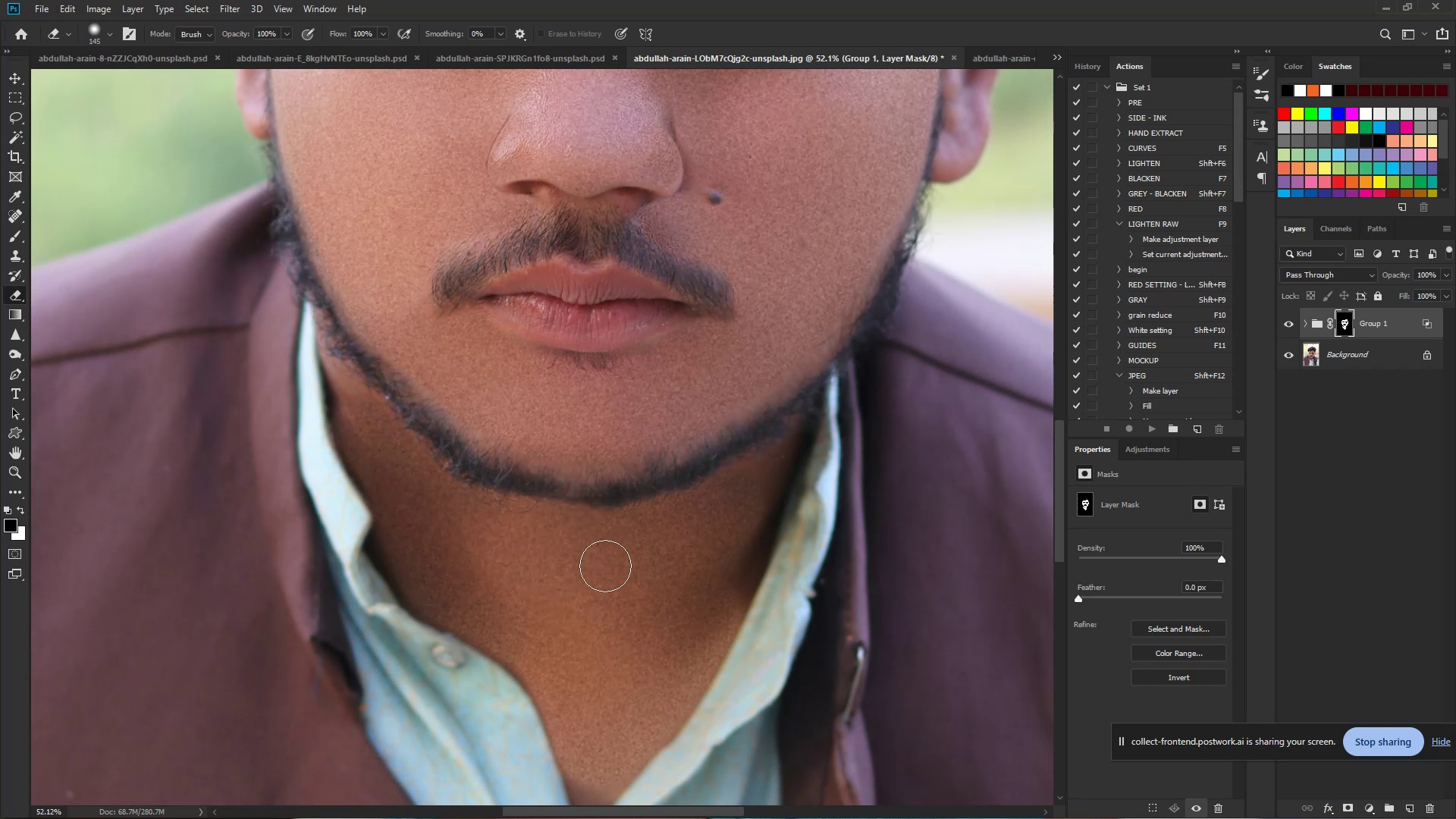 
hold_key(key=Space, duration=0.79)
 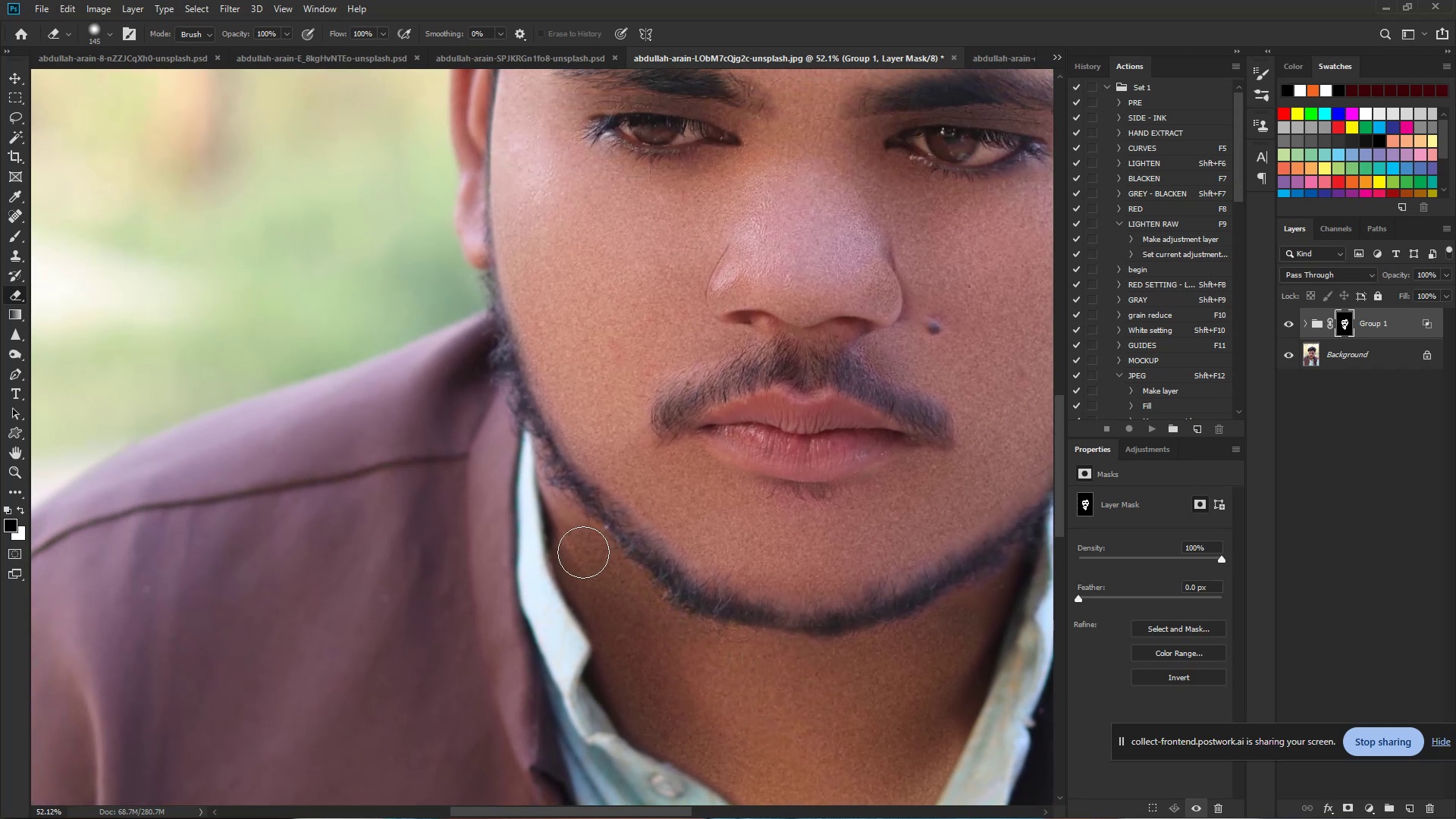 
left_click_drag(start_coordinate=[513, 528], to_coordinate=[733, 657])
 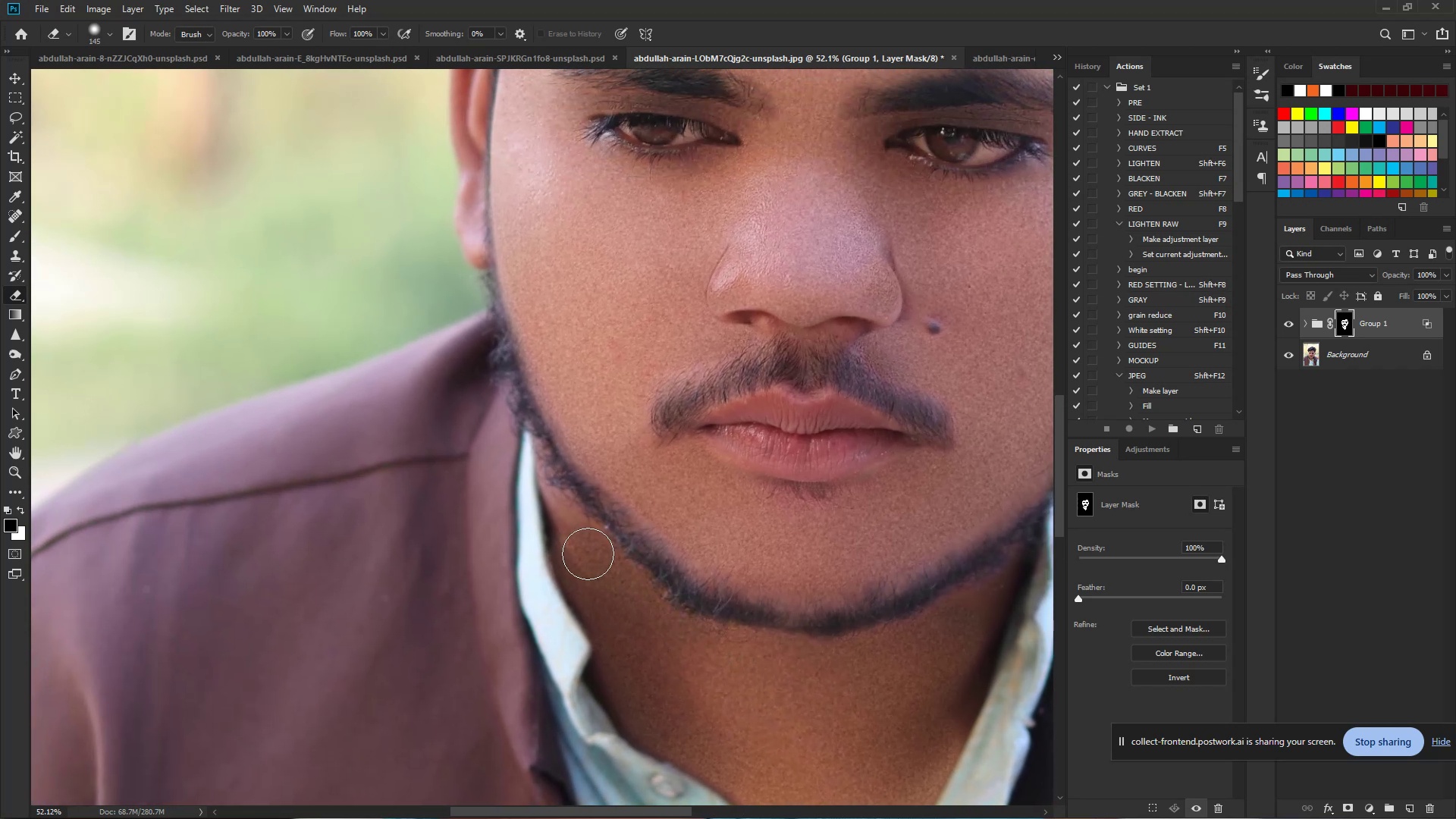 
left_click_drag(start_coordinate=[583, 552], to_coordinate=[527, 464])
 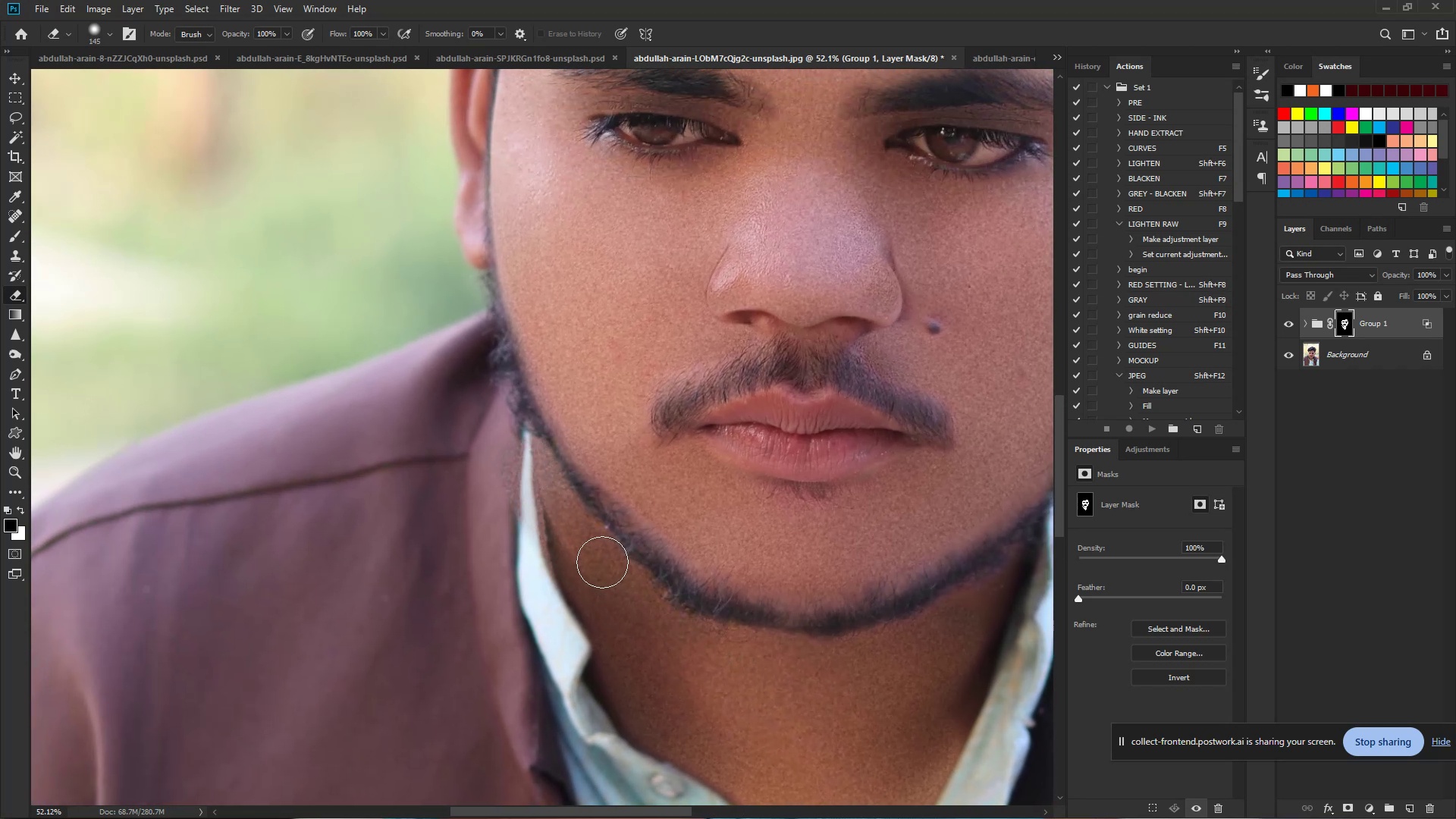 
key(X)
 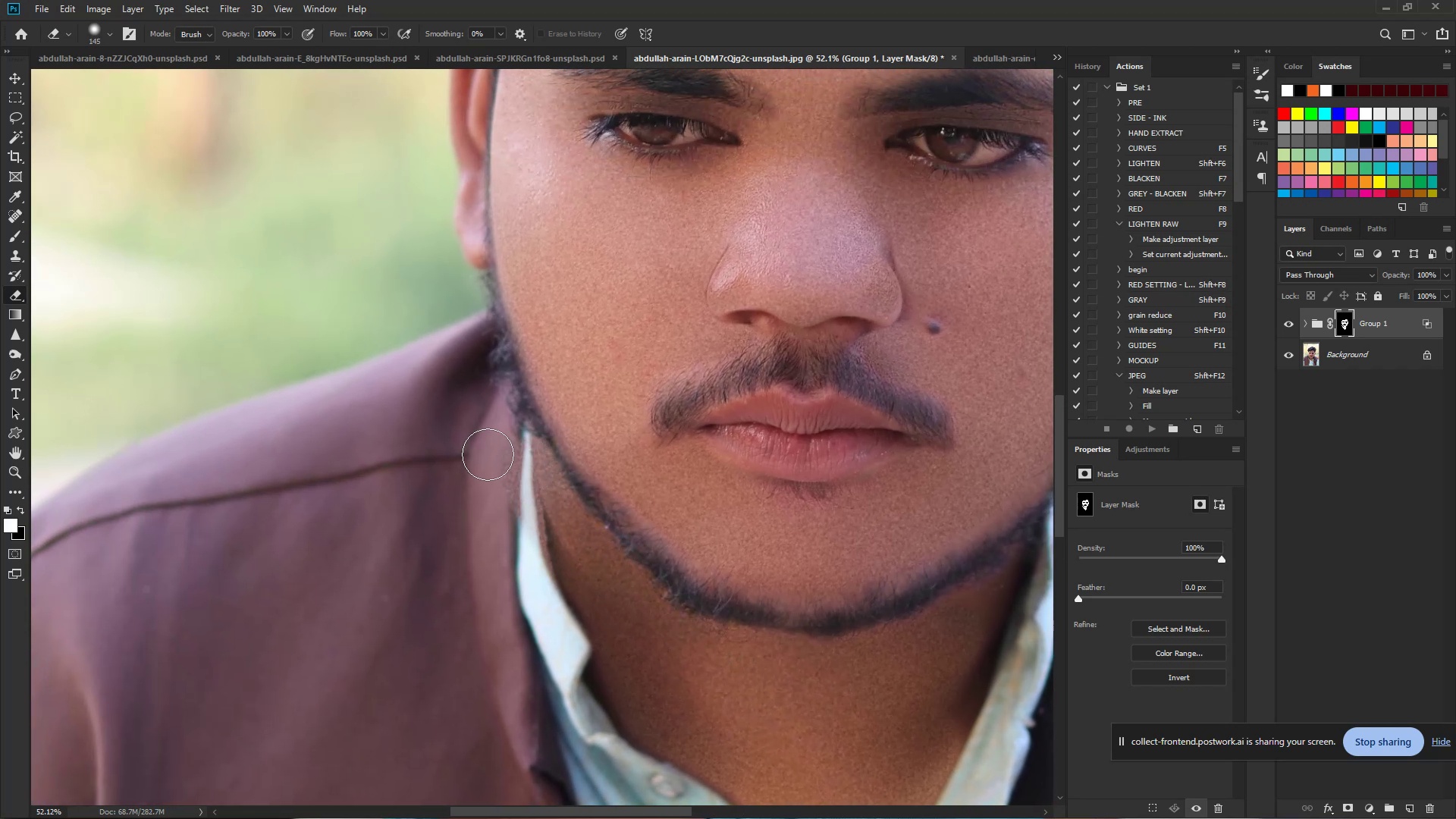 
left_click_drag(start_coordinate=[496, 439], to_coordinate=[566, 667])
 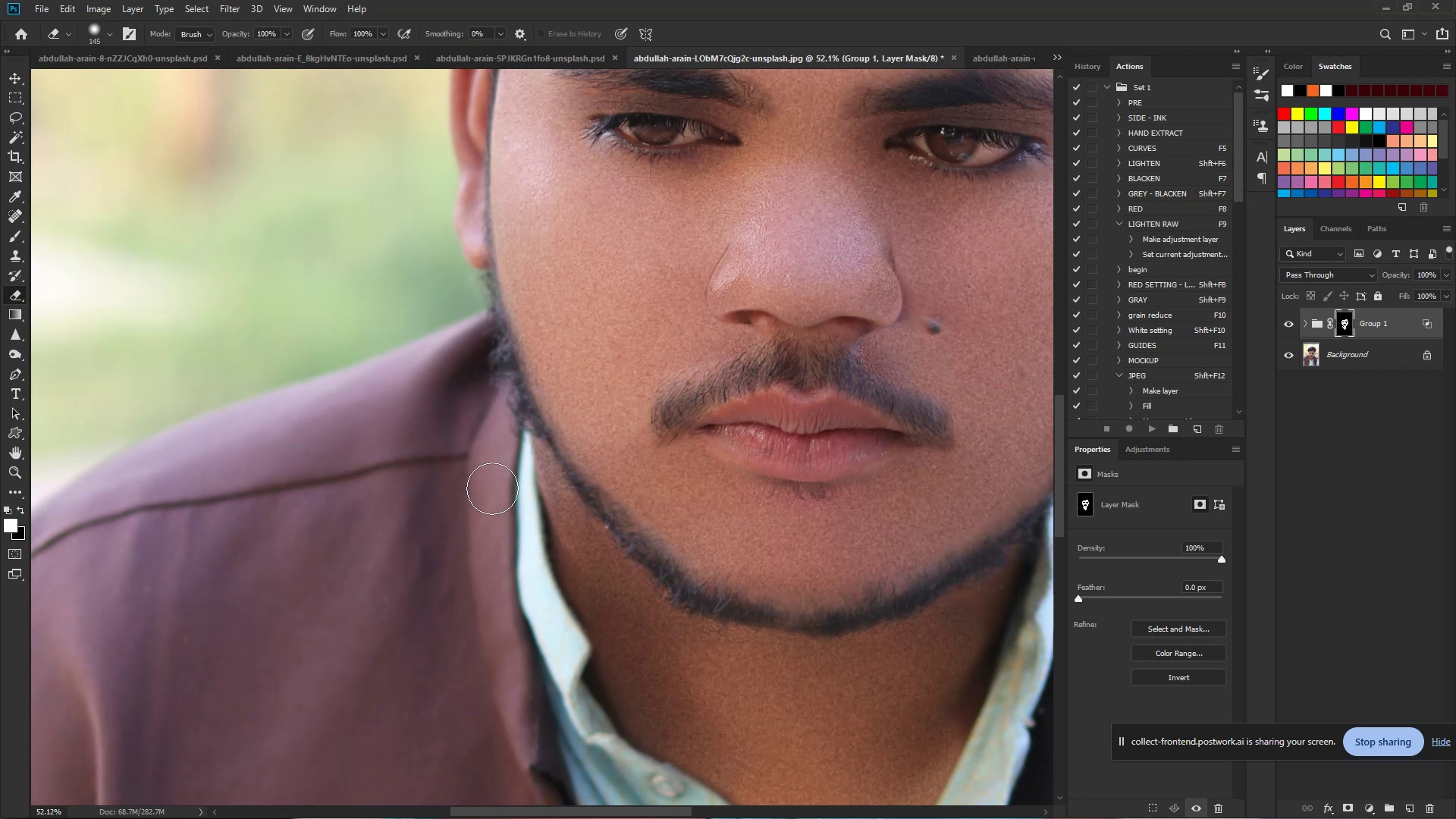 
left_click_drag(start_coordinate=[504, 482], to_coordinate=[479, 398])
 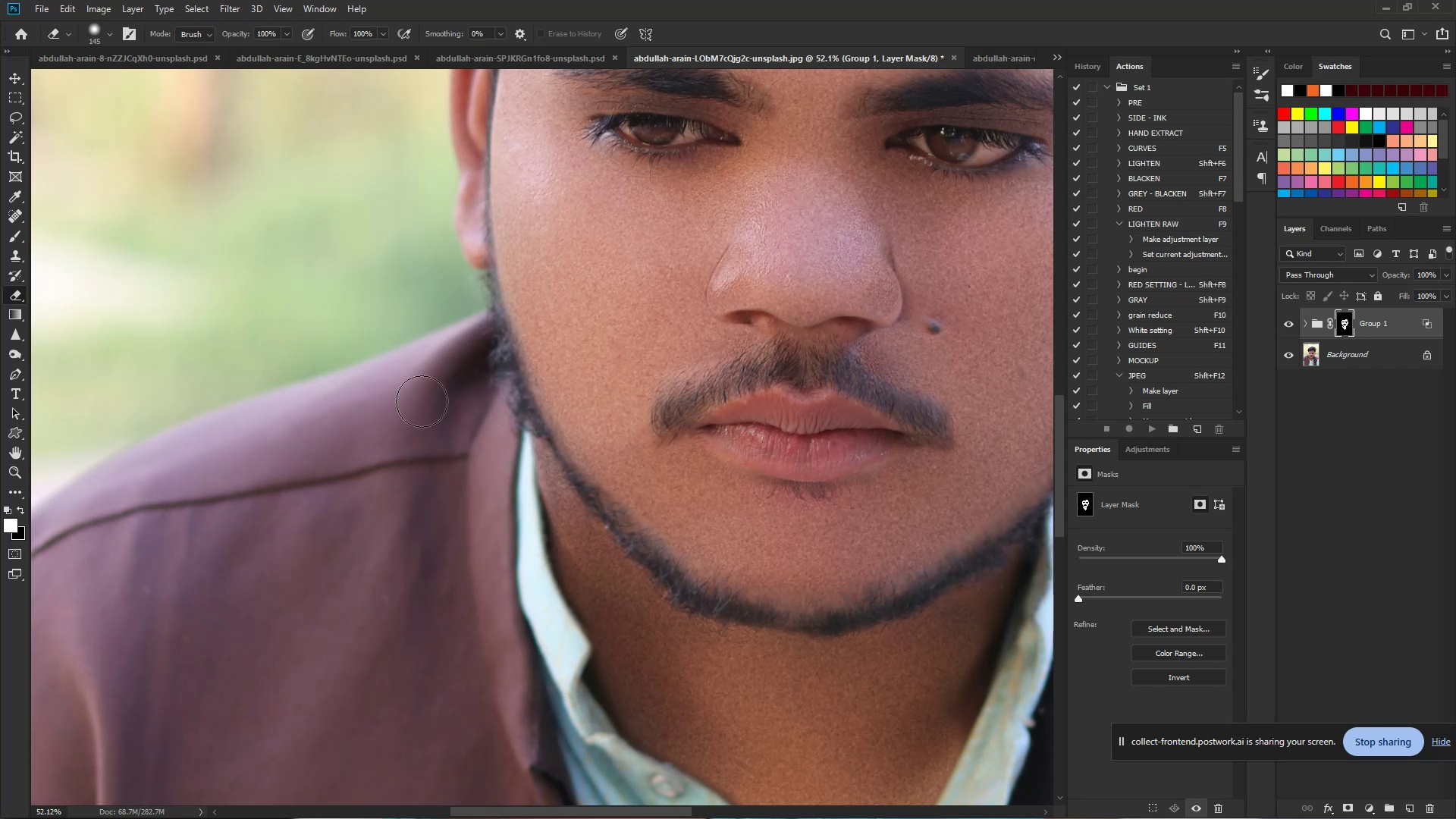 
hold_key(key=ControlLeft, duration=0.79)
 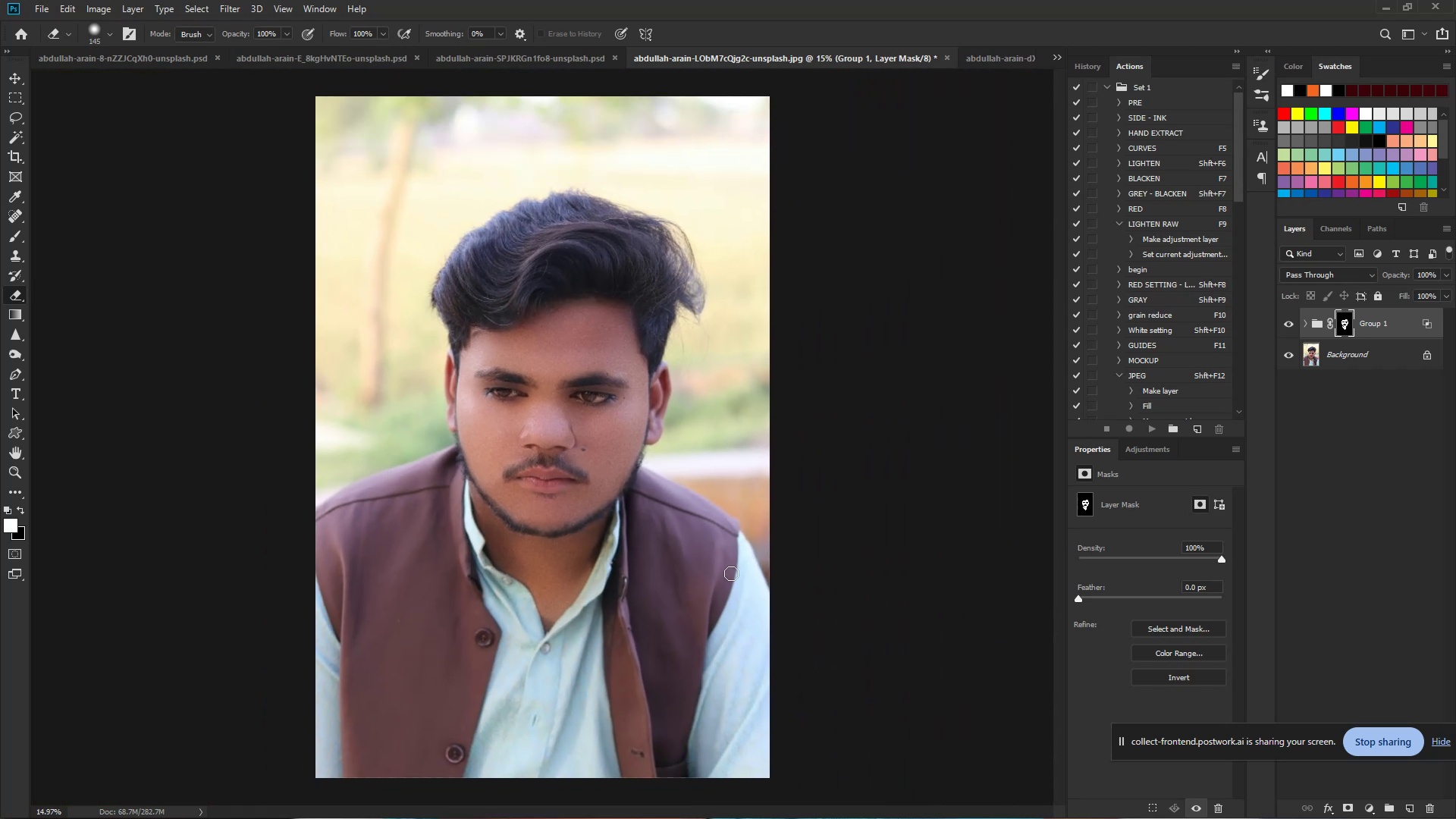 
hold_key(key=Space, duration=0.59)
 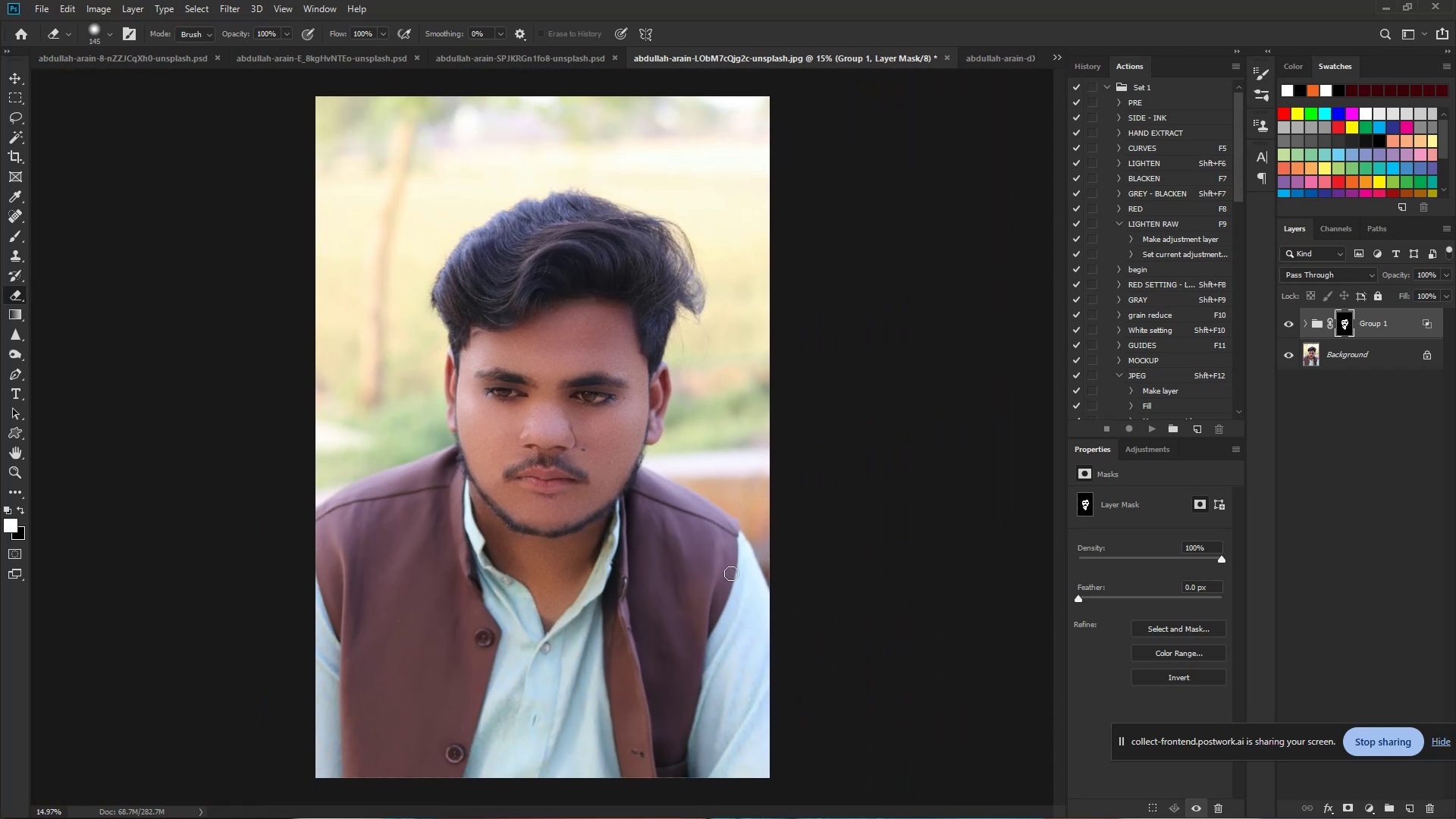 
left_click_drag(start_coordinate=[548, 479], to_coordinate=[468, 463])
 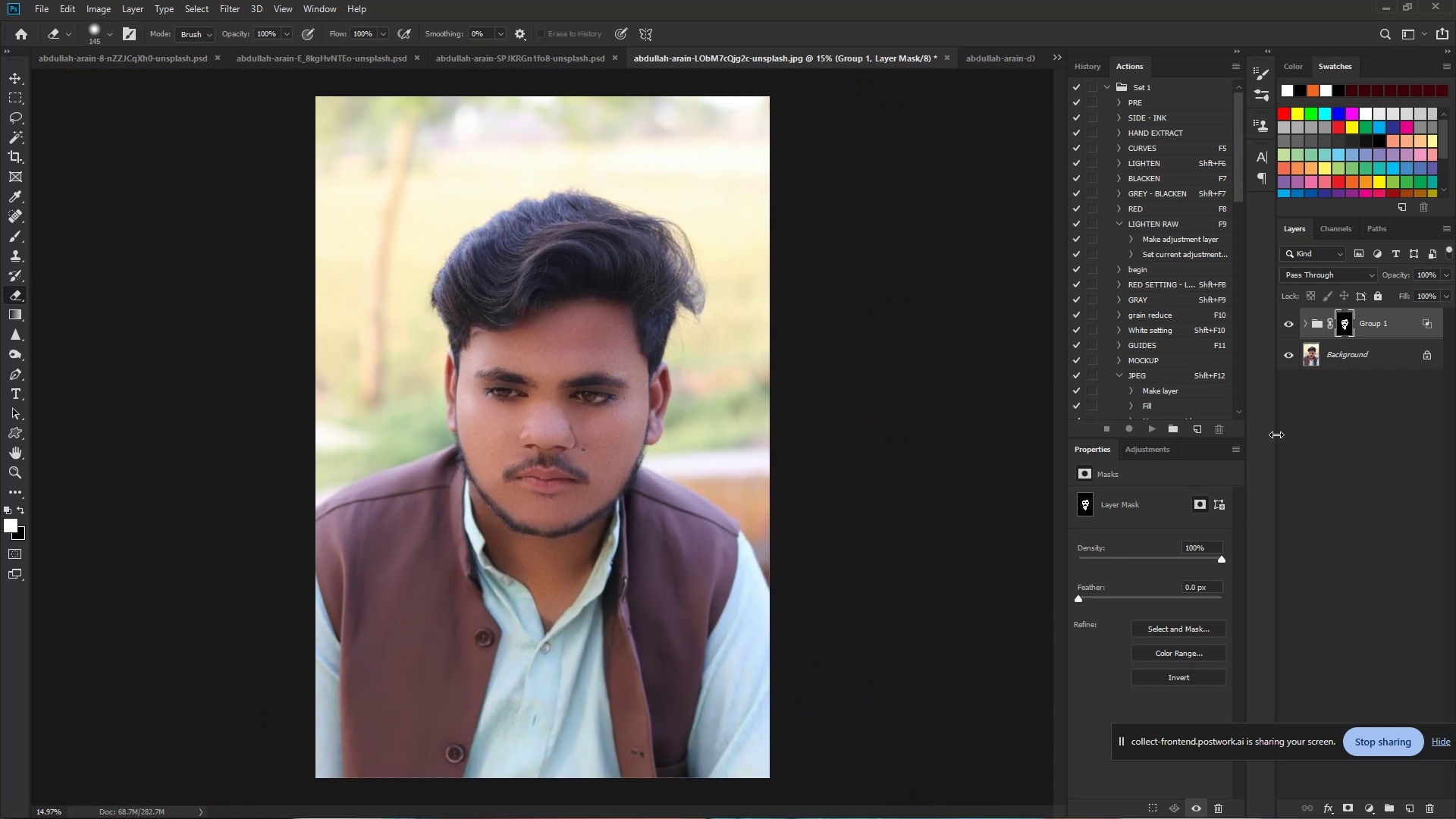 
left_click([1304, 326])
 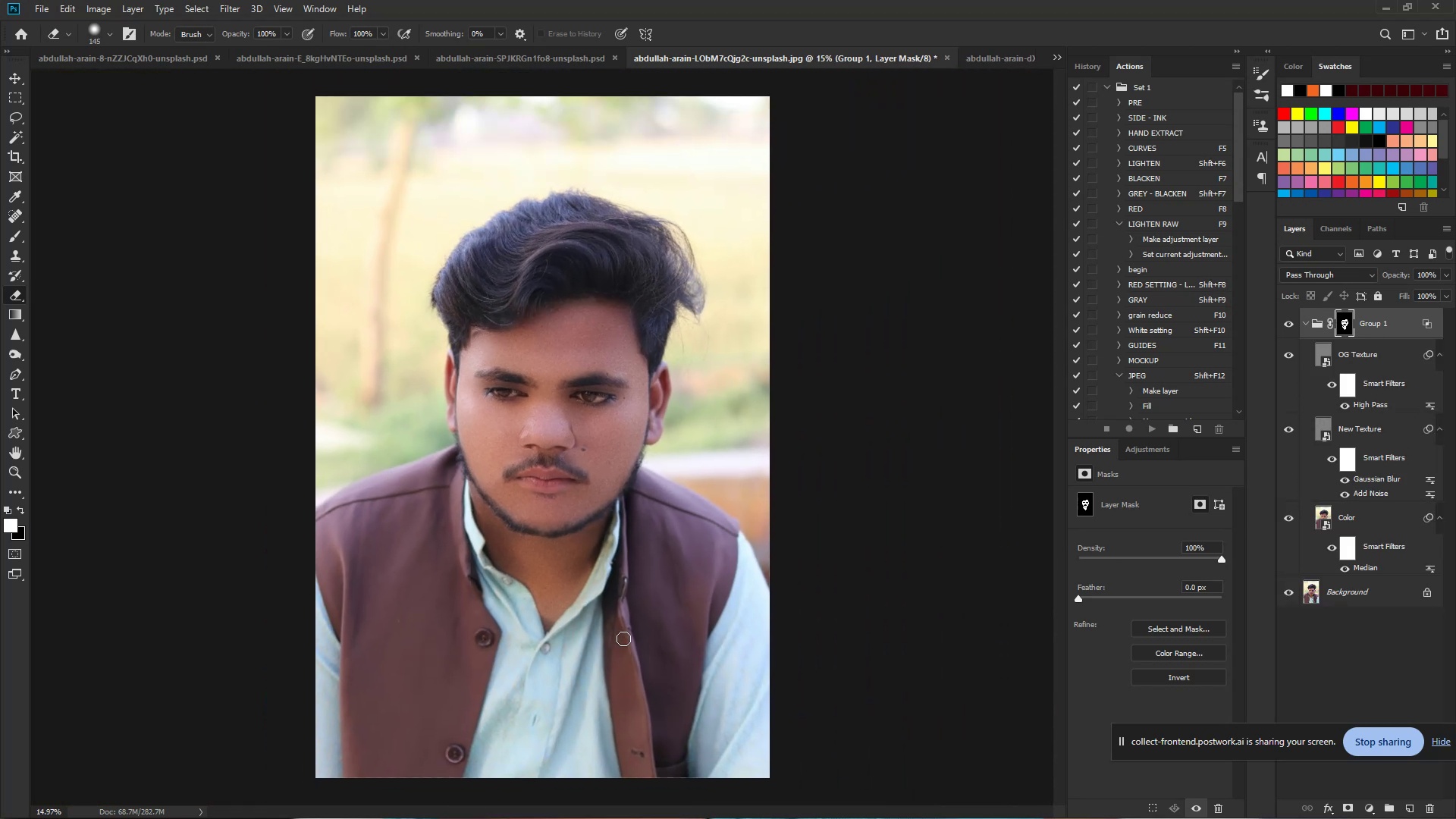 
hold_key(key=ControlLeft, duration=1.18)
 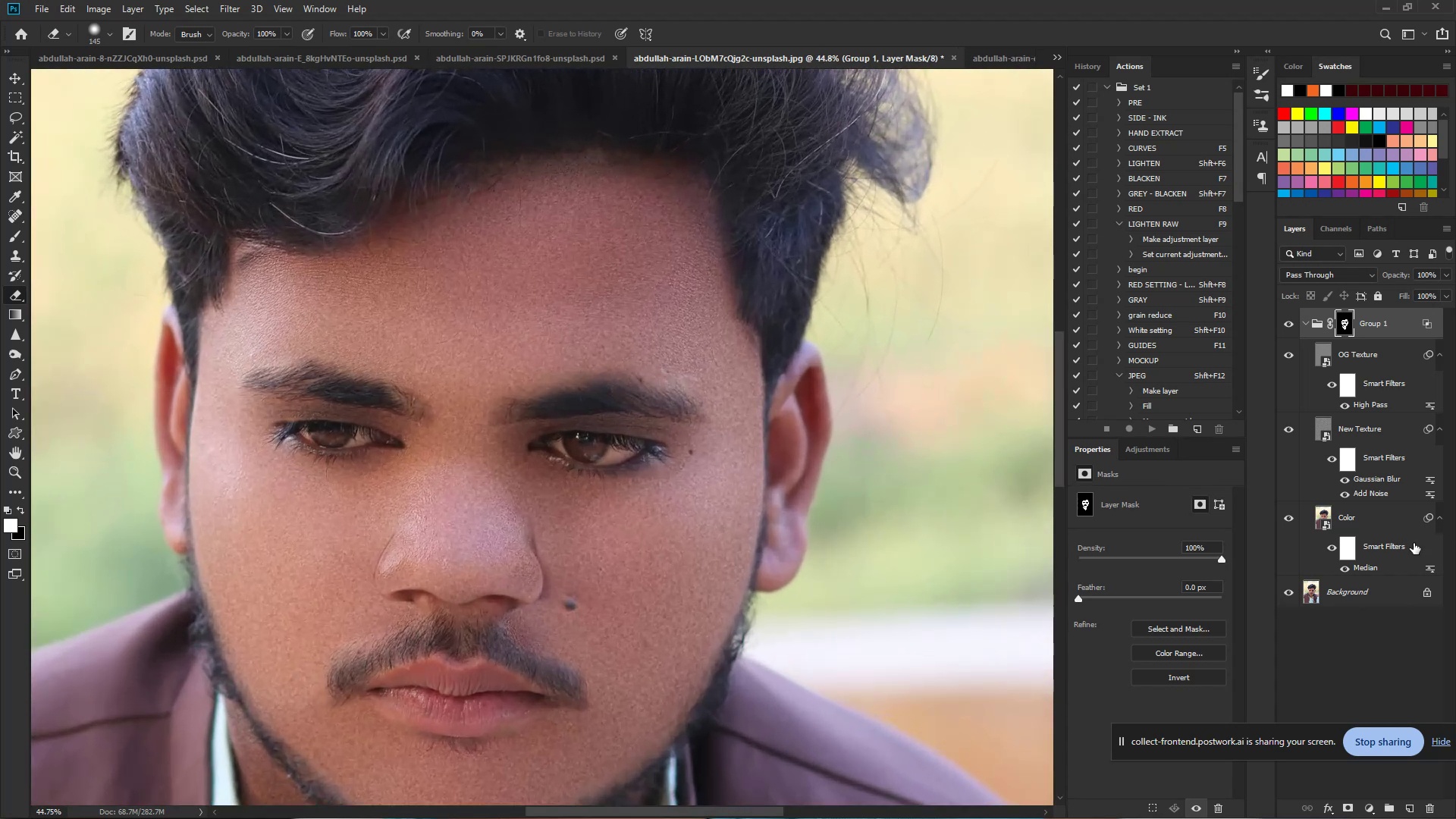 
hold_key(key=Space, duration=0.96)
 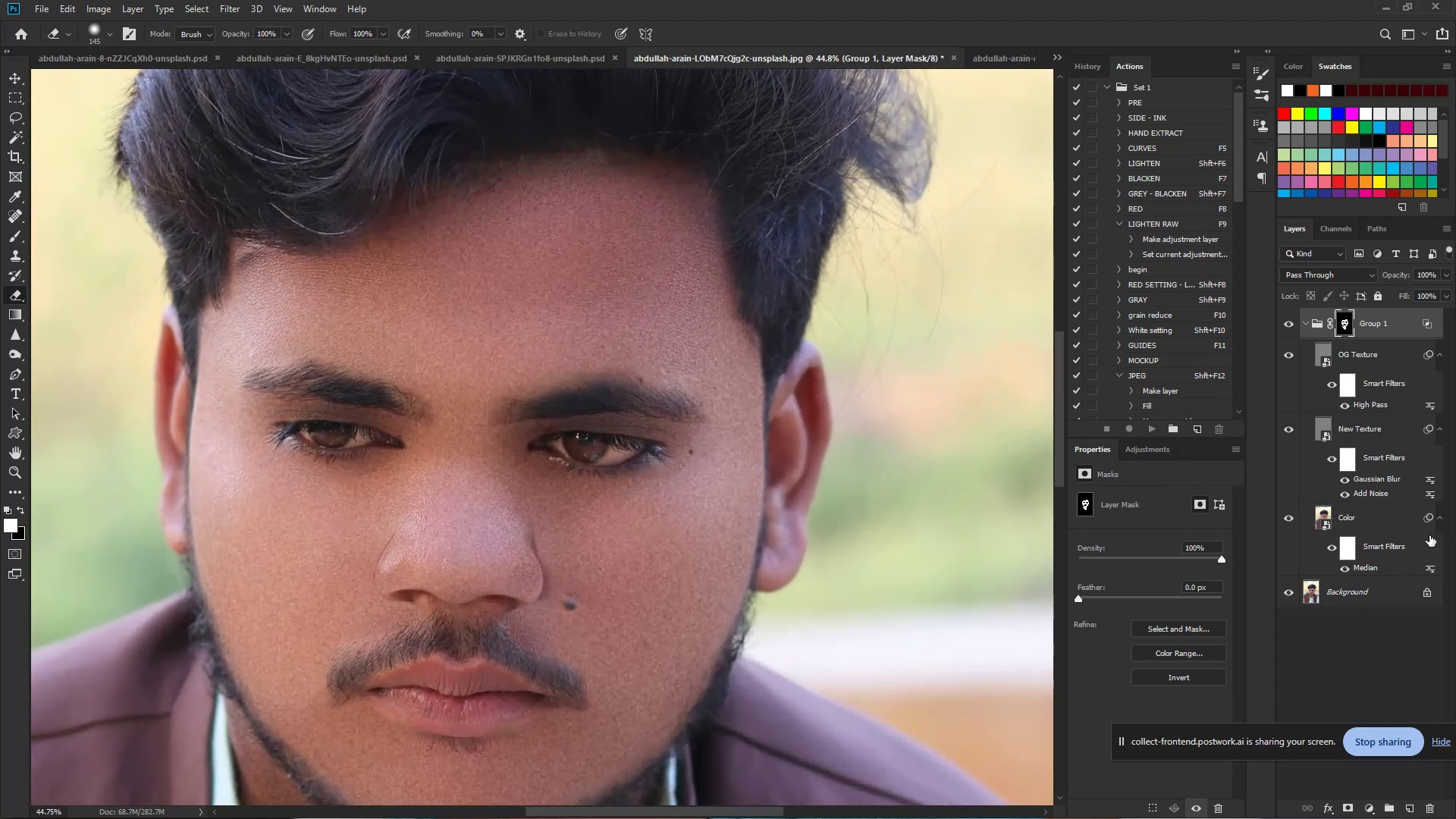 
left_click_drag(start_coordinate=[591, 371], to_coordinate=[660, 377])
 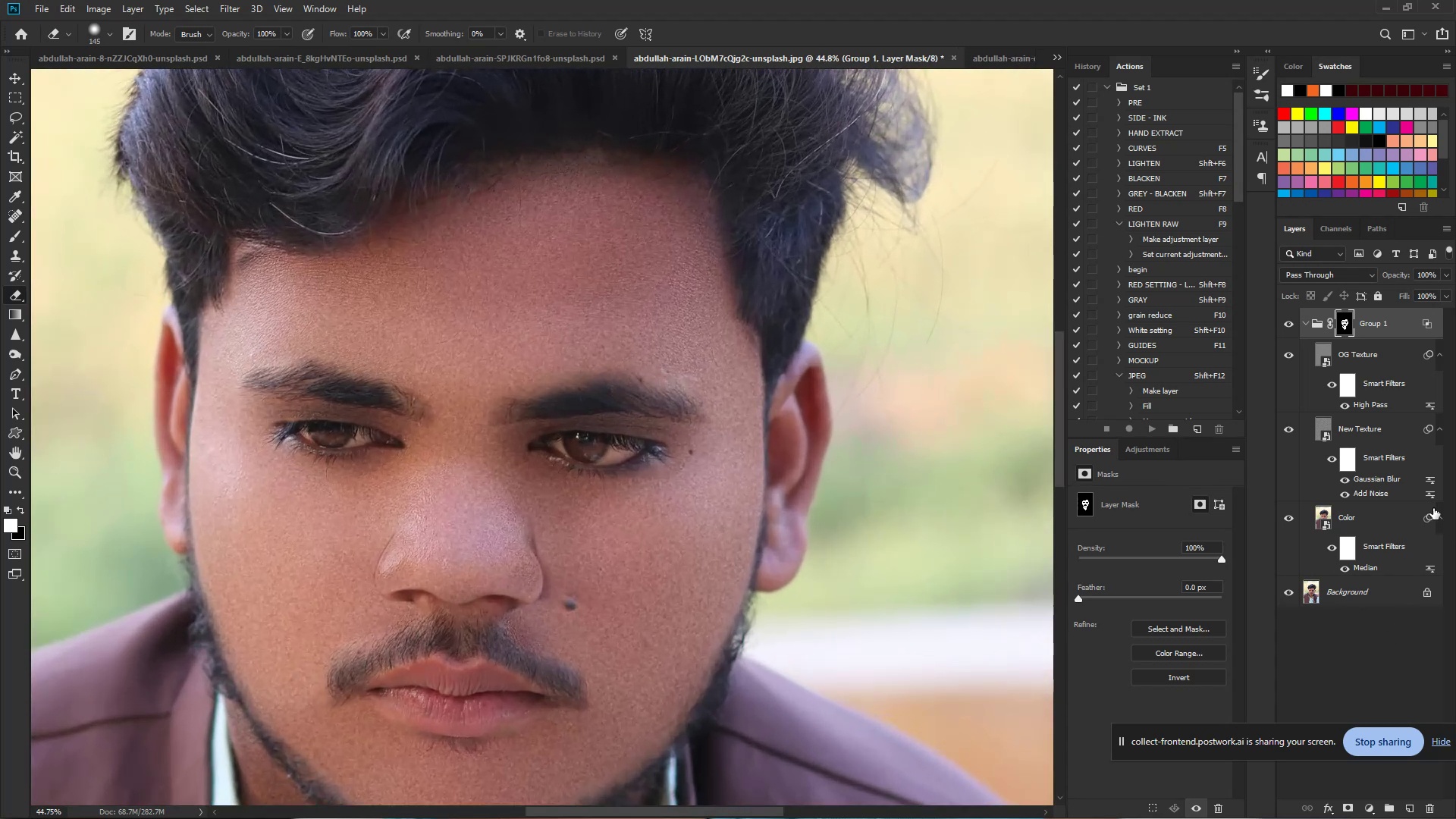 
left_click([1424, 517])
 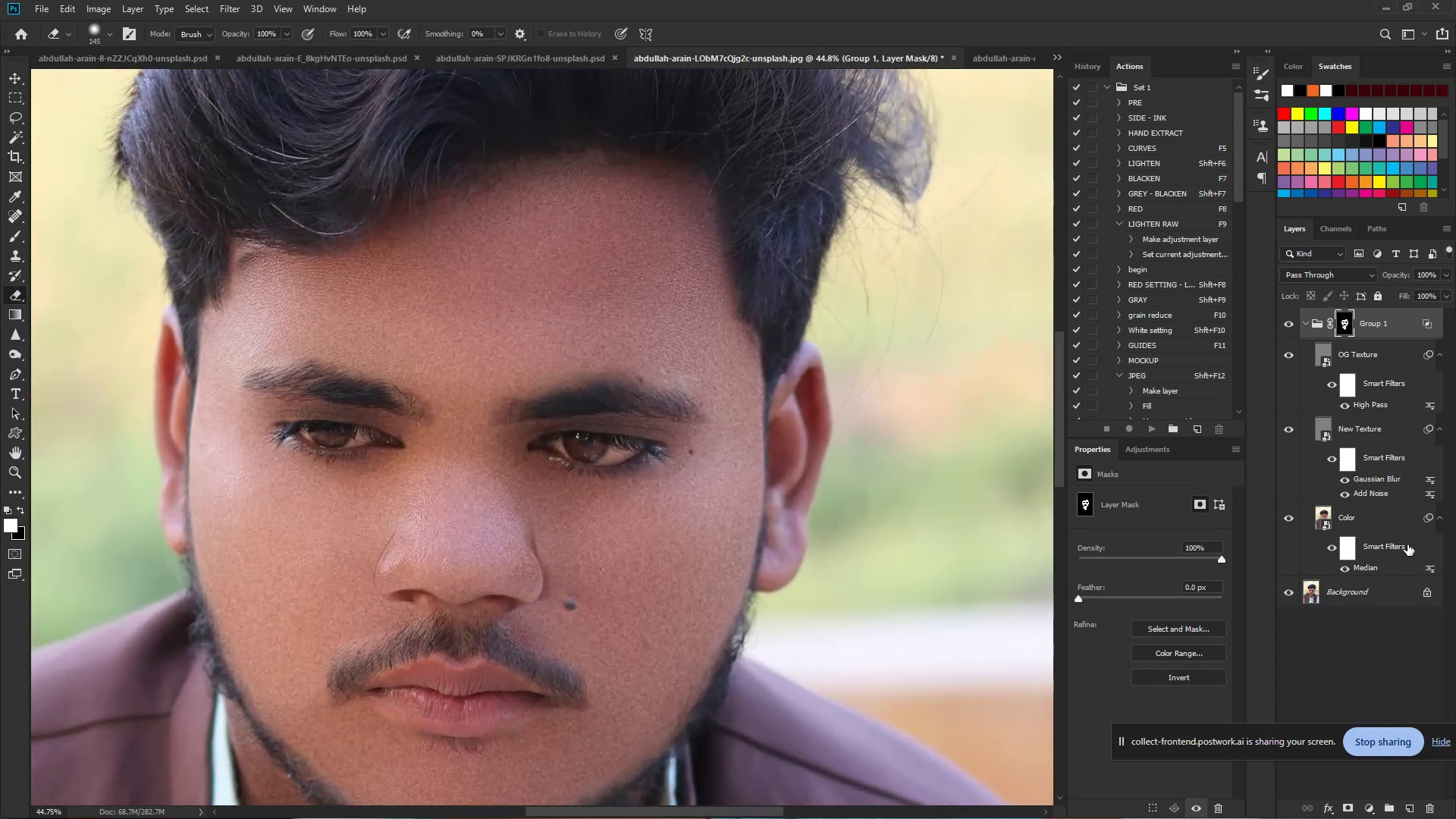 
left_click([1395, 522])
 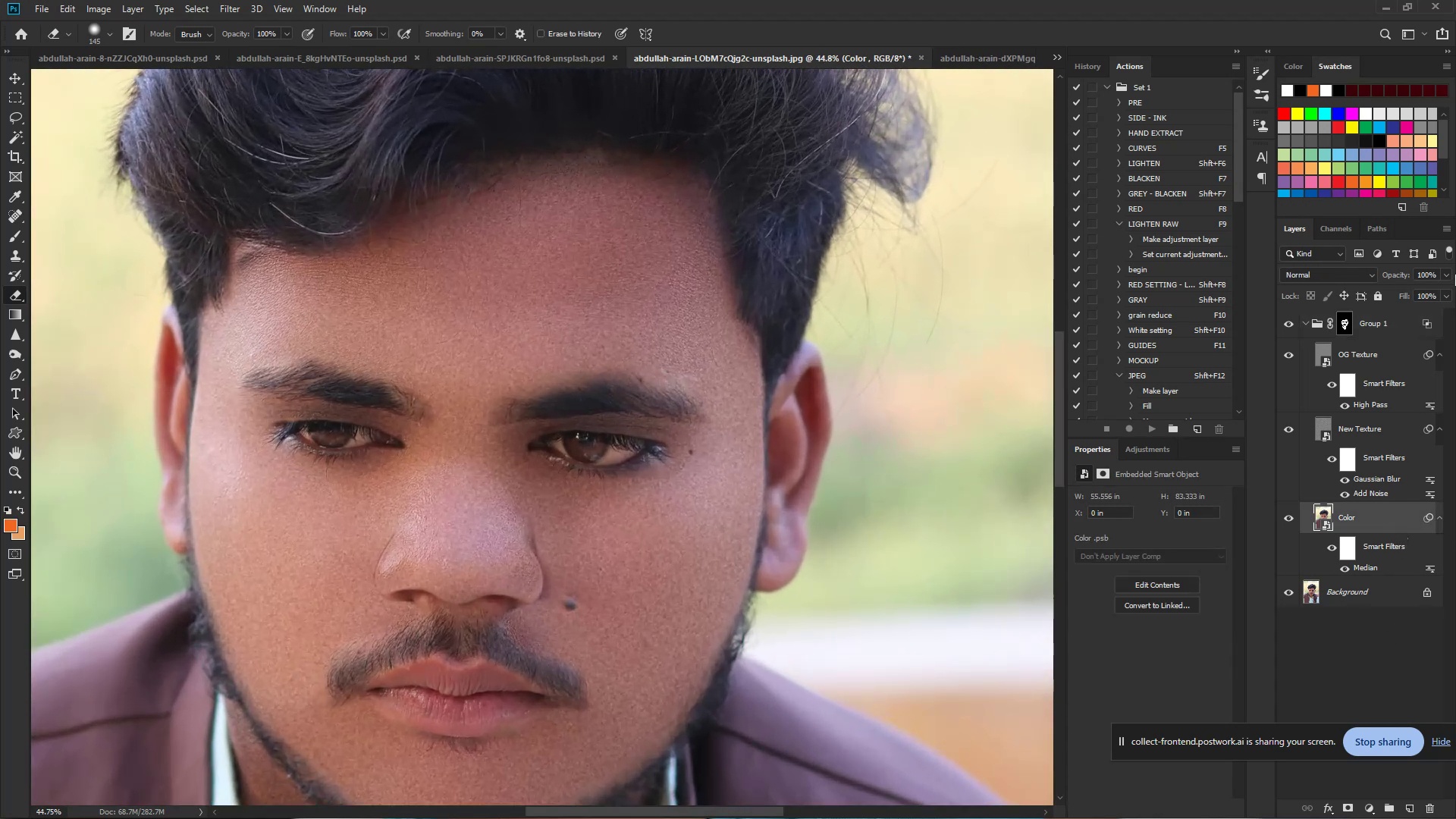 
left_click([1450, 275])
 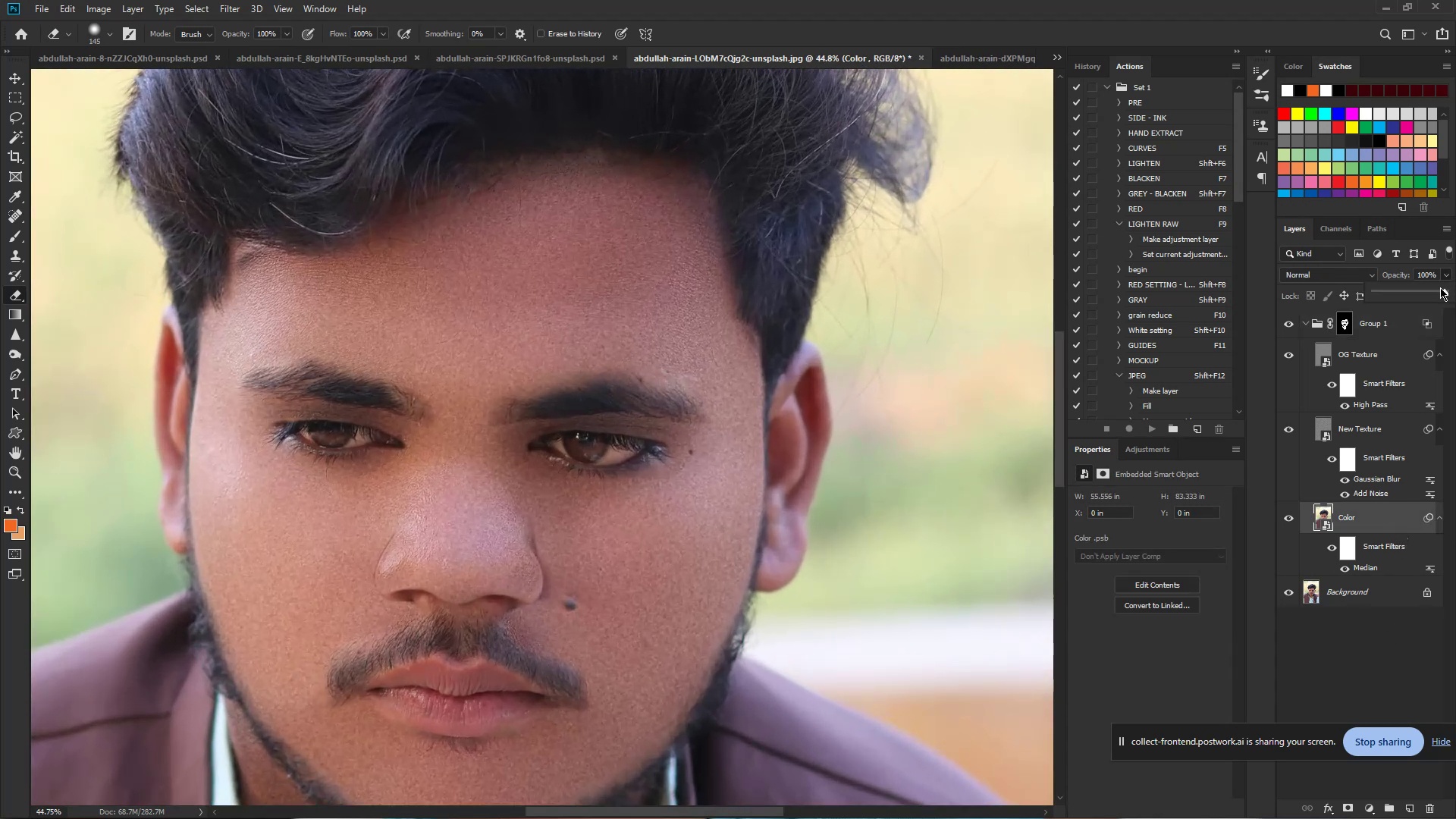 
left_click_drag(start_coordinate=[1440, 289], to_coordinate=[1424, 294])
 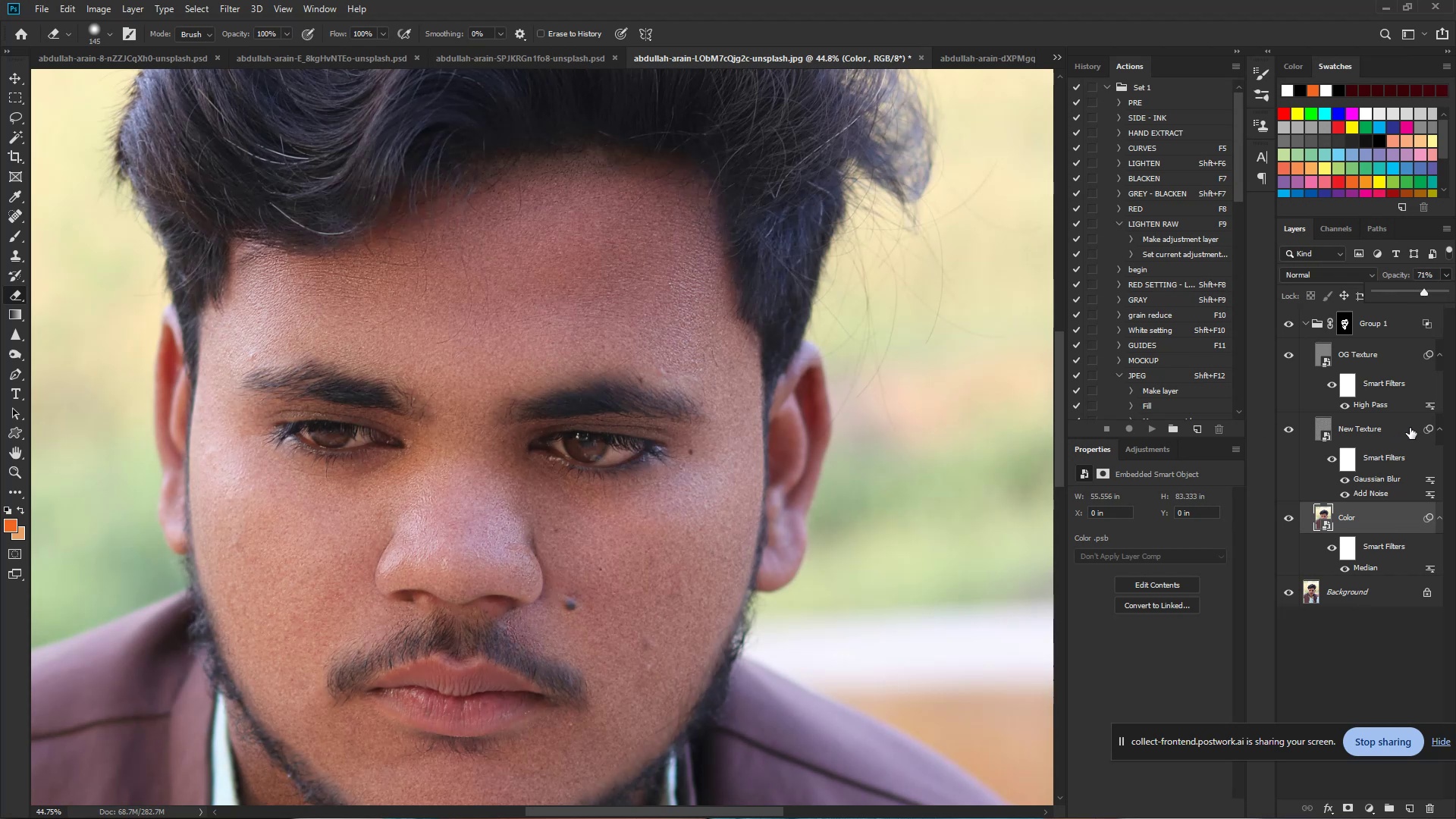 
left_click([1398, 435])
 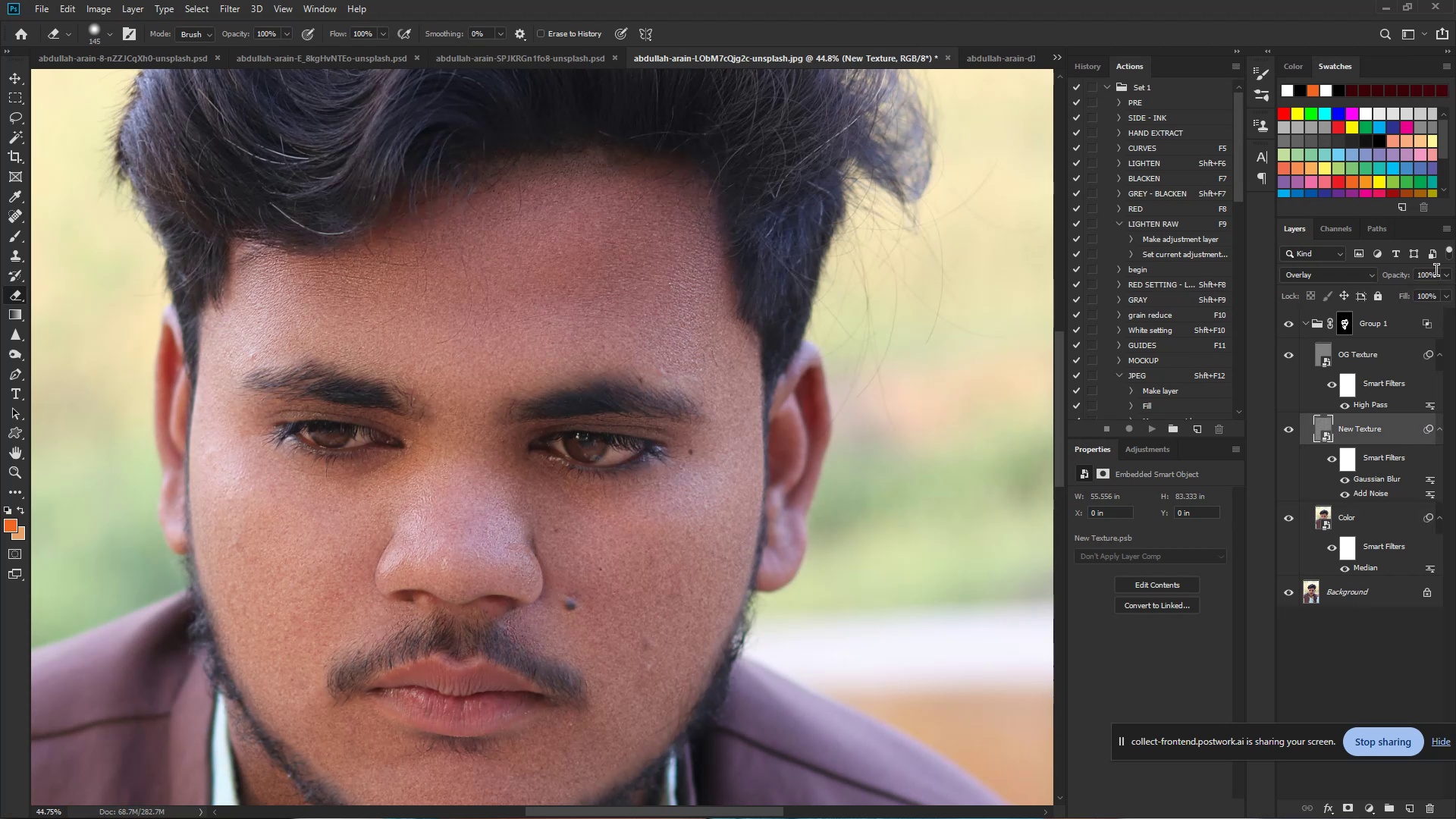 
left_click([1451, 275])
 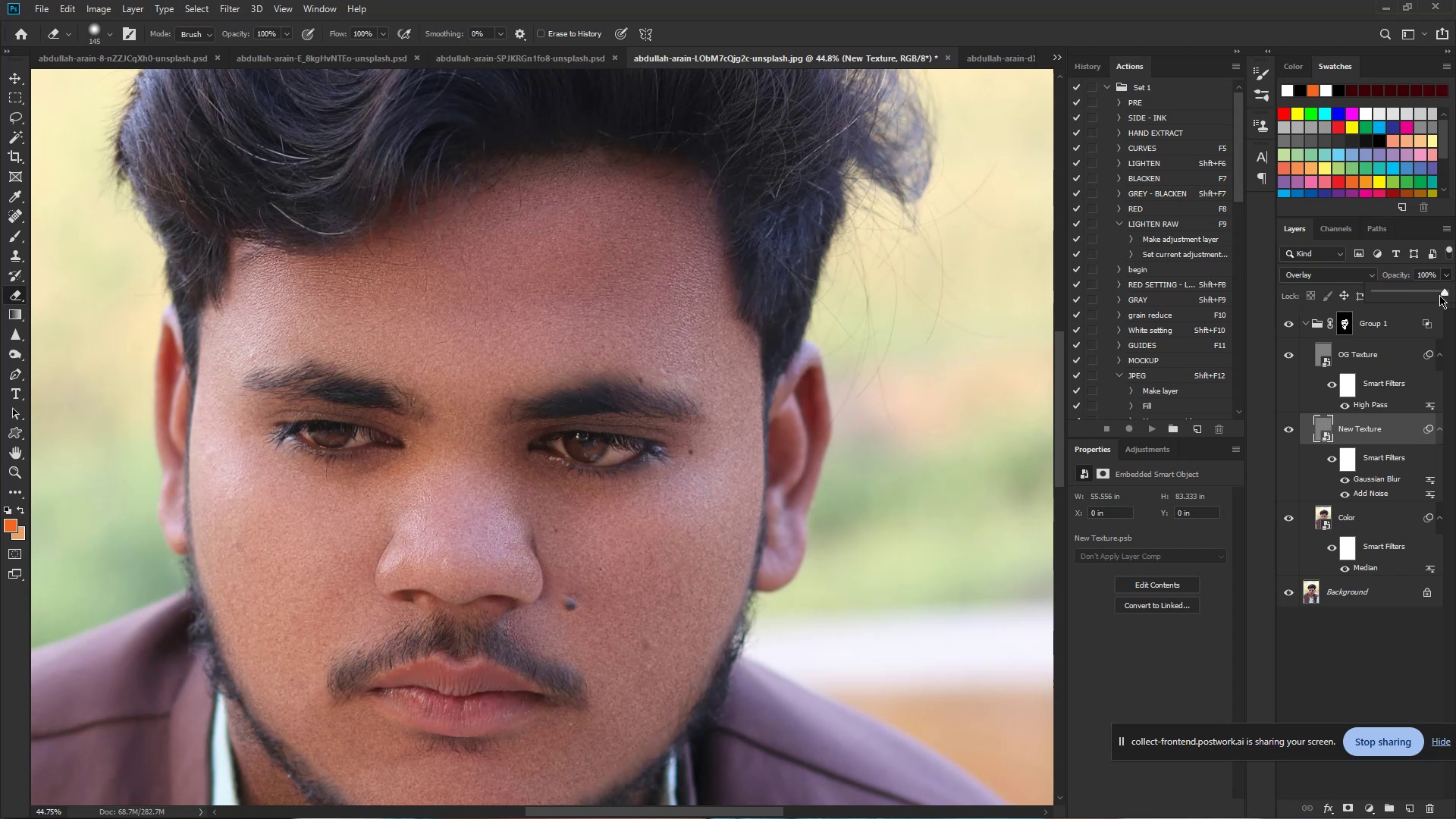 
left_click_drag(start_coordinate=[1439, 295], to_coordinate=[1411, 303])
 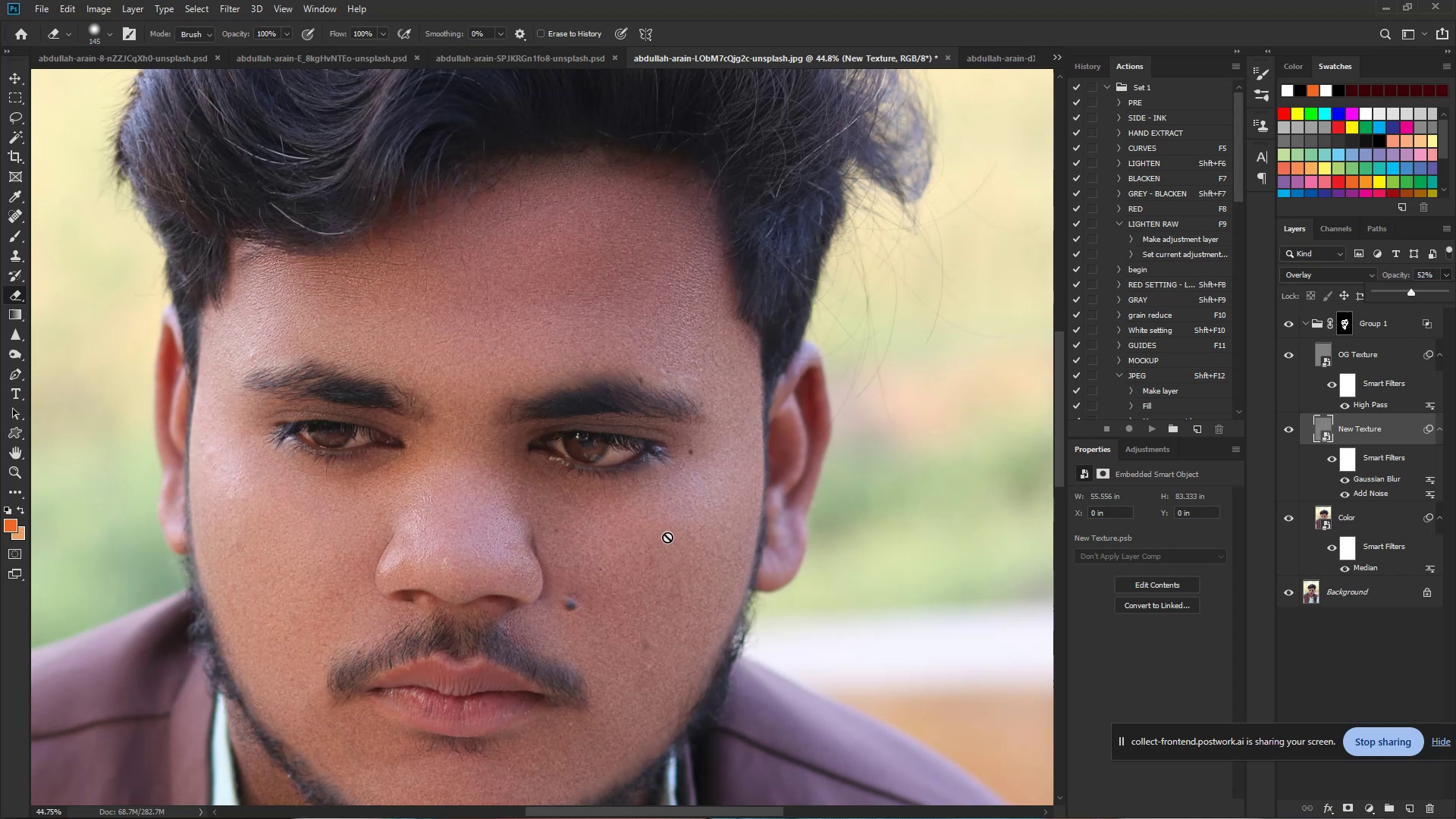 
hold_key(key=ControlLeft, duration=0.66)
 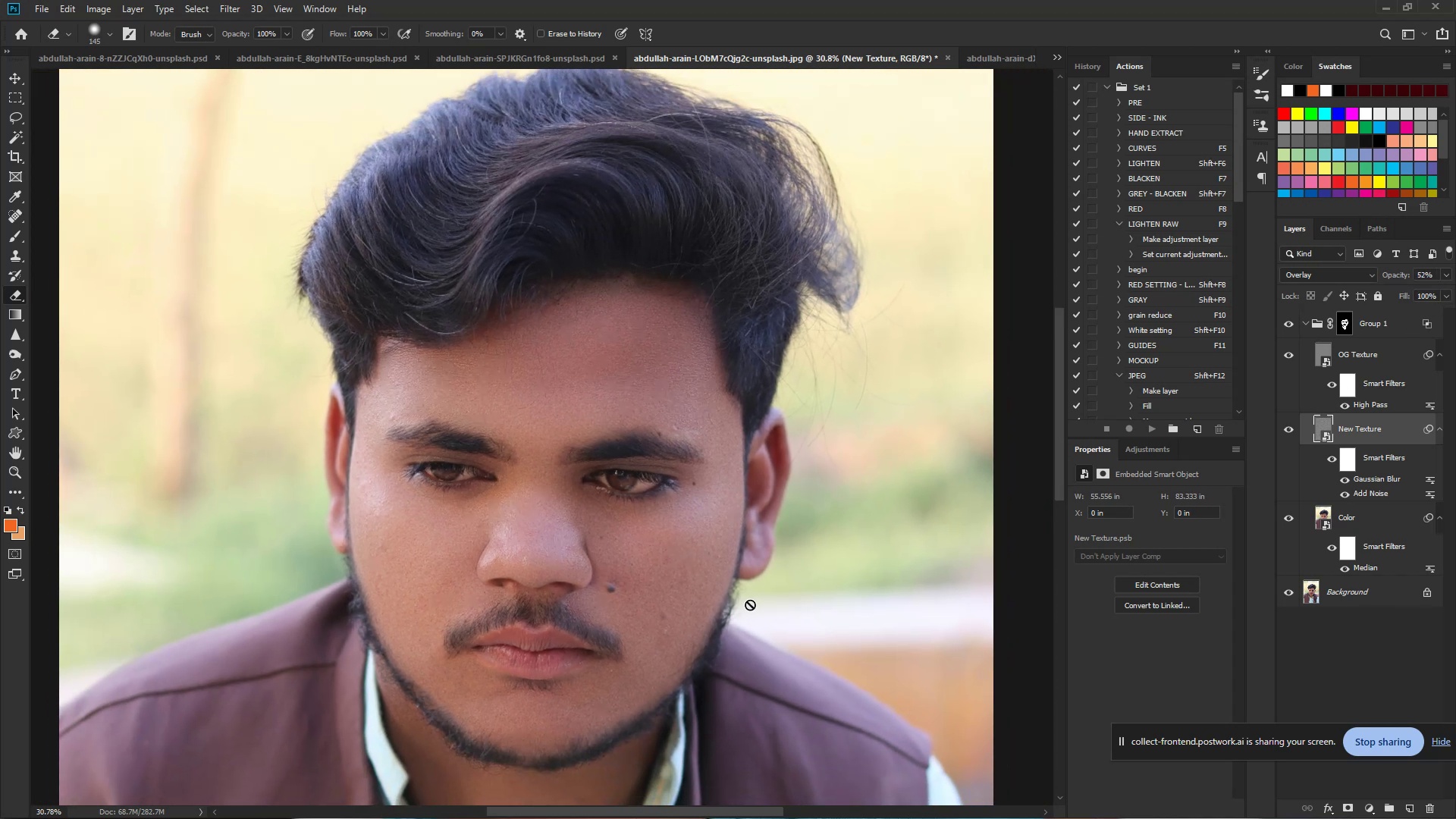 
hold_key(key=Space, duration=0.46)
 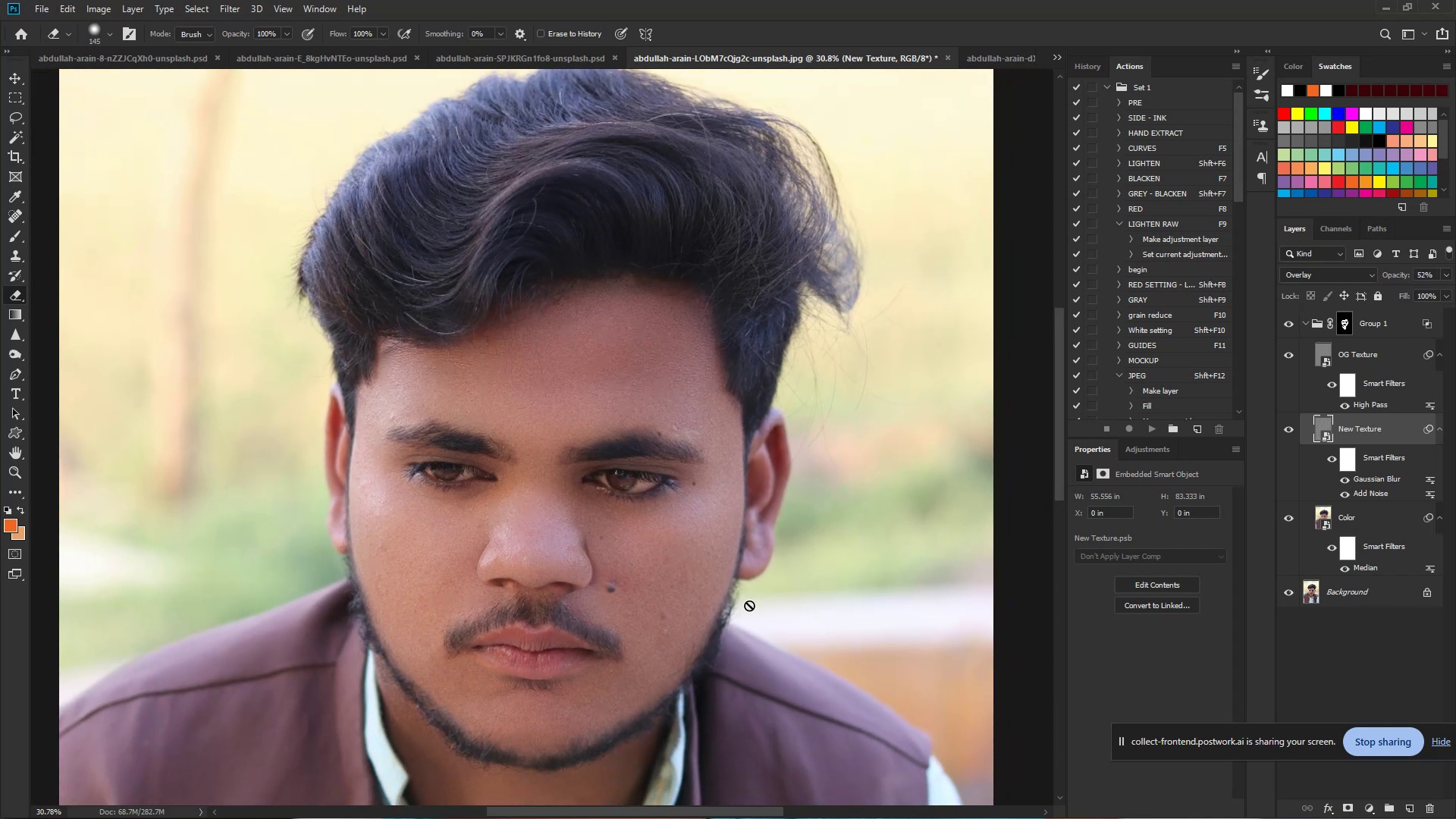 
left_click_drag(start_coordinate=[701, 553], to_coordinate=[672, 554])
 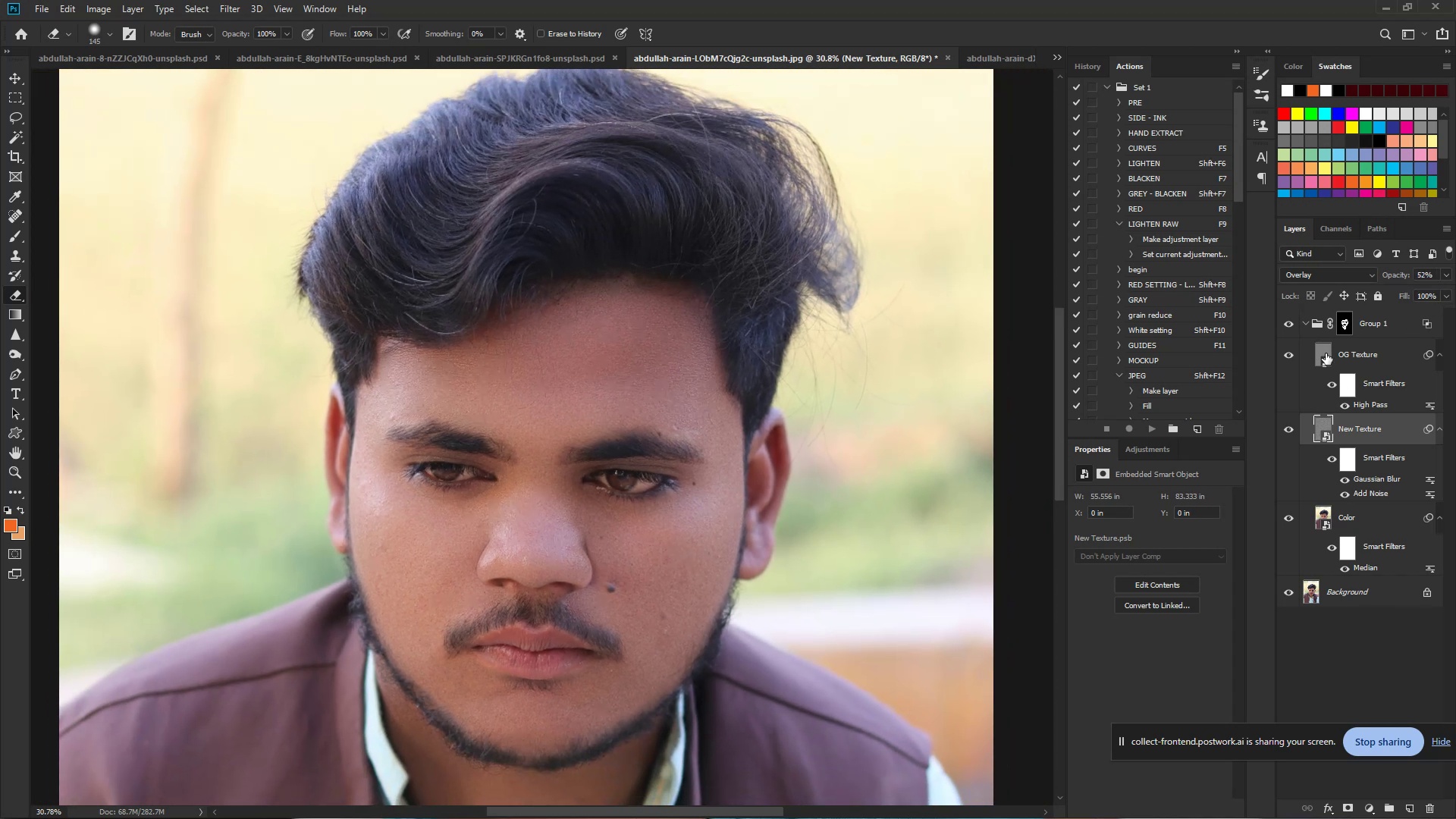 
left_click([1400, 350])
 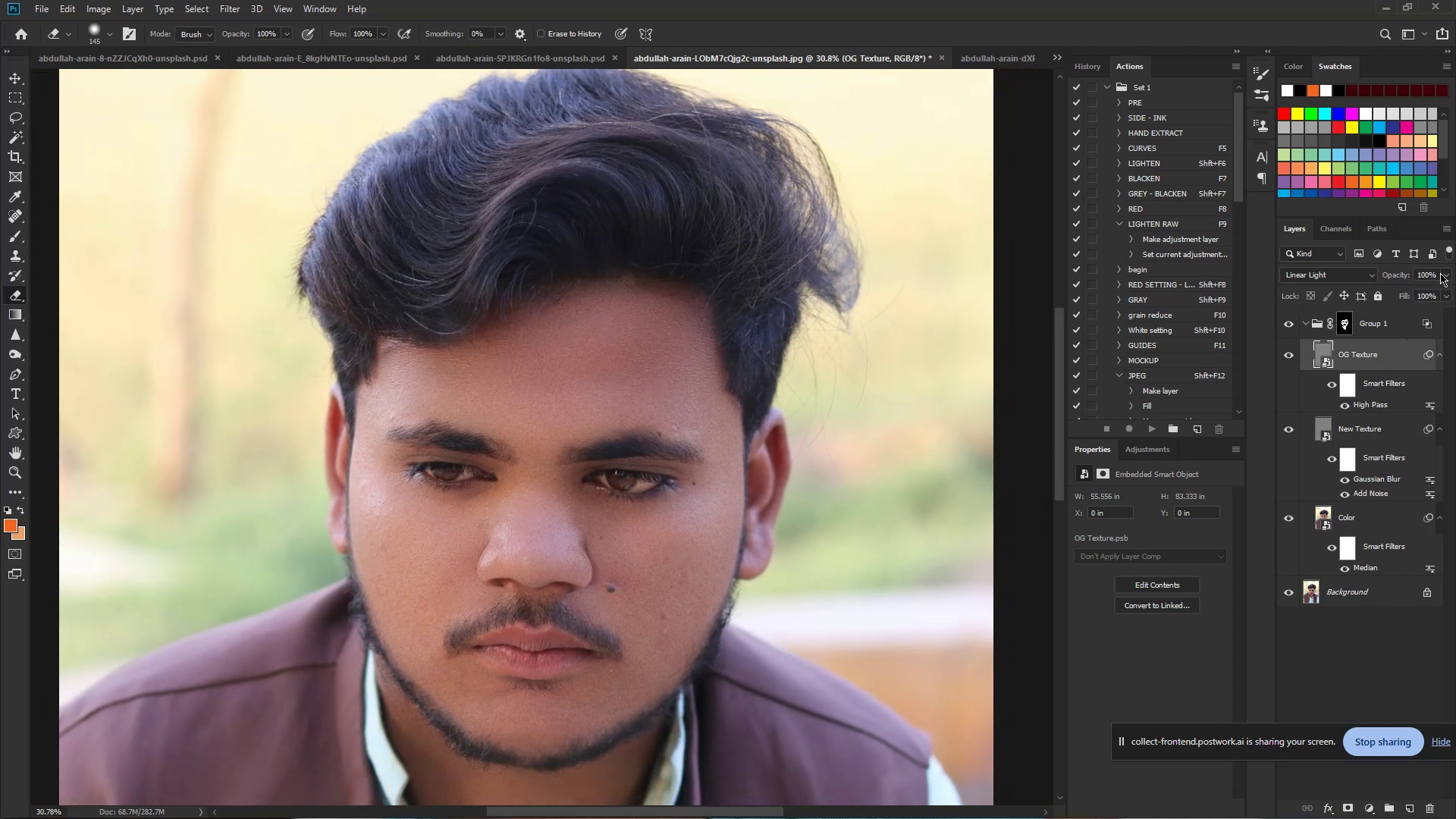 
left_click([1442, 273])
 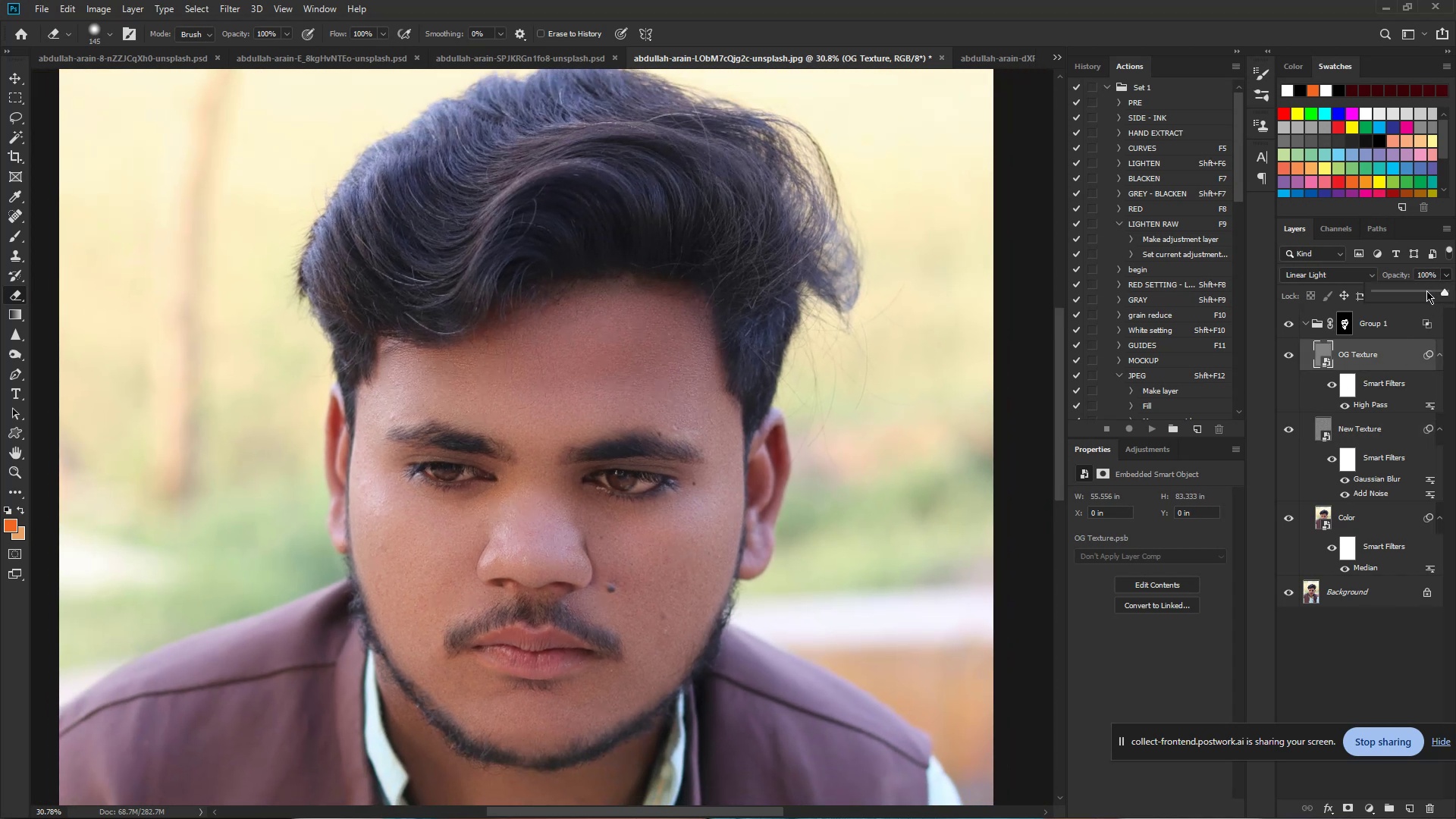 
left_click_drag(start_coordinate=[1435, 290], to_coordinate=[1417, 297])
 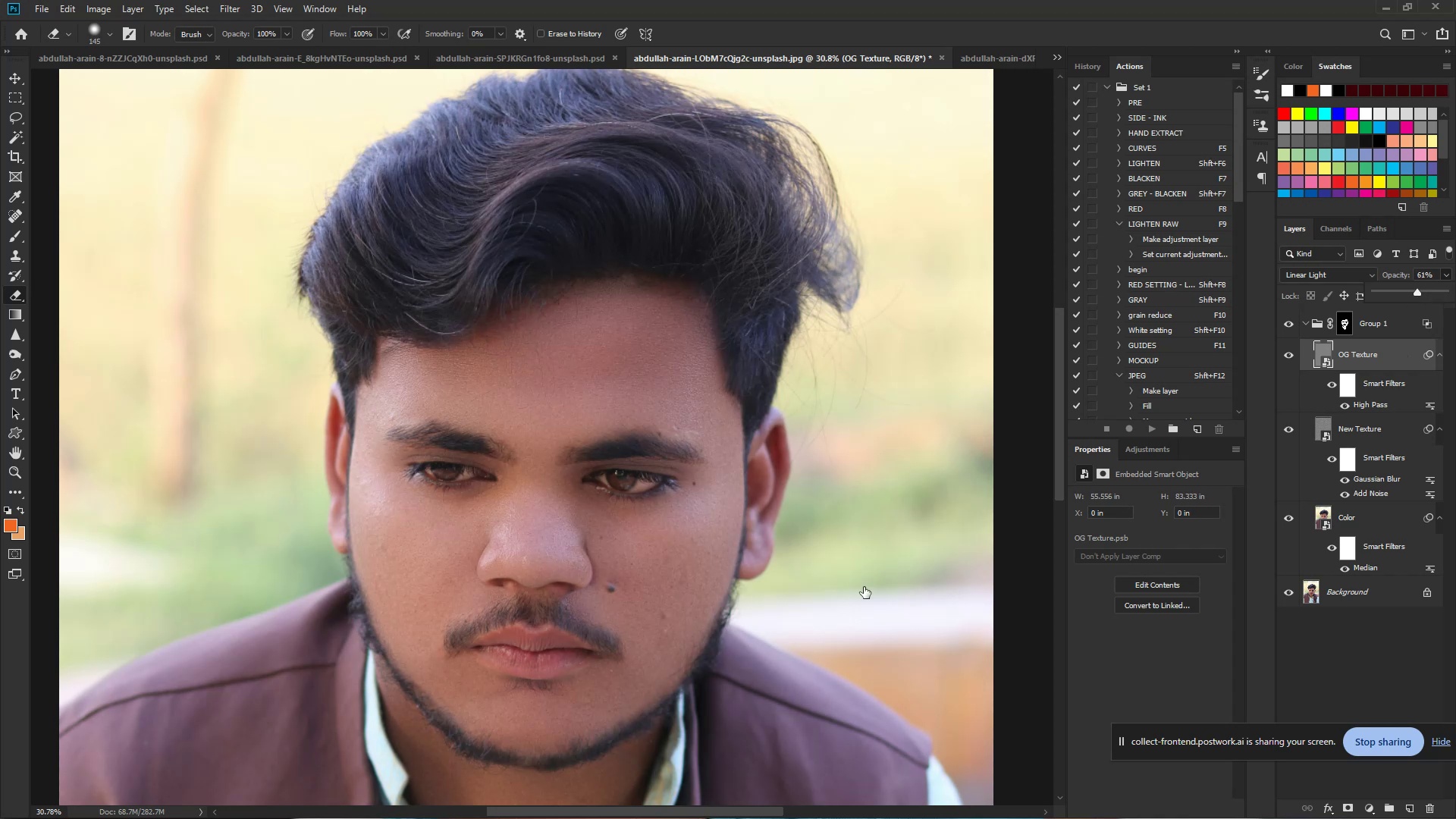 
hold_key(key=ControlLeft, duration=0.93)
 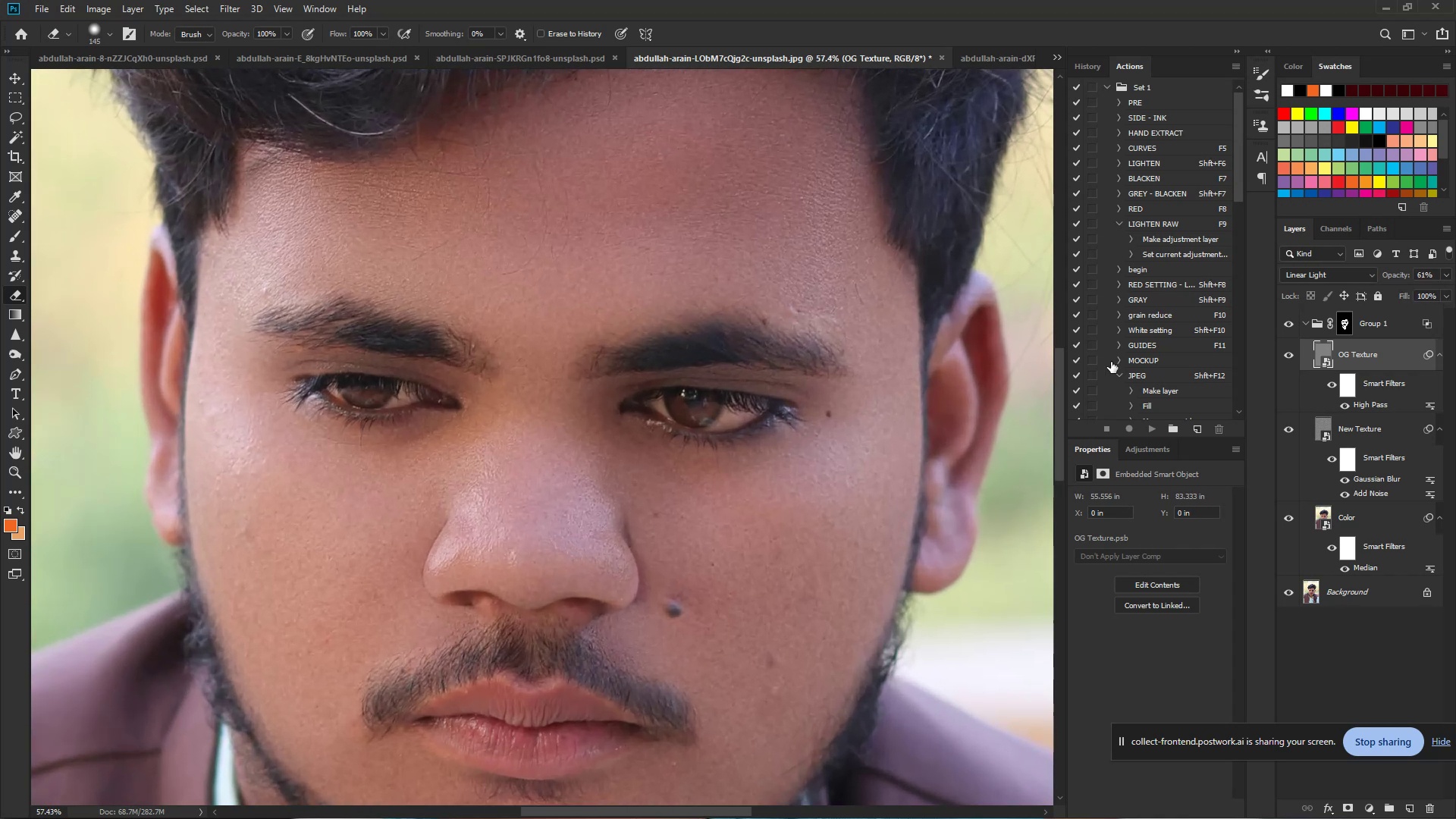 
hold_key(key=Space, duration=0.76)
 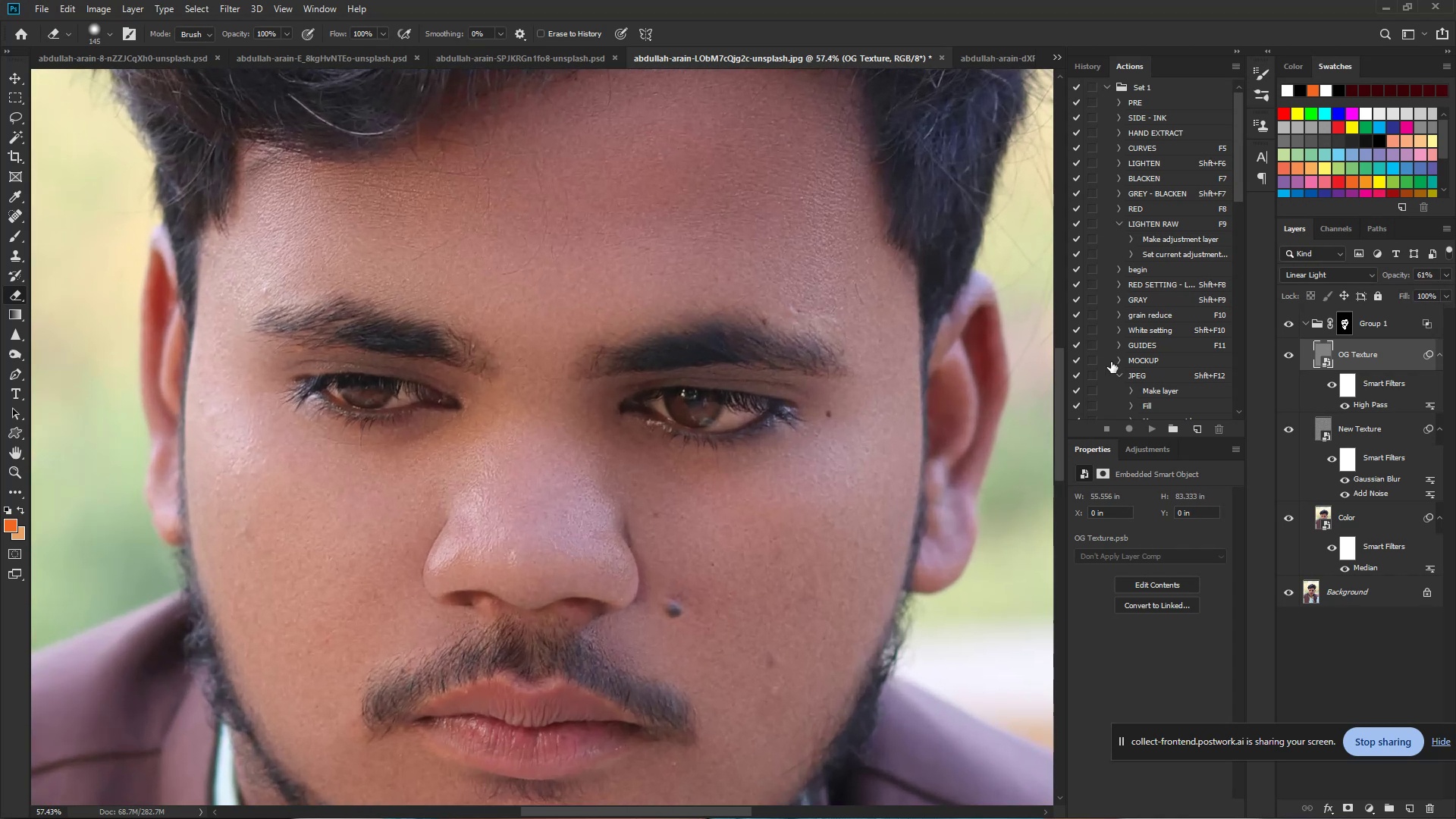 
left_click_drag(start_coordinate=[538, 564], to_coordinate=[582, 560])
 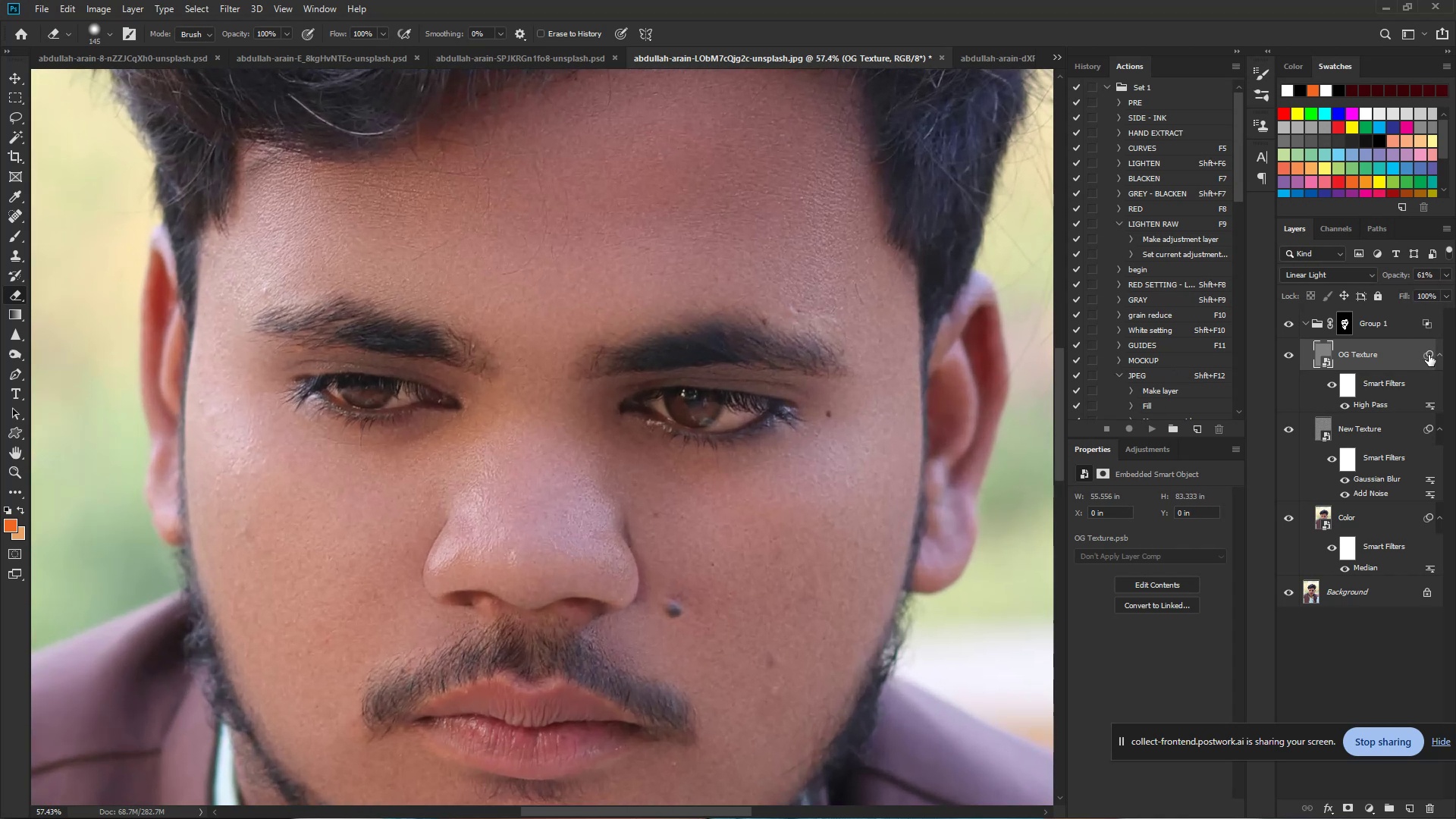 
left_click([1445, 275])
 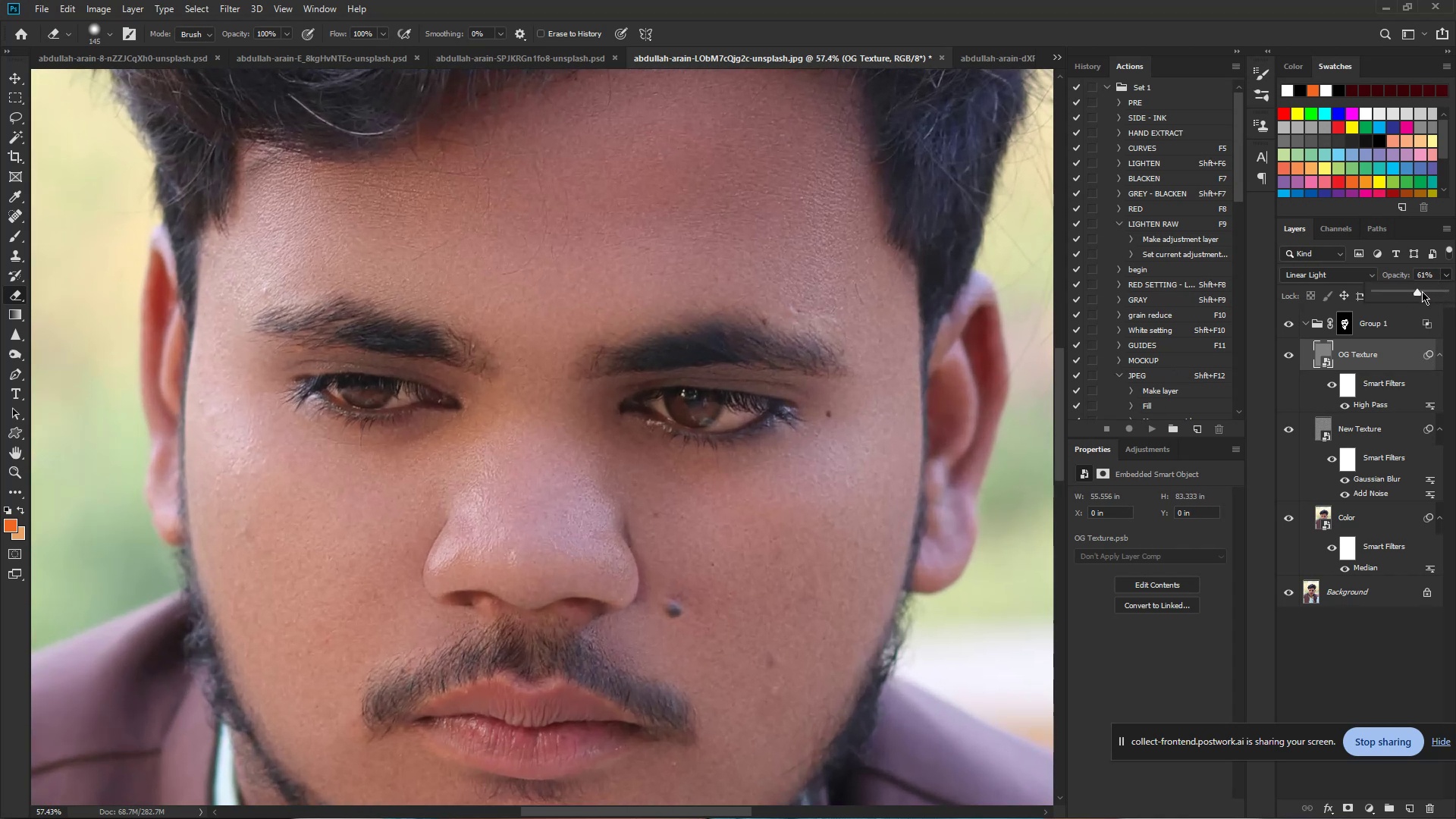 
left_click_drag(start_coordinate=[1419, 292], to_coordinate=[1398, 297])
 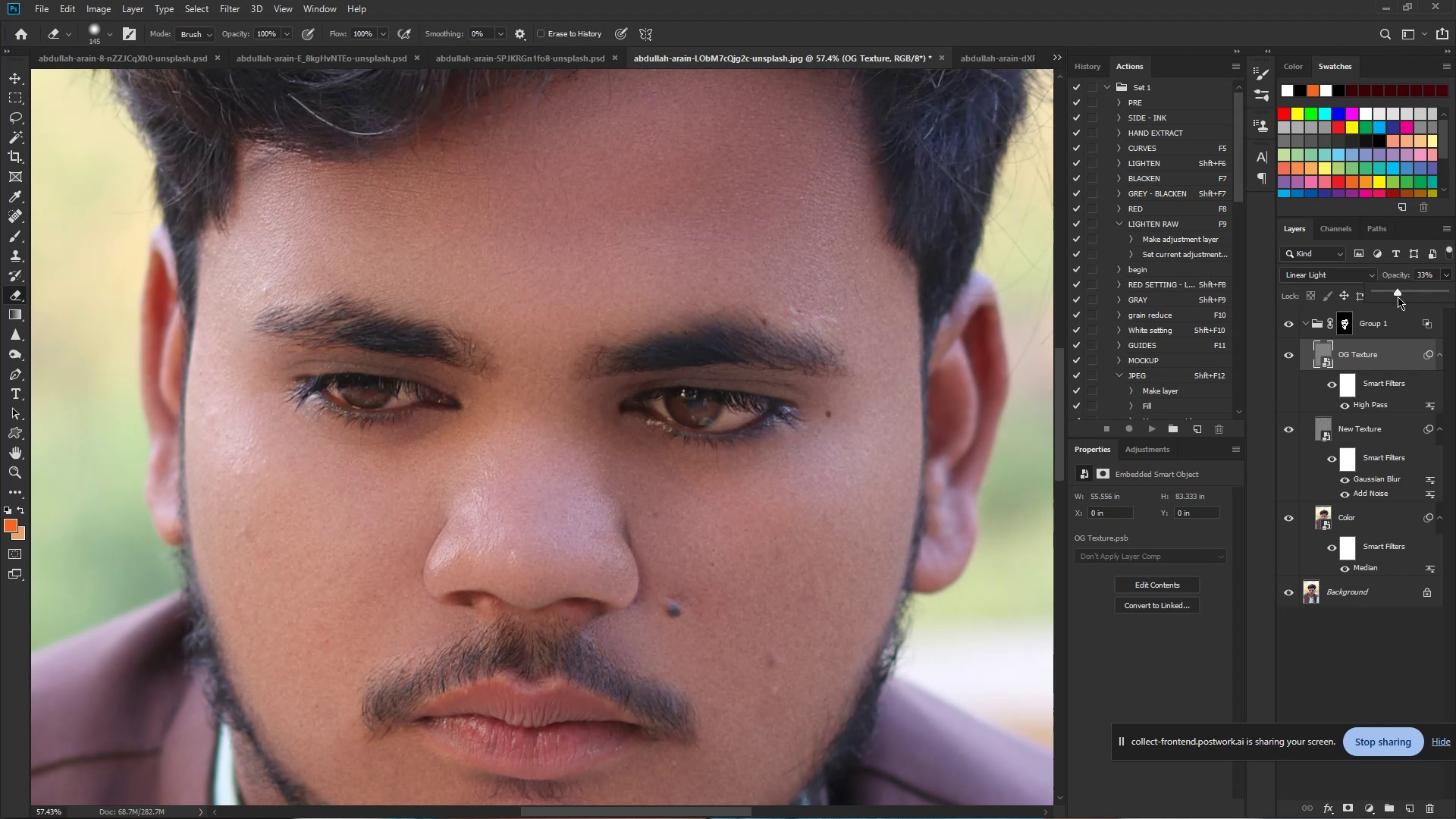 
left_click_drag(start_coordinate=[1402, 295], to_coordinate=[1413, 292])
 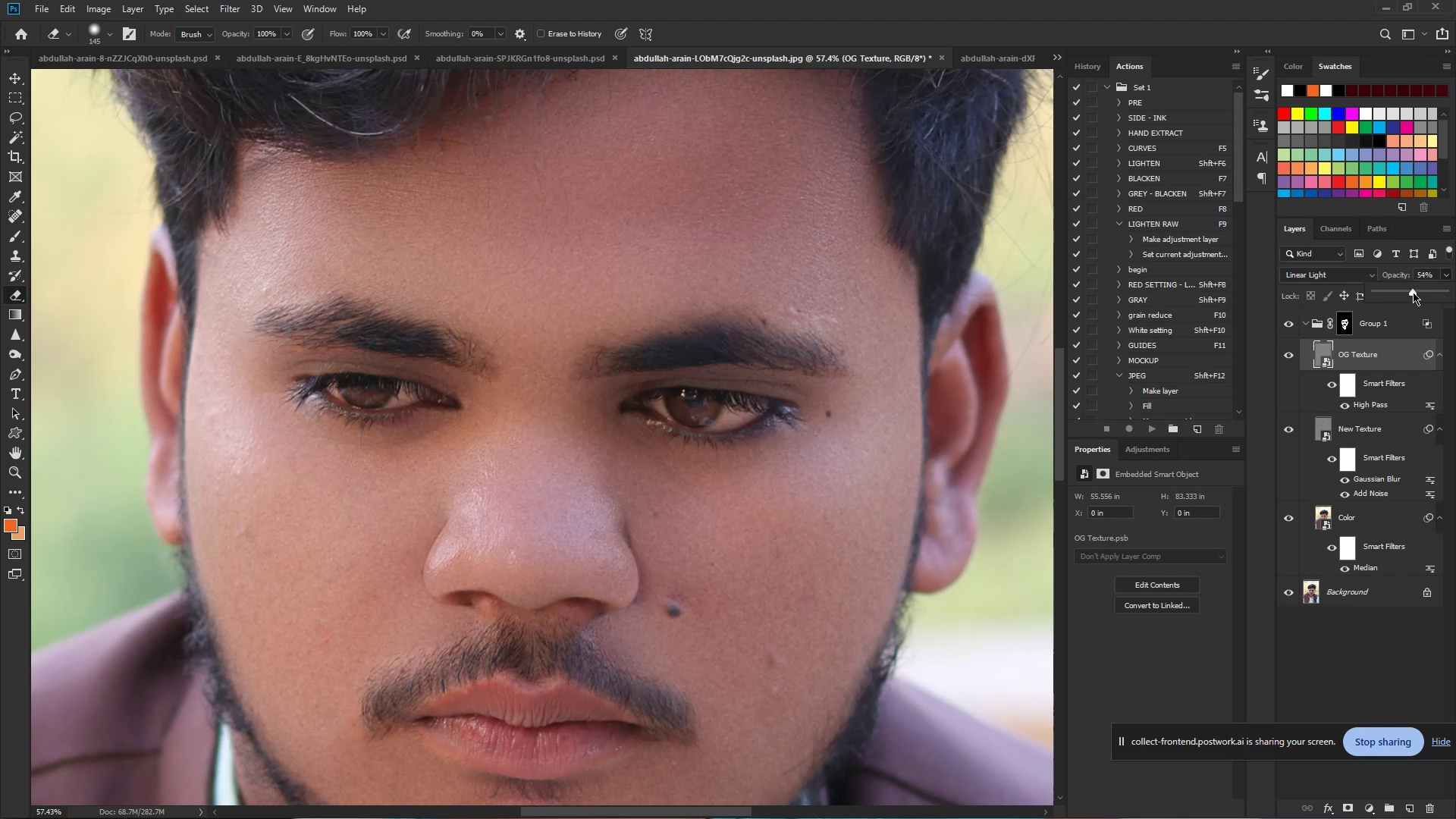 
left_click_drag(start_coordinate=[1413, 292], to_coordinate=[1420, 290])
 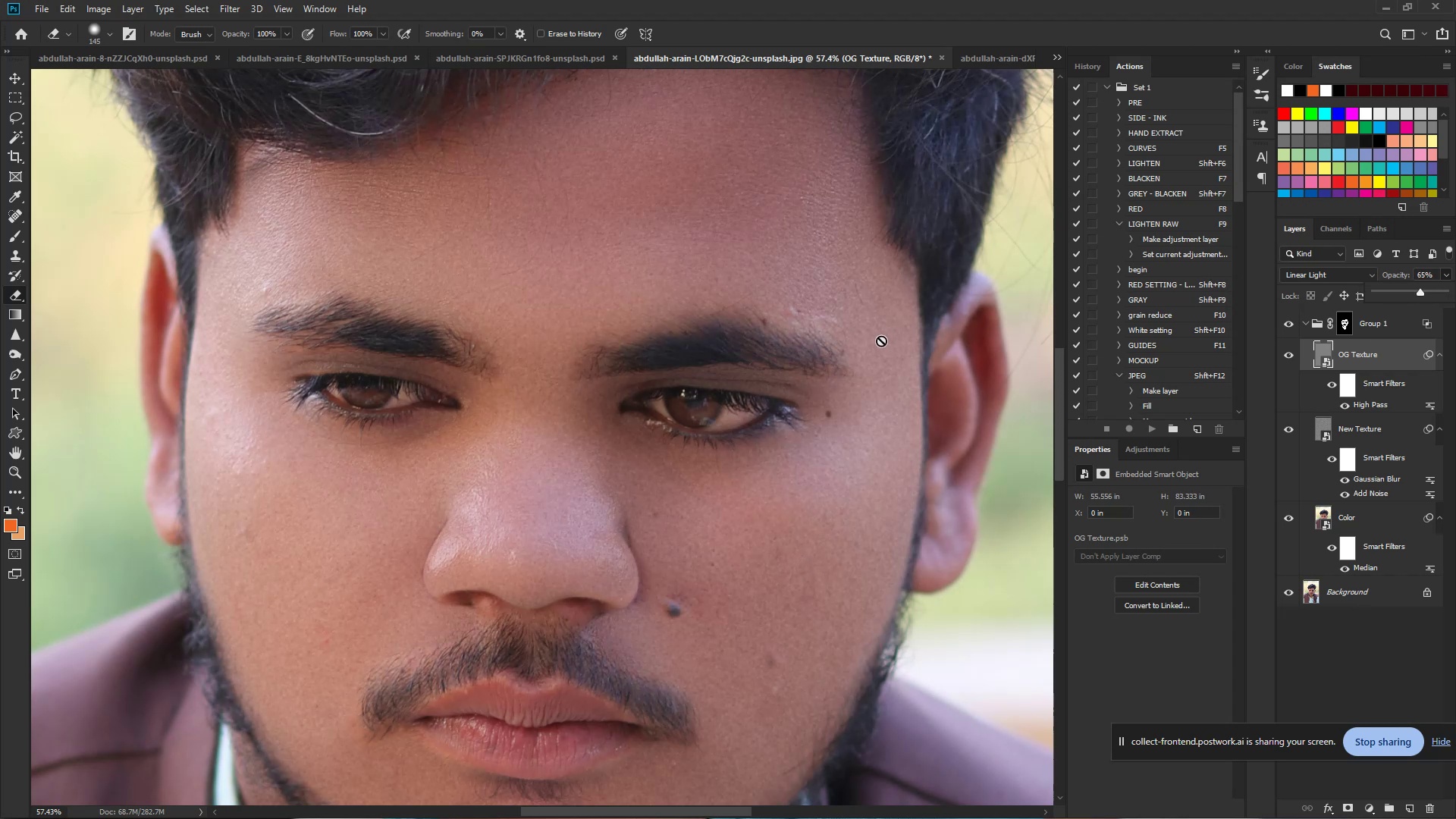 
hold_key(key=ControlLeft, duration=0.79)
 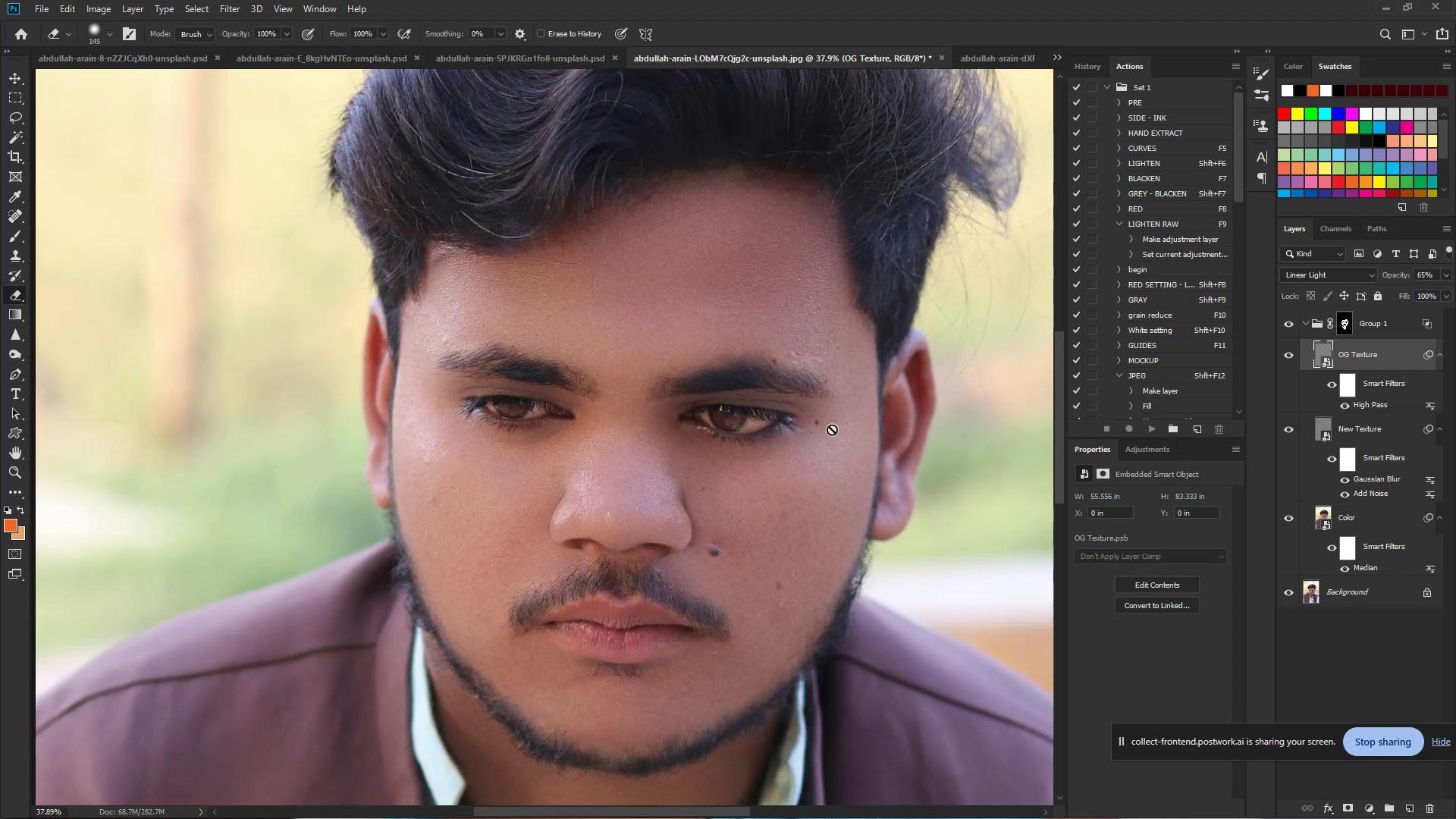 
hold_key(key=Space, duration=0.53)
 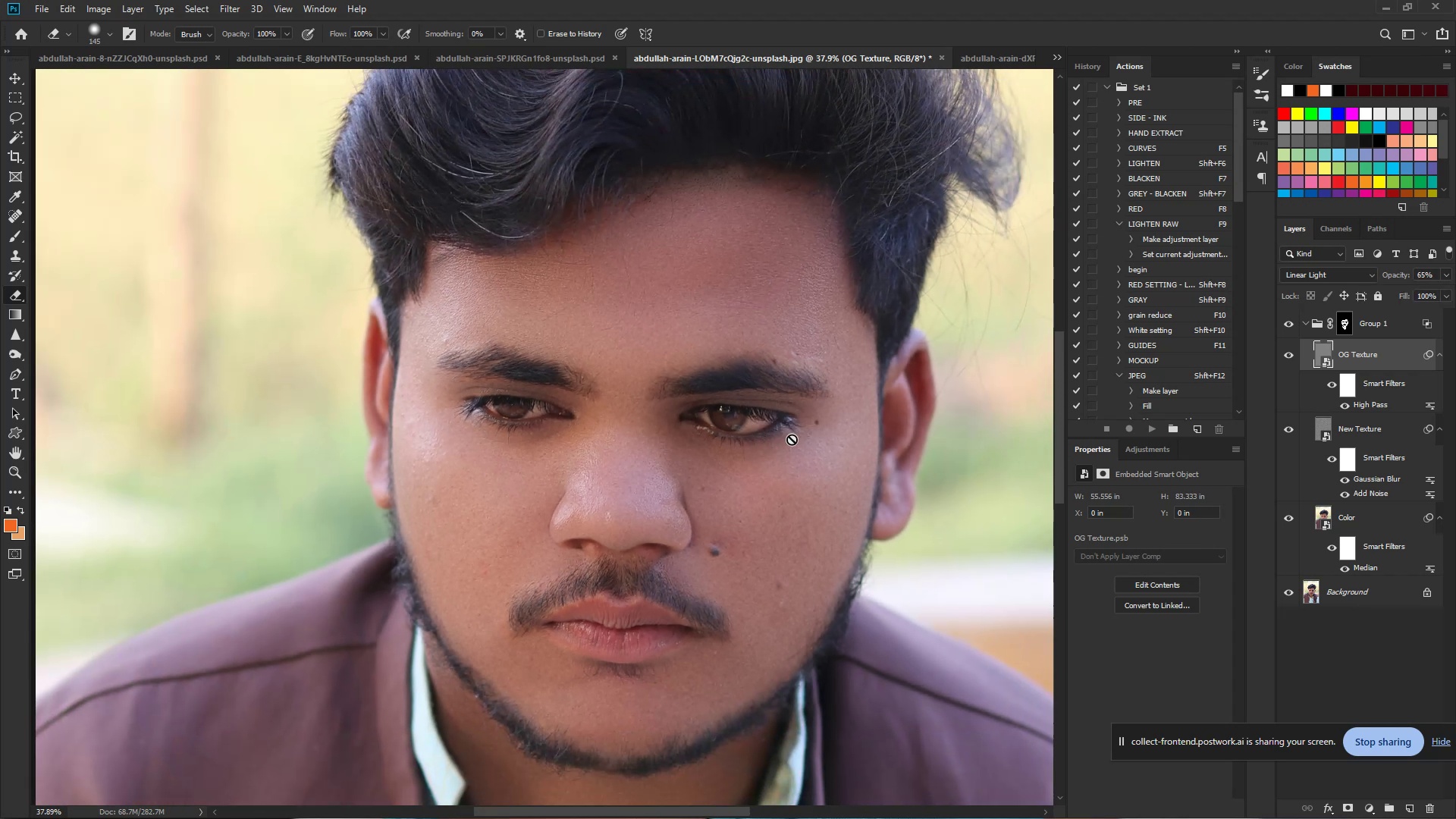 
left_click_drag(start_coordinate=[793, 437], to_coordinate=[761, 440])
 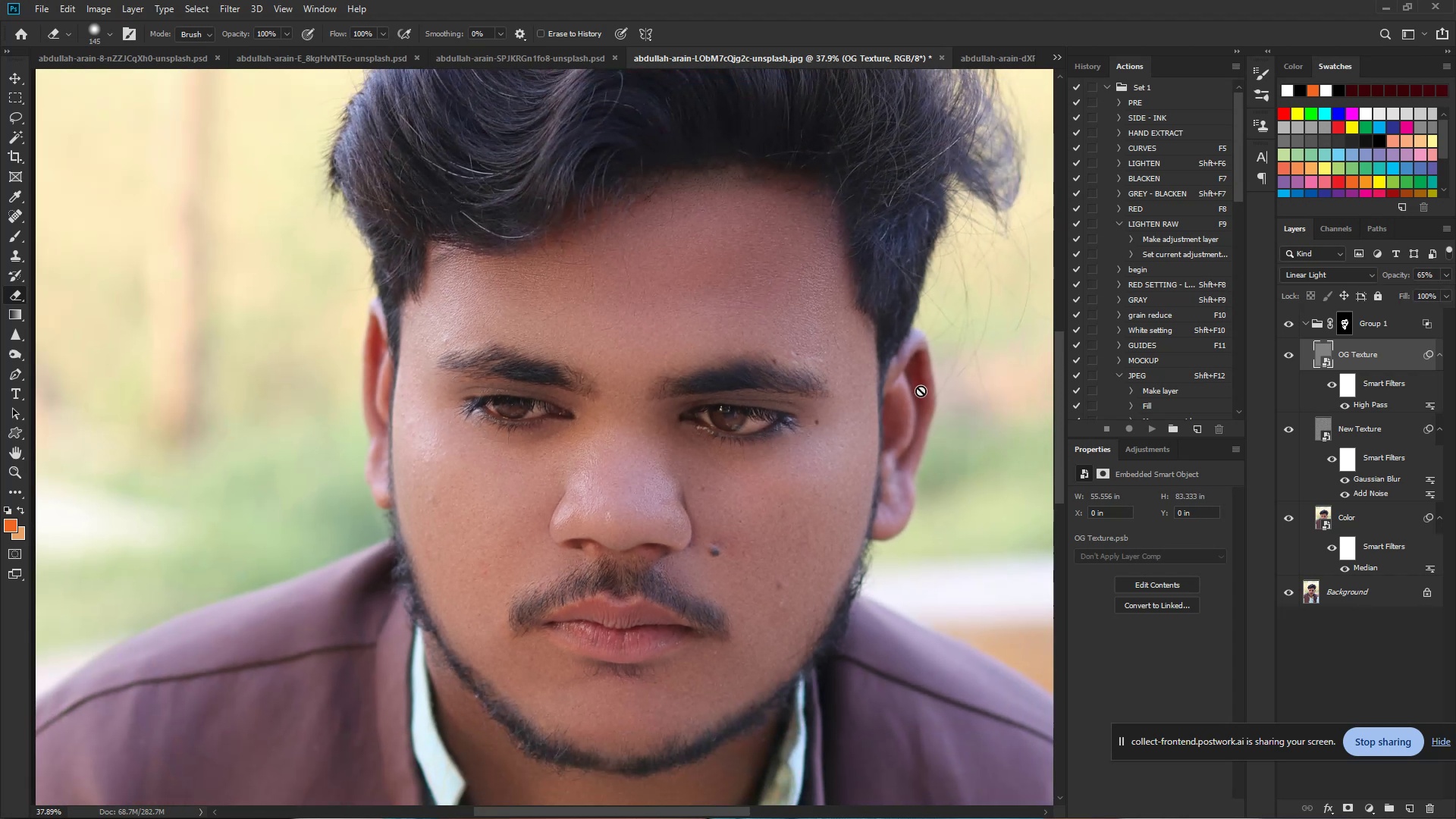 
hold_key(key=ControlLeft, duration=0.85)
 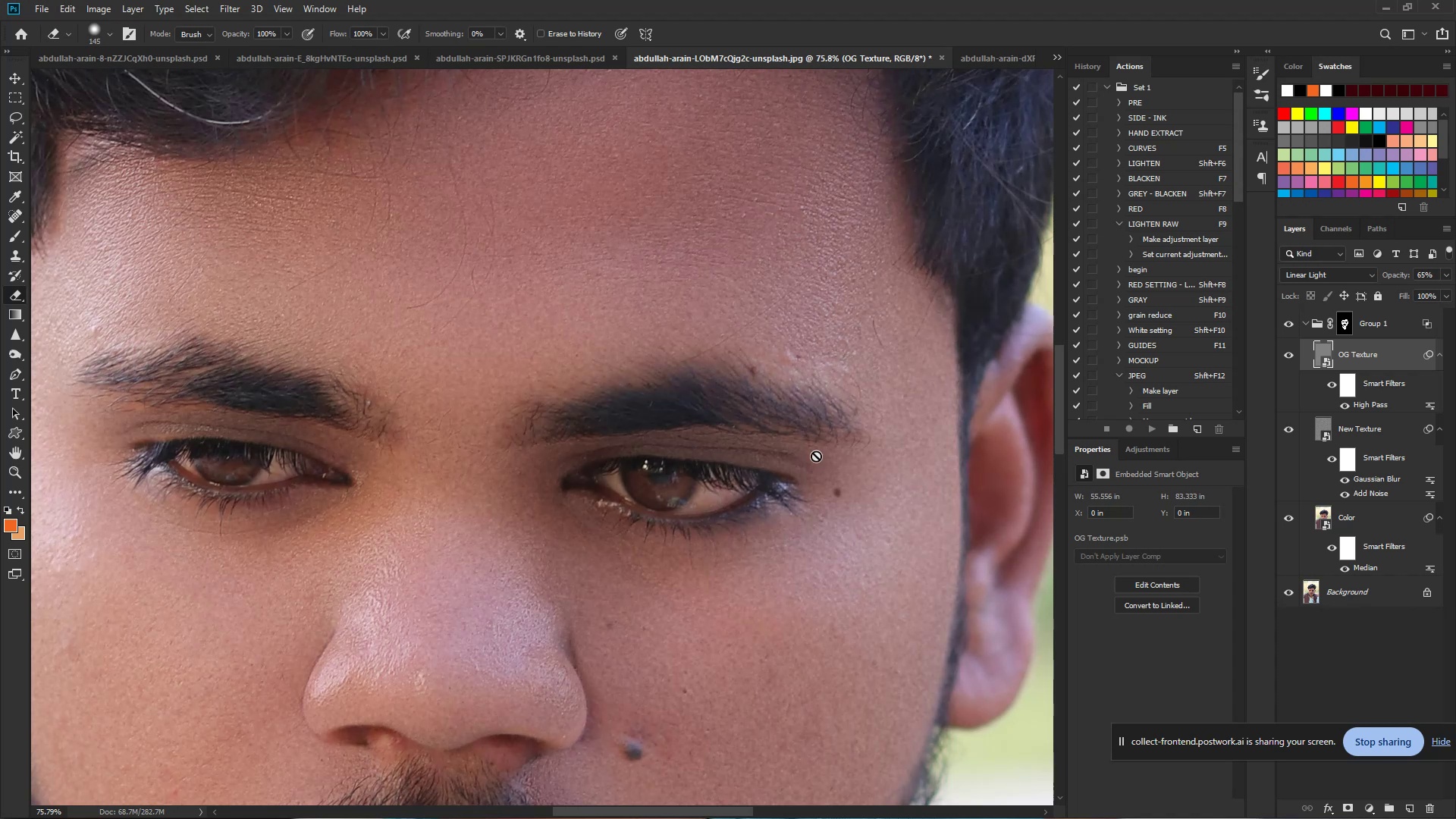 
hold_key(key=Space, duration=0.63)
 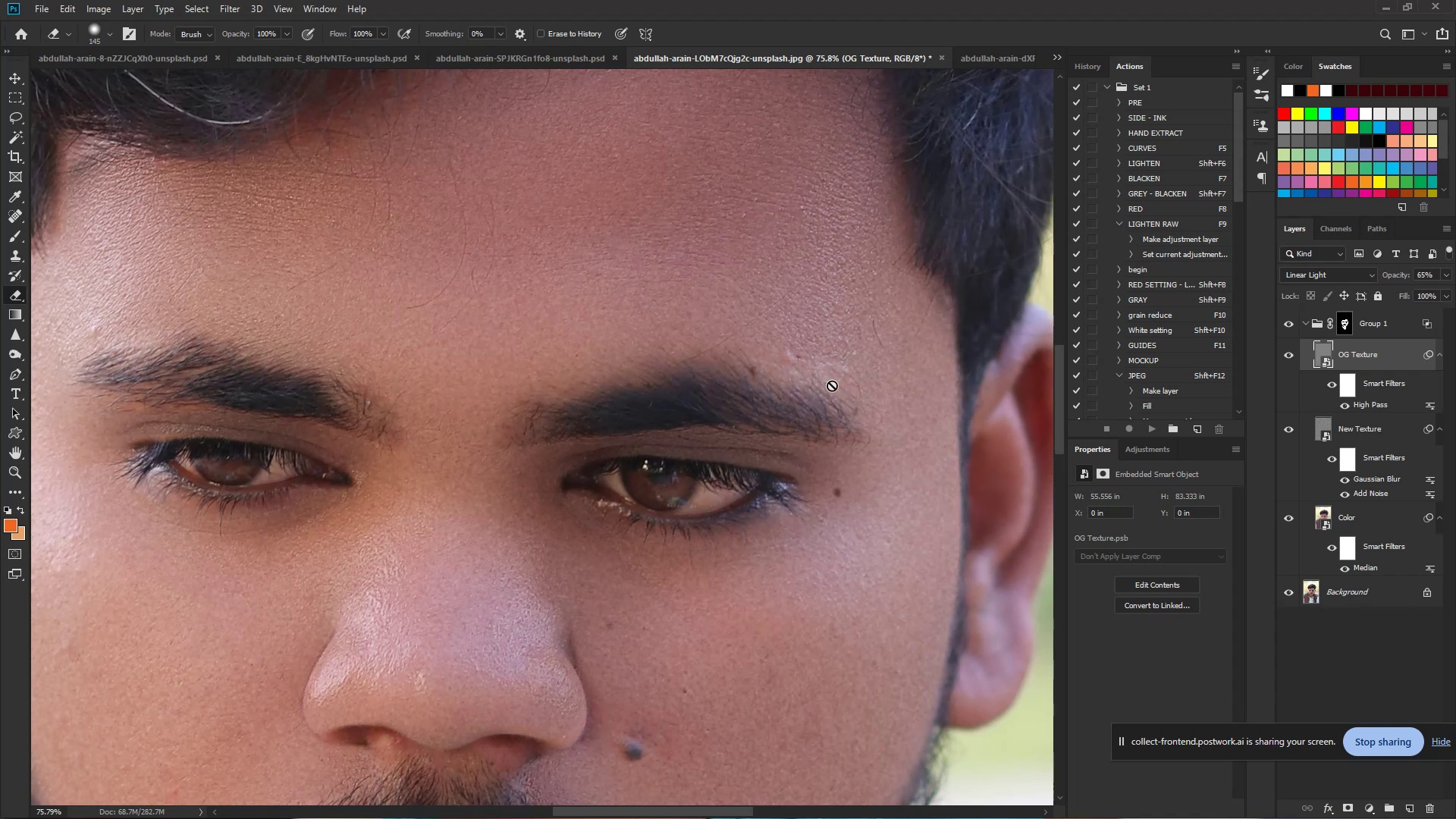 
left_click_drag(start_coordinate=[795, 351], to_coordinate=[843, 351])
 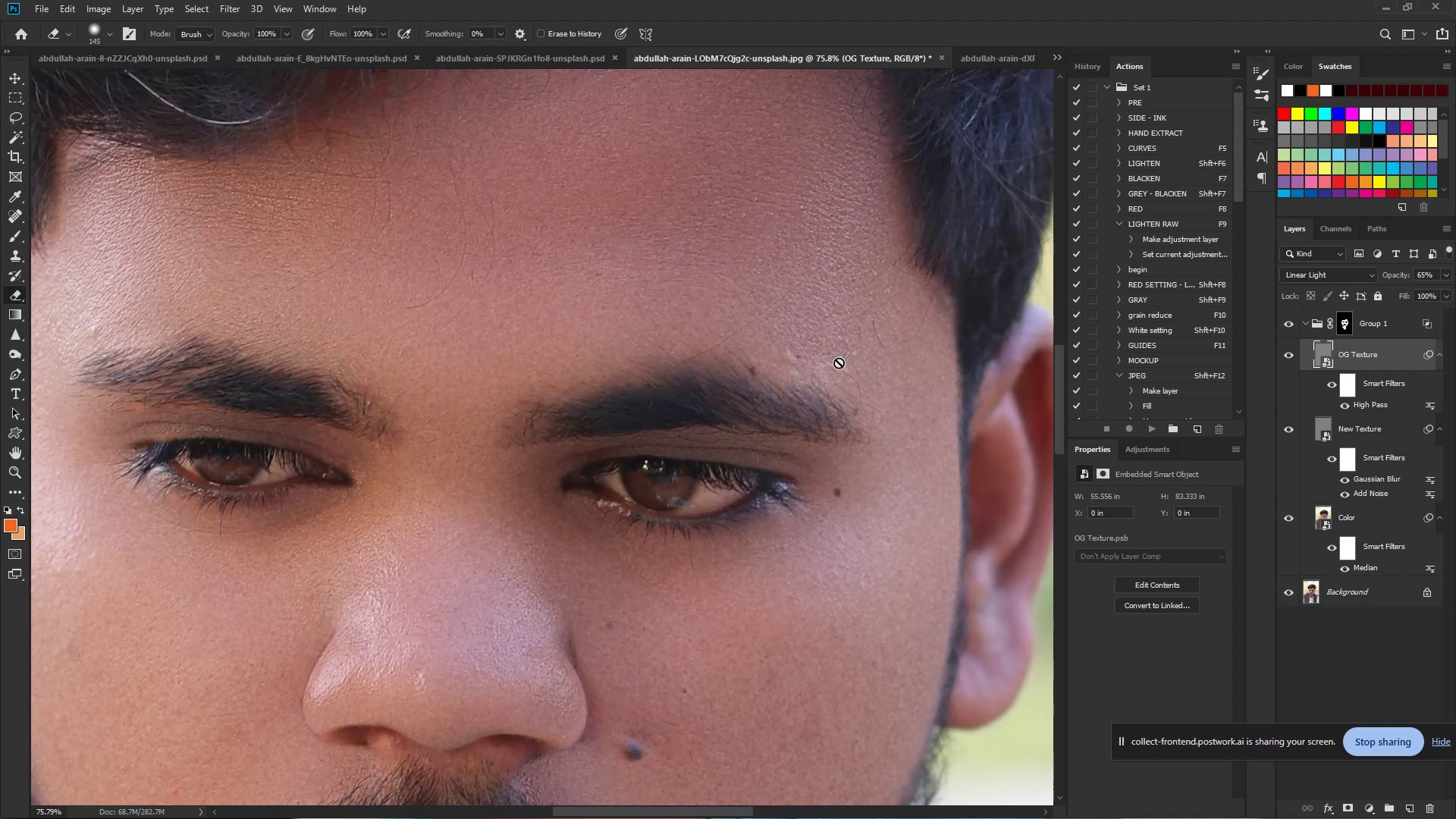 
hold_key(key=Space, duration=0.7)
 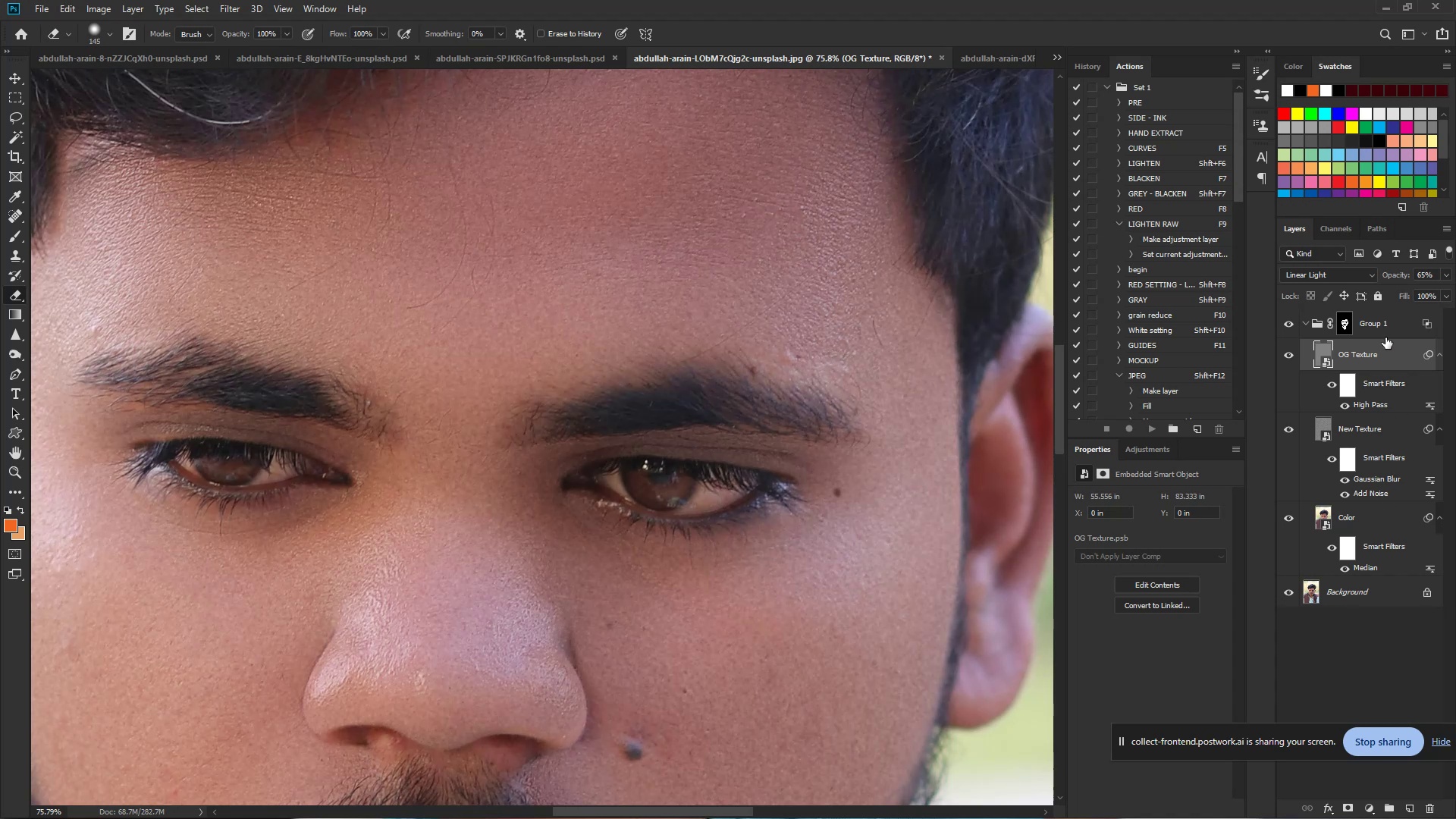 
left_click([1338, 325])
 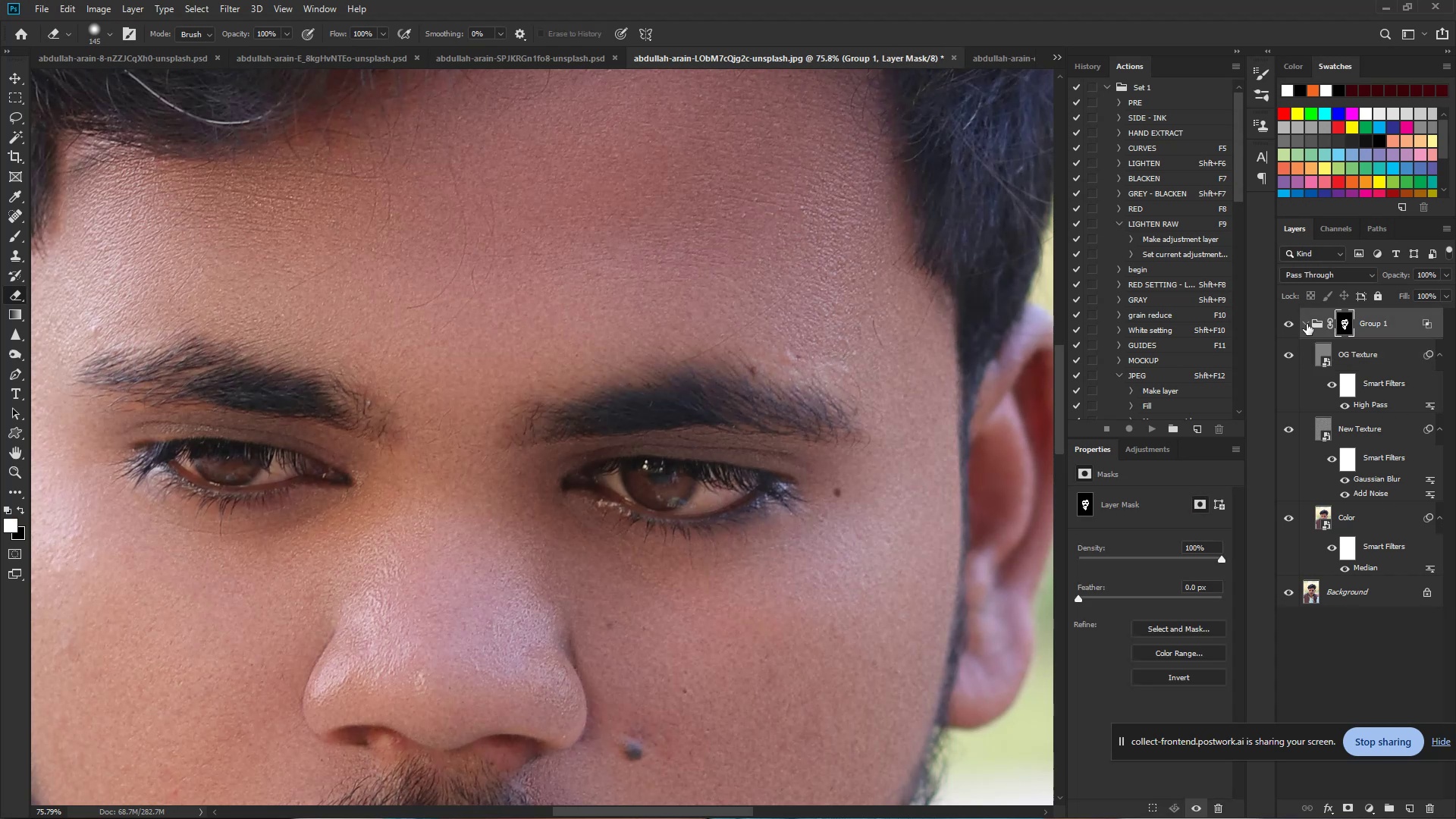 
hold_key(key=ControlLeft, duration=0.82)
 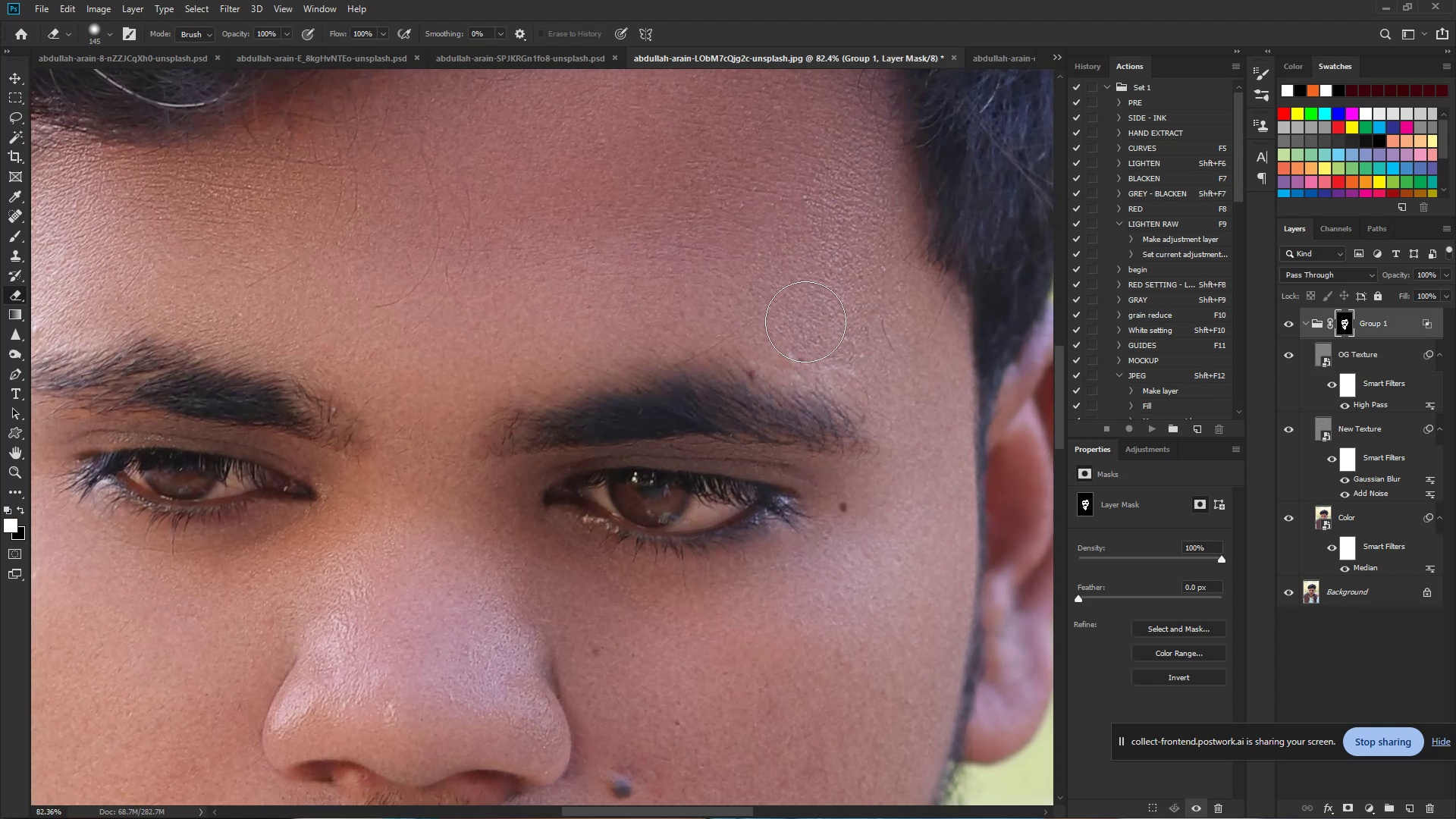 
hold_key(key=Space, duration=0.66)
 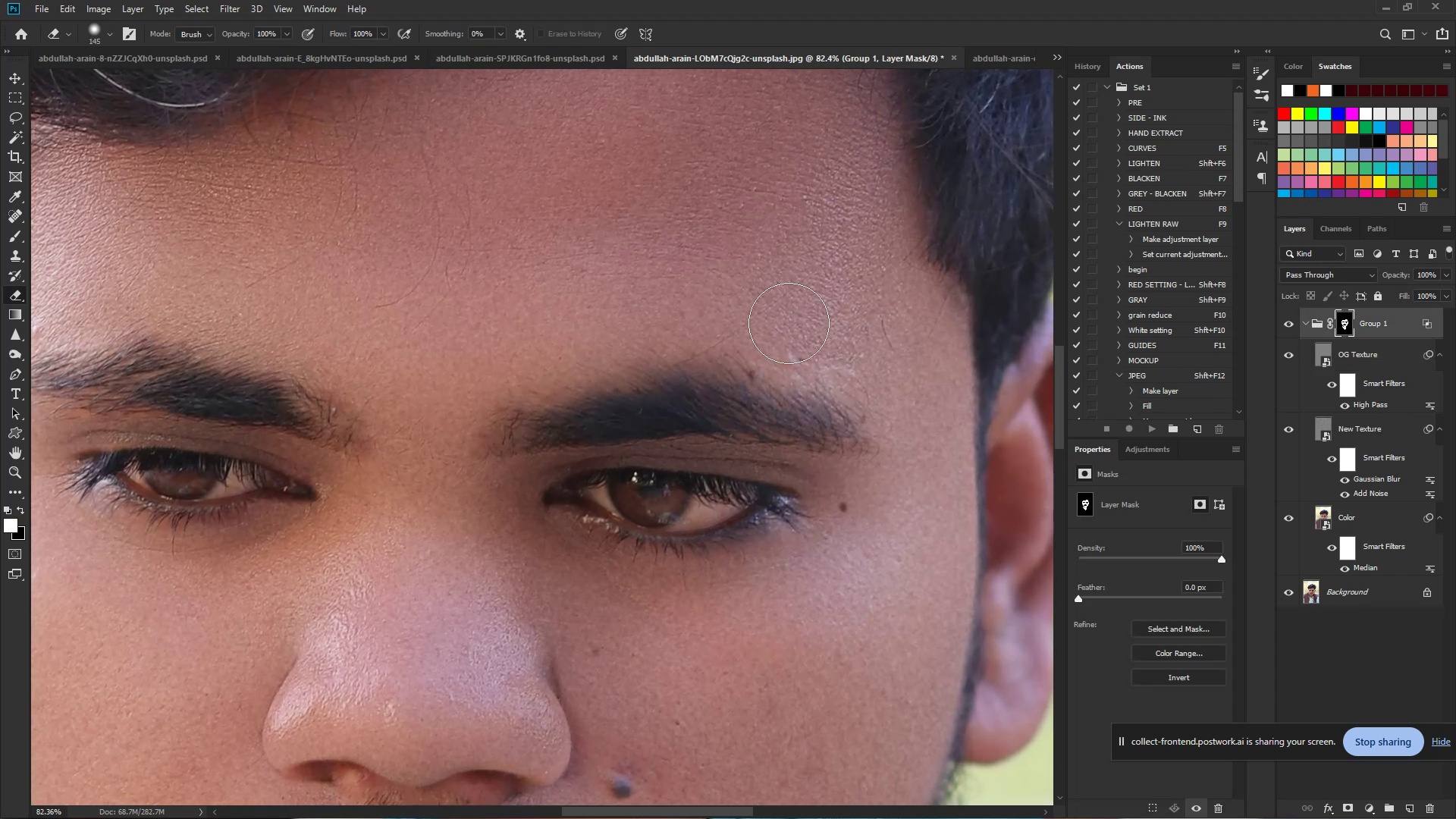 
left_click_drag(start_coordinate=[770, 322], to_coordinate=[783, 323])
 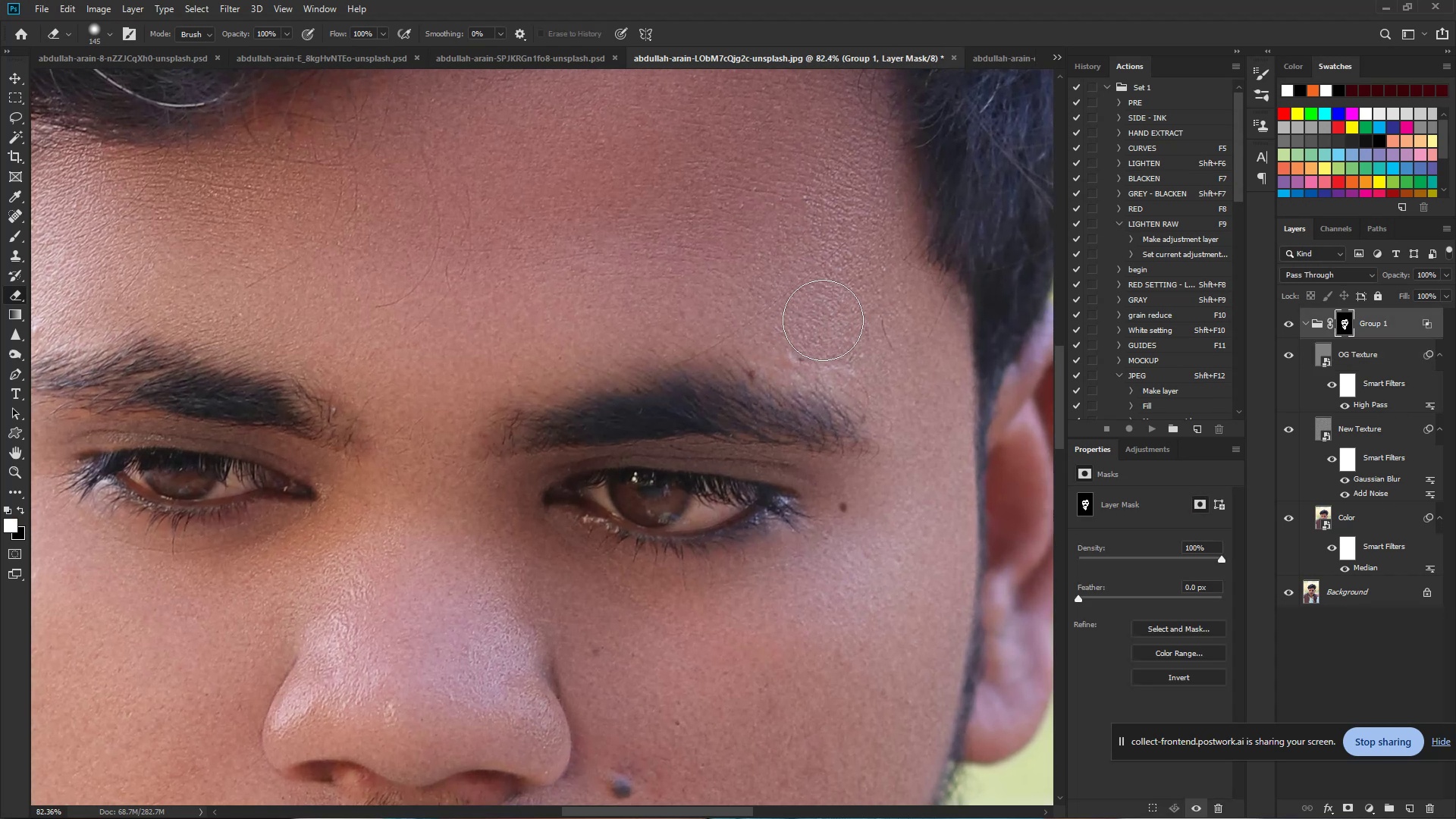 
left_click_drag(start_coordinate=[712, 311], to_coordinate=[833, 349])
 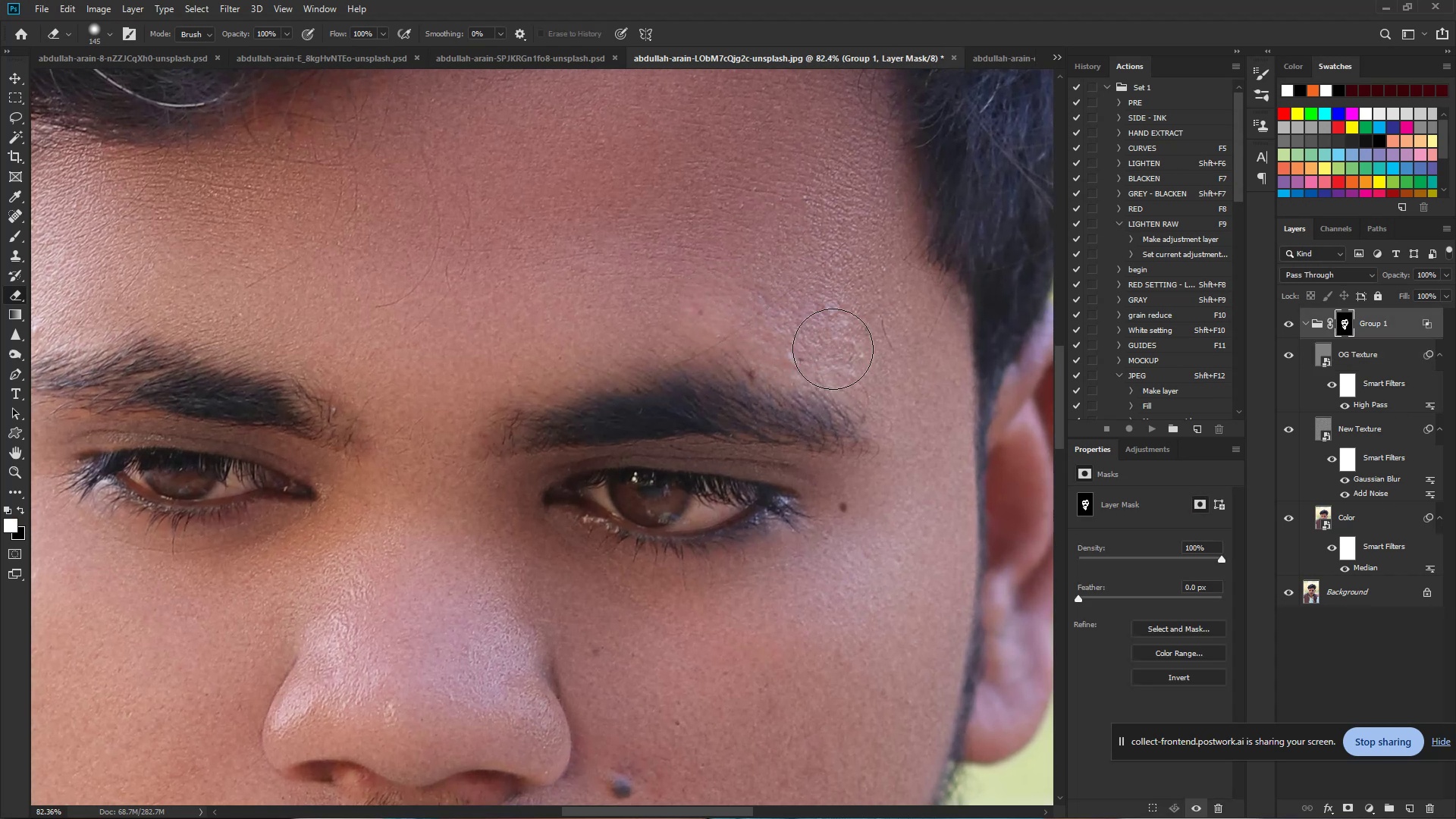 
key(X)
 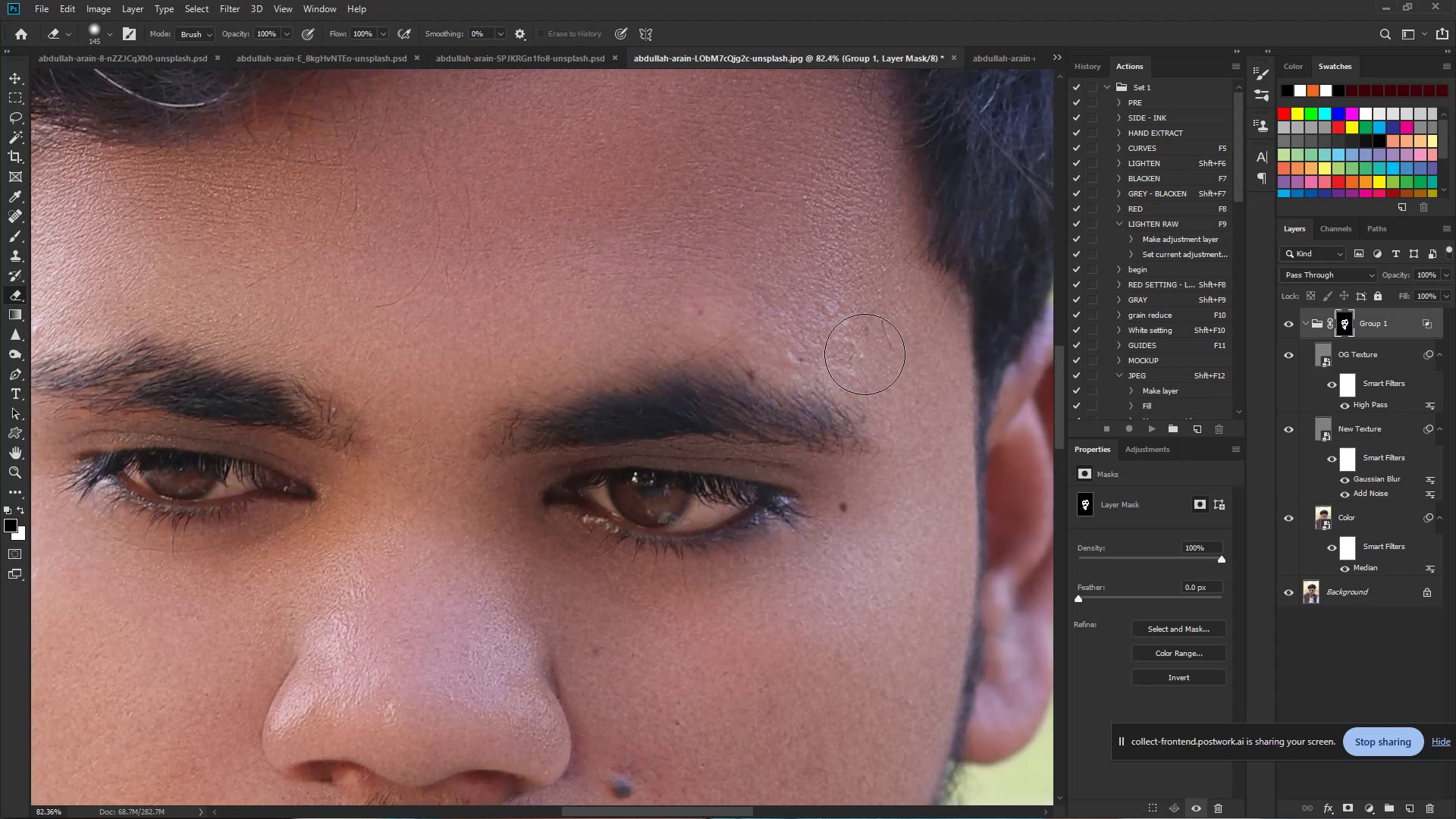 
left_click_drag(start_coordinate=[876, 364], to_coordinate=[896, 447])
 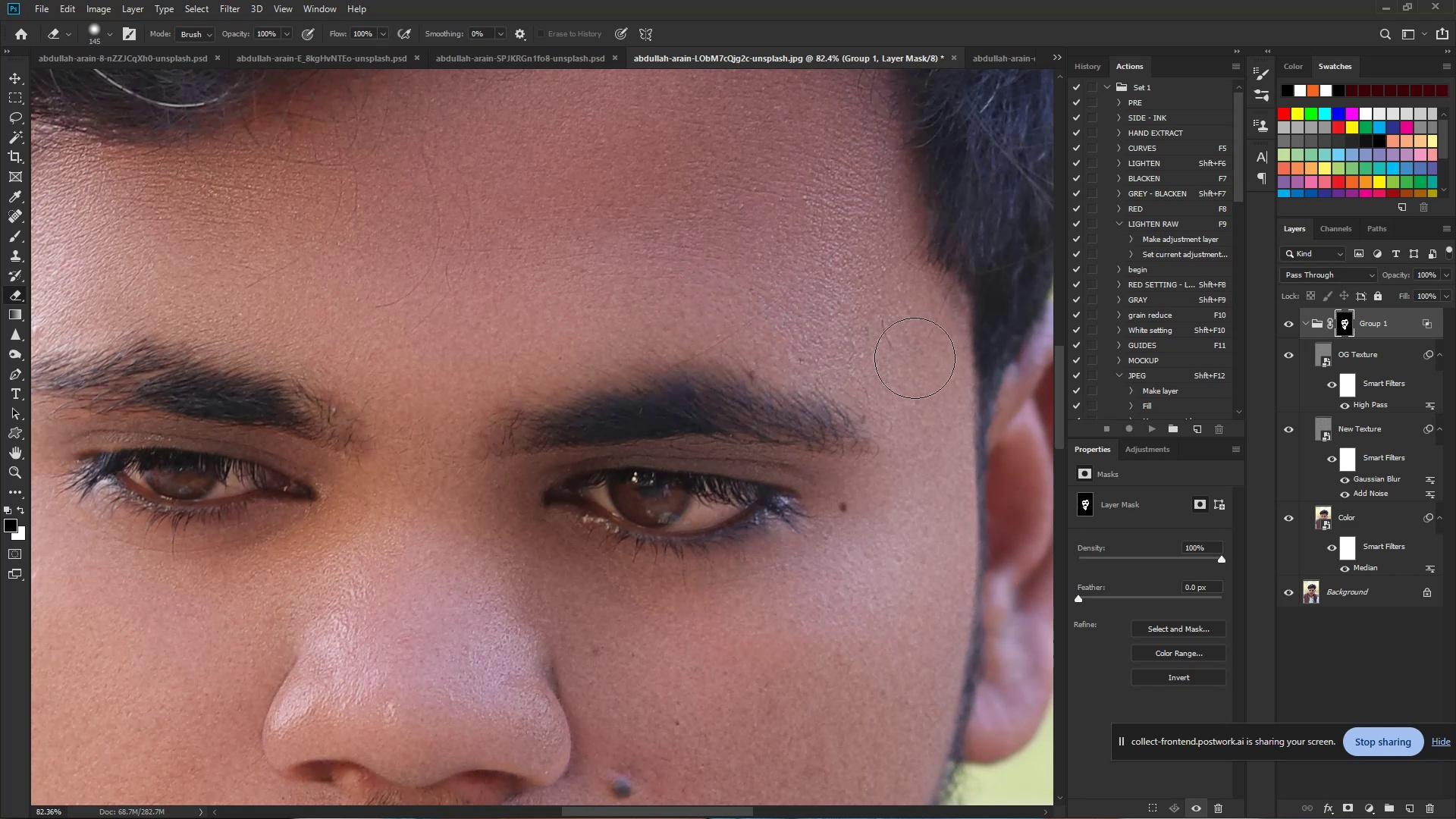 
hold_key(key=Space, duration=0.89)
 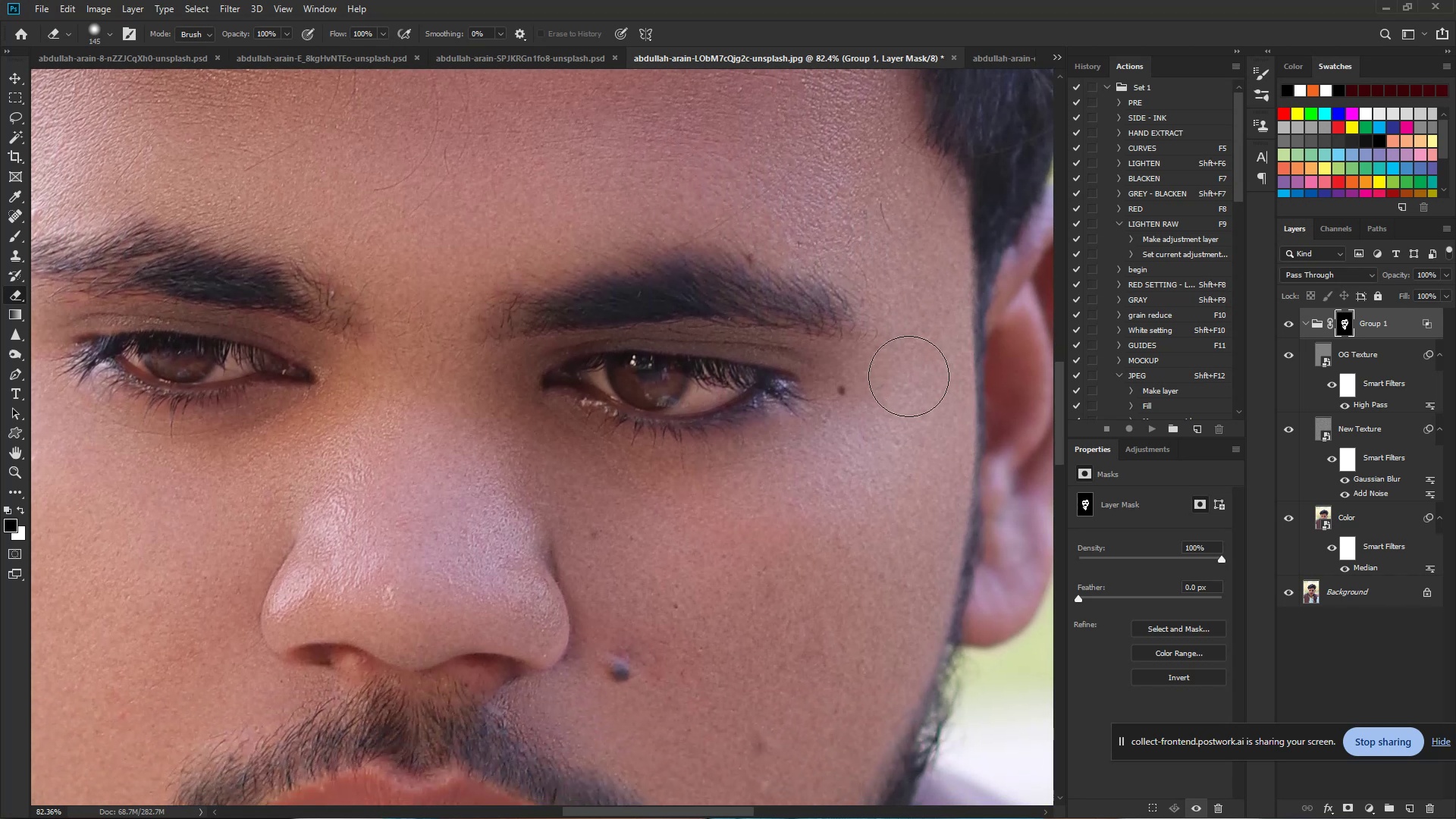 
left_click_drag(start_coordinate=[896, 455], to_coordinate=[895, 338])
 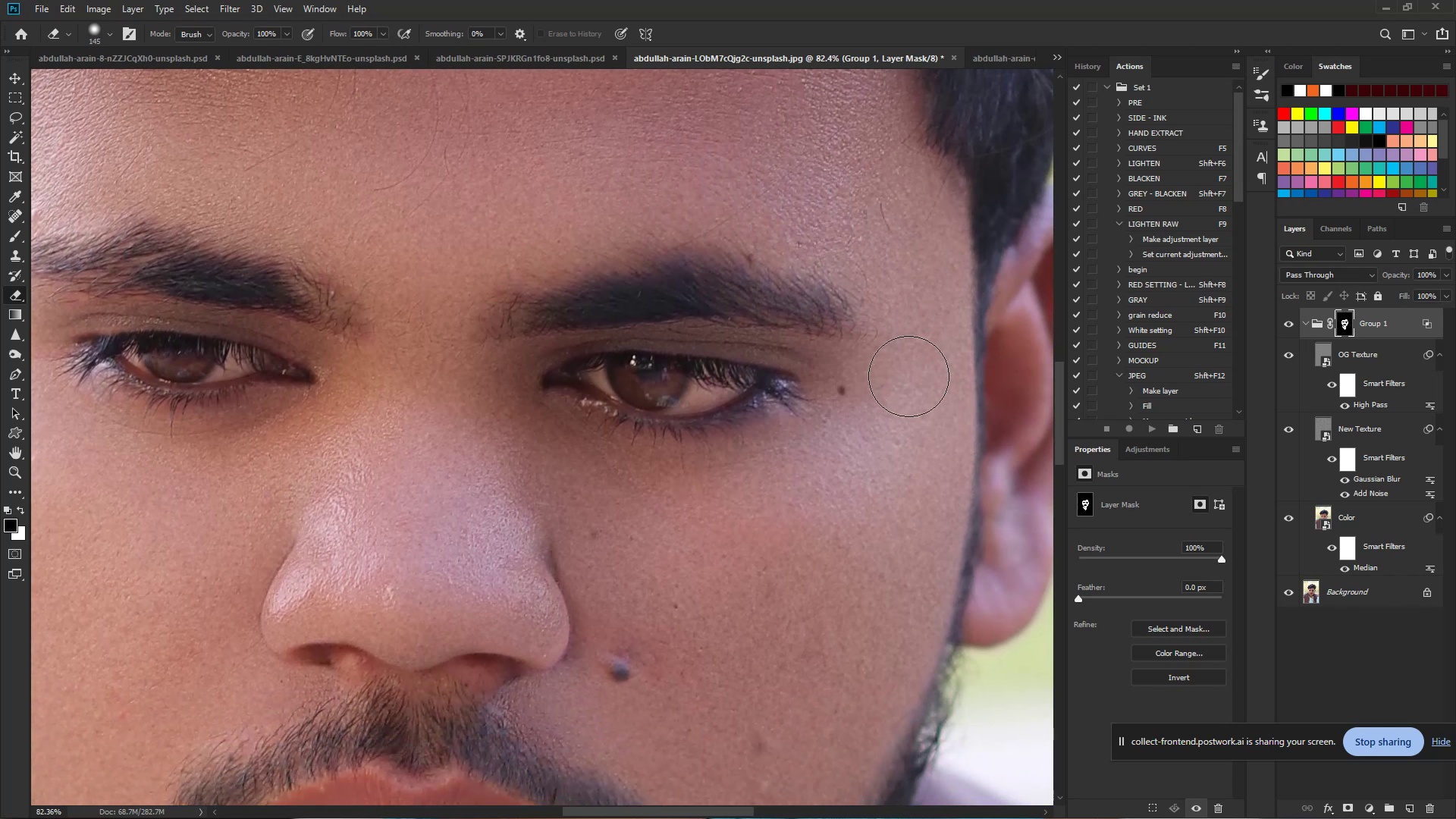 
hold_key(key=Space, duration=0.66)
 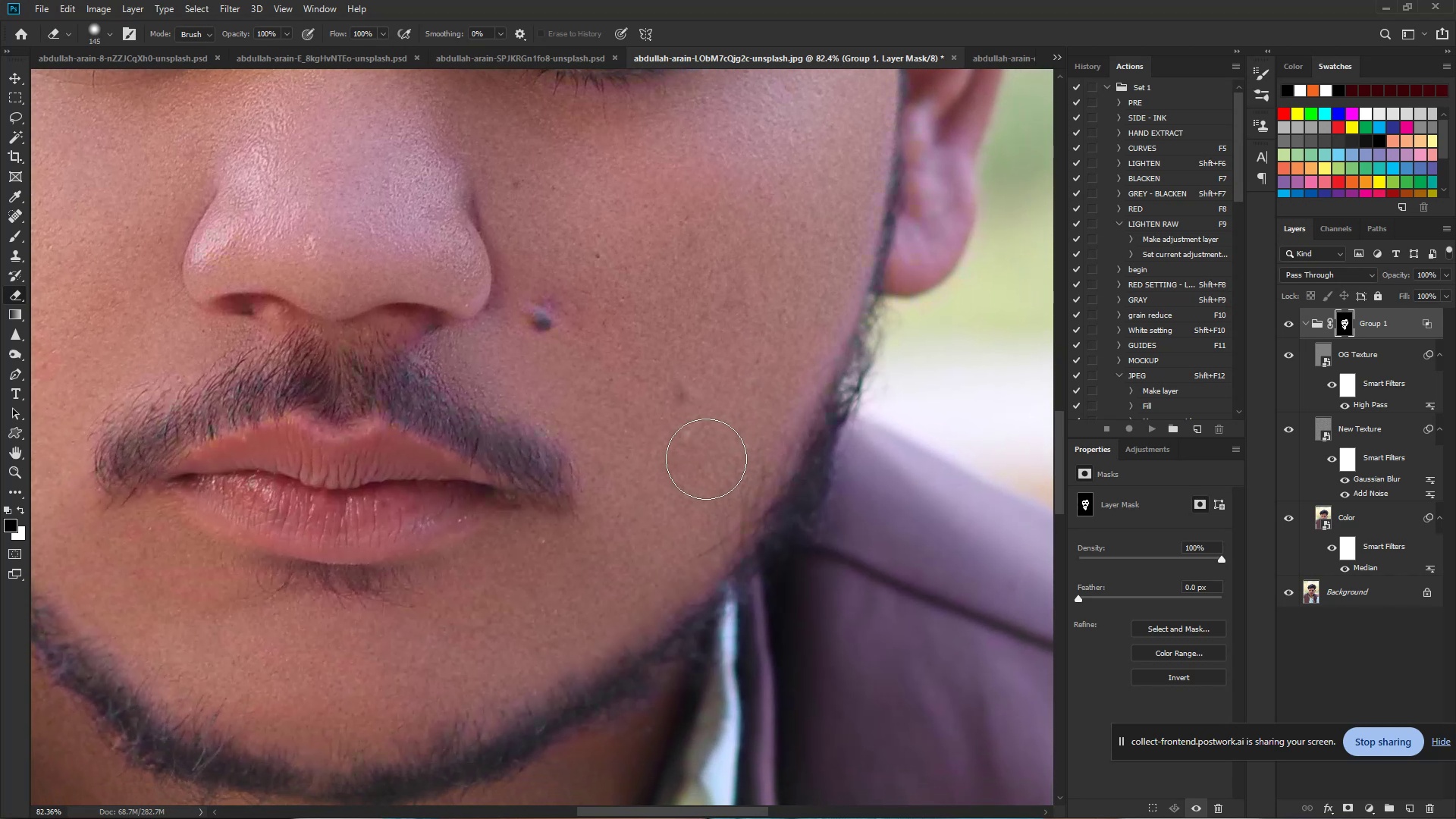 
left_click_drag(start_coordinate=[831, 565], to_coordinate=[763, 249])
 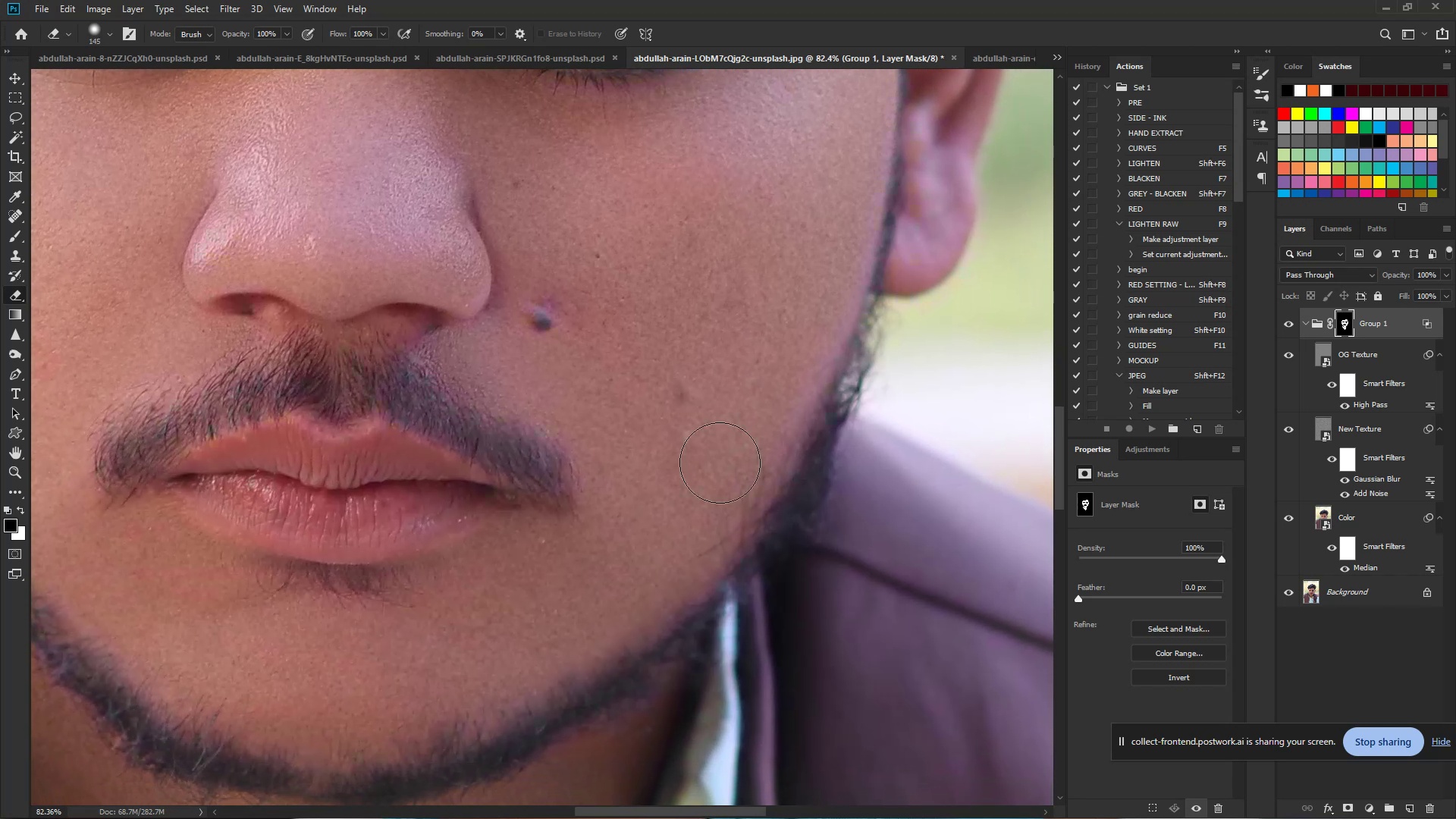 
left_click_drag(start_coordinate=[702, 457], to_coordinate=[673, 471])
 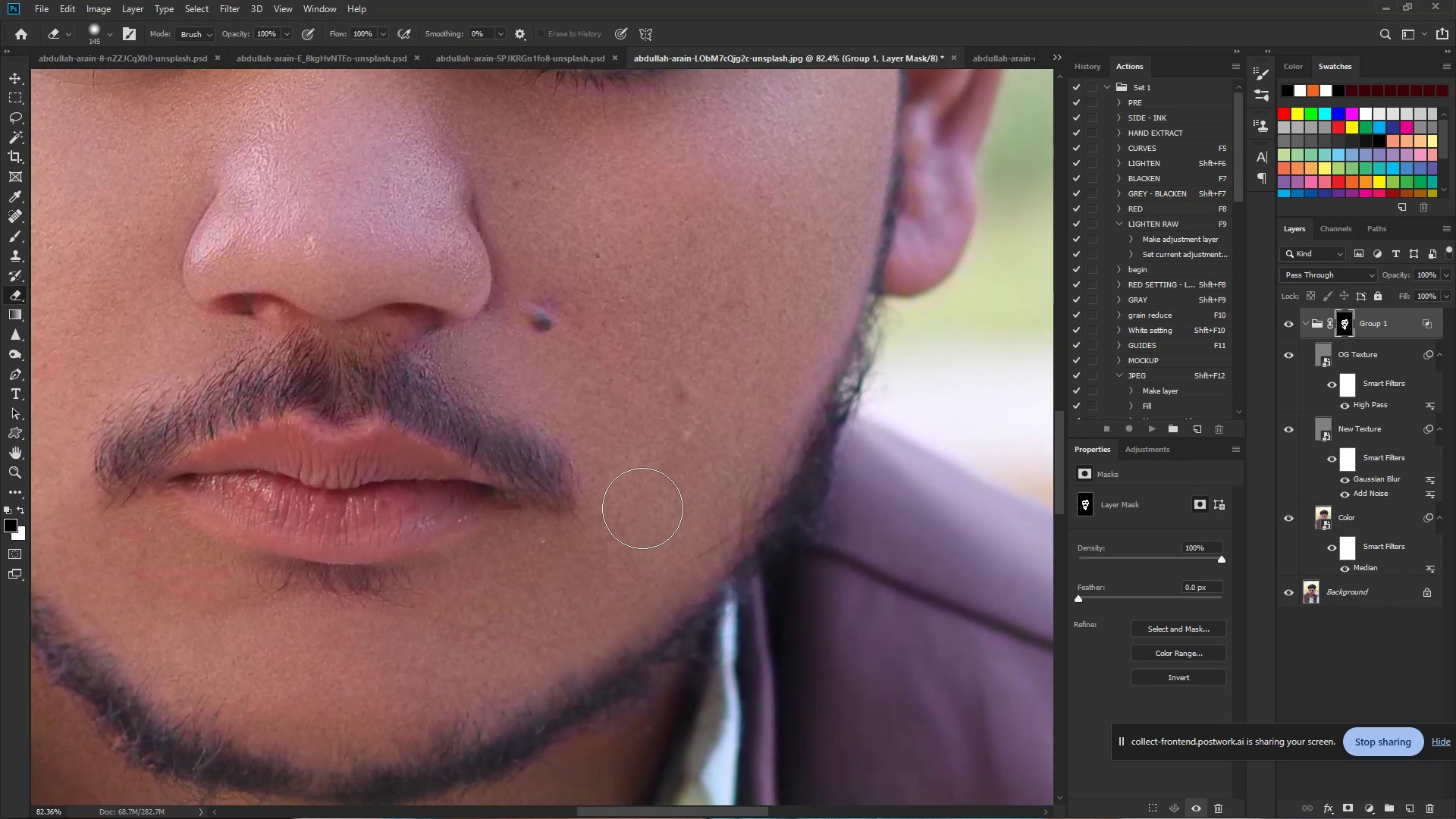 
left_click_drag(start_coordinate=[576, 545], to_coordinate=[542, 588])
 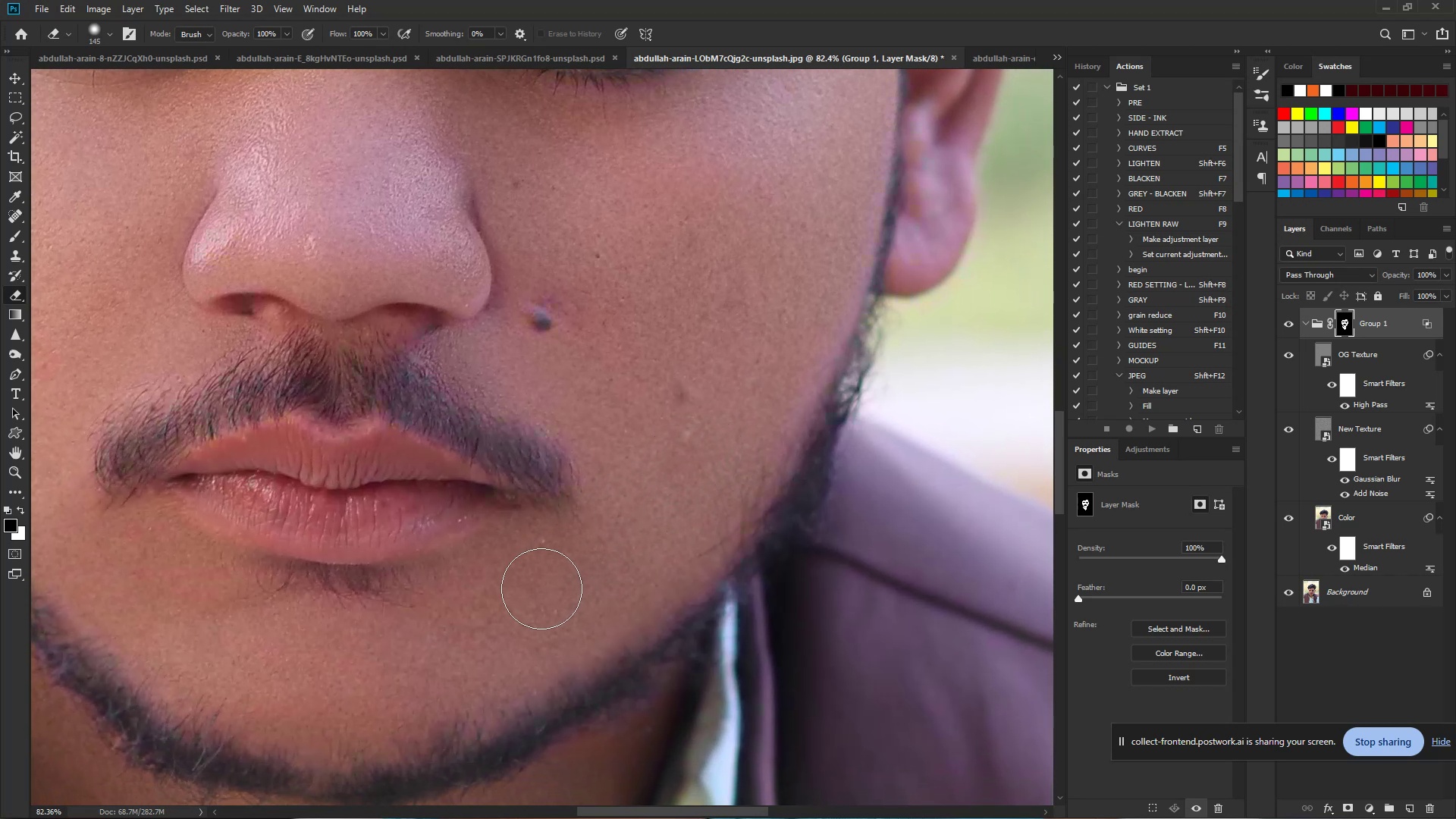 
hold_key(key=Space, duration=0.76)
 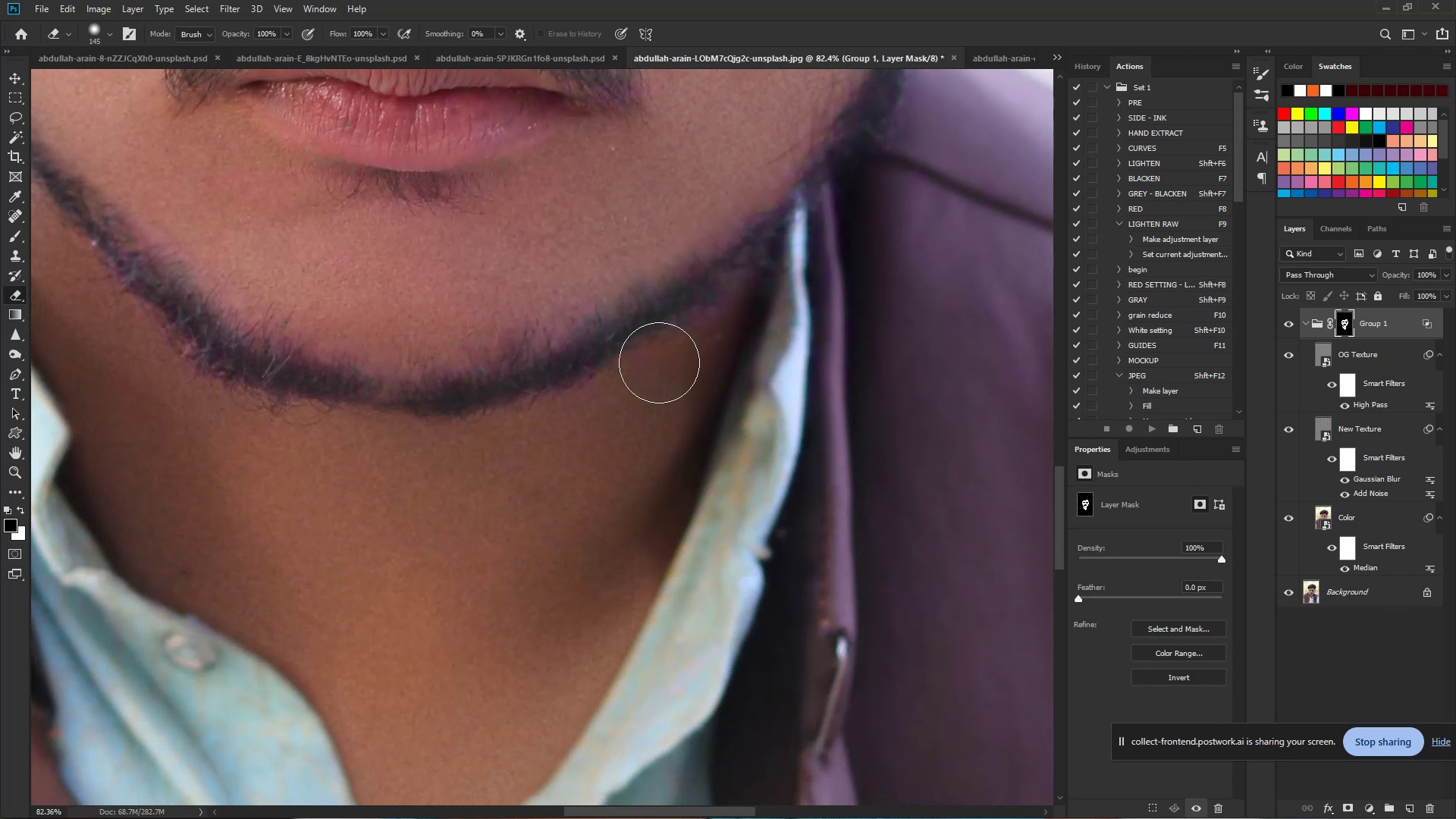 
left_click_drag(start_coordinate=[541, 587], to_coordinate=[610, 194])
 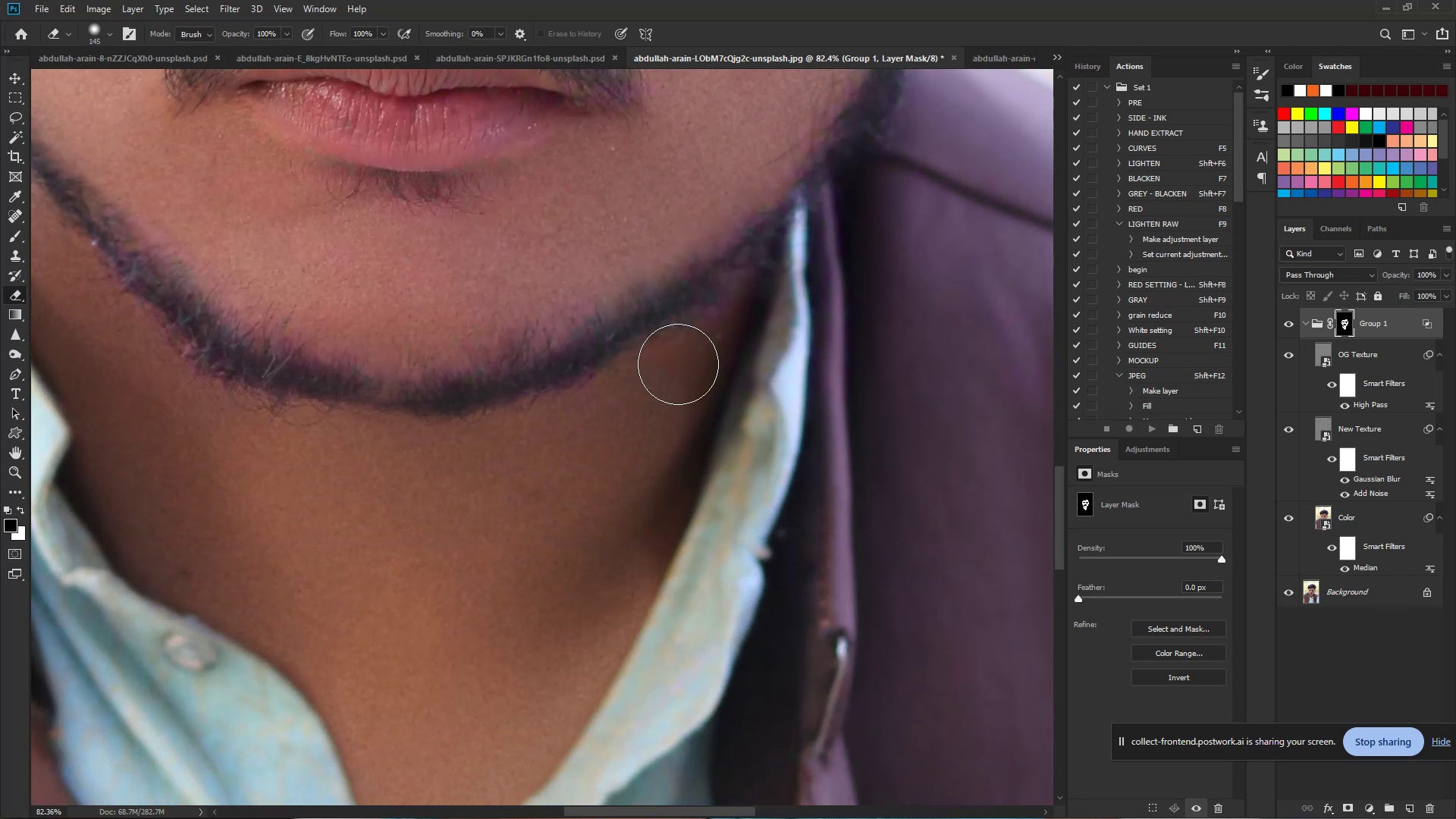 
left_click_drag(start_coordinate=[677, 374], to_coordinate=[606, 453])
 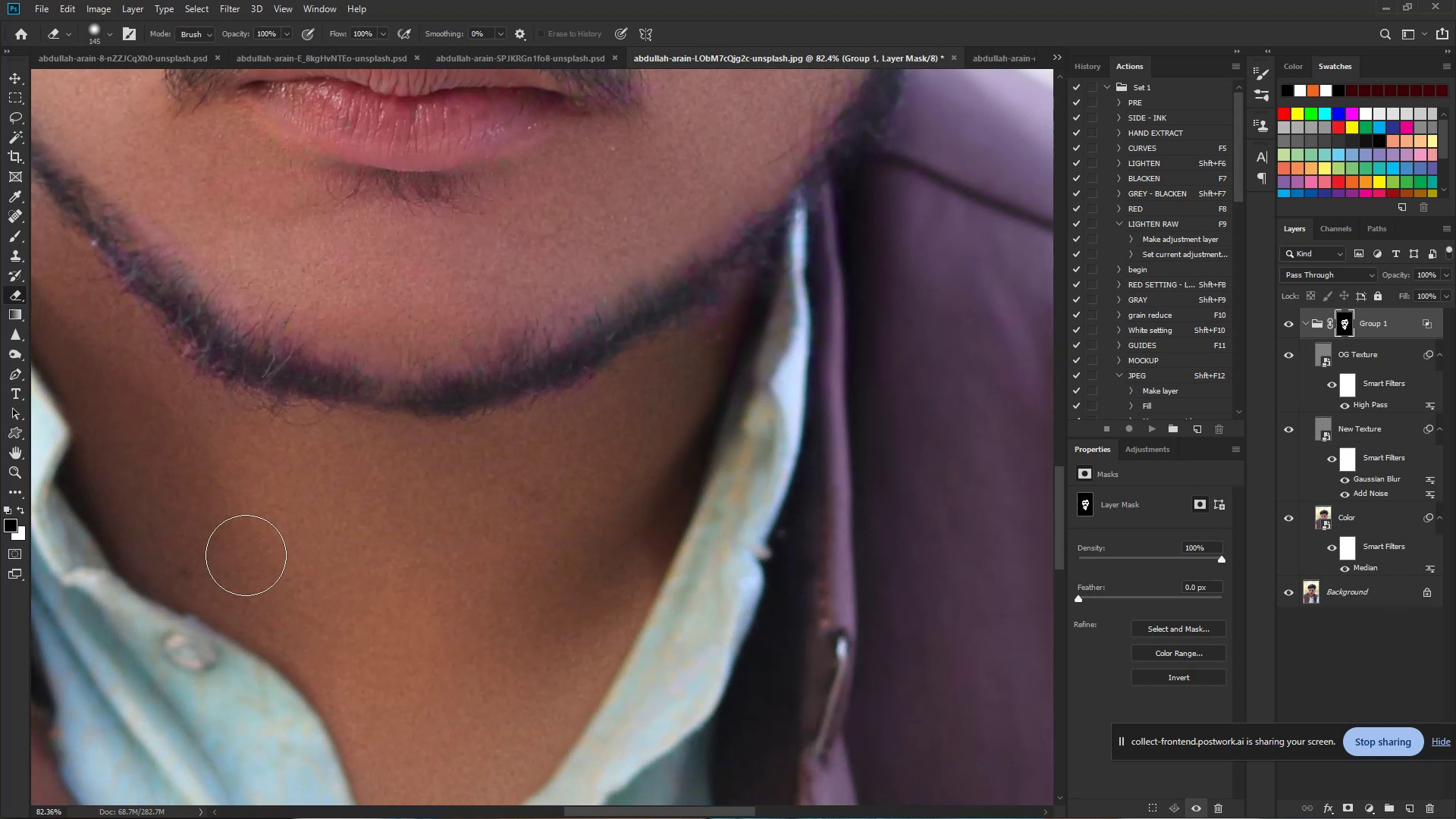 
left_click_drag(start_coordinate=[306, 542], to_coordinate=[469, 538])
 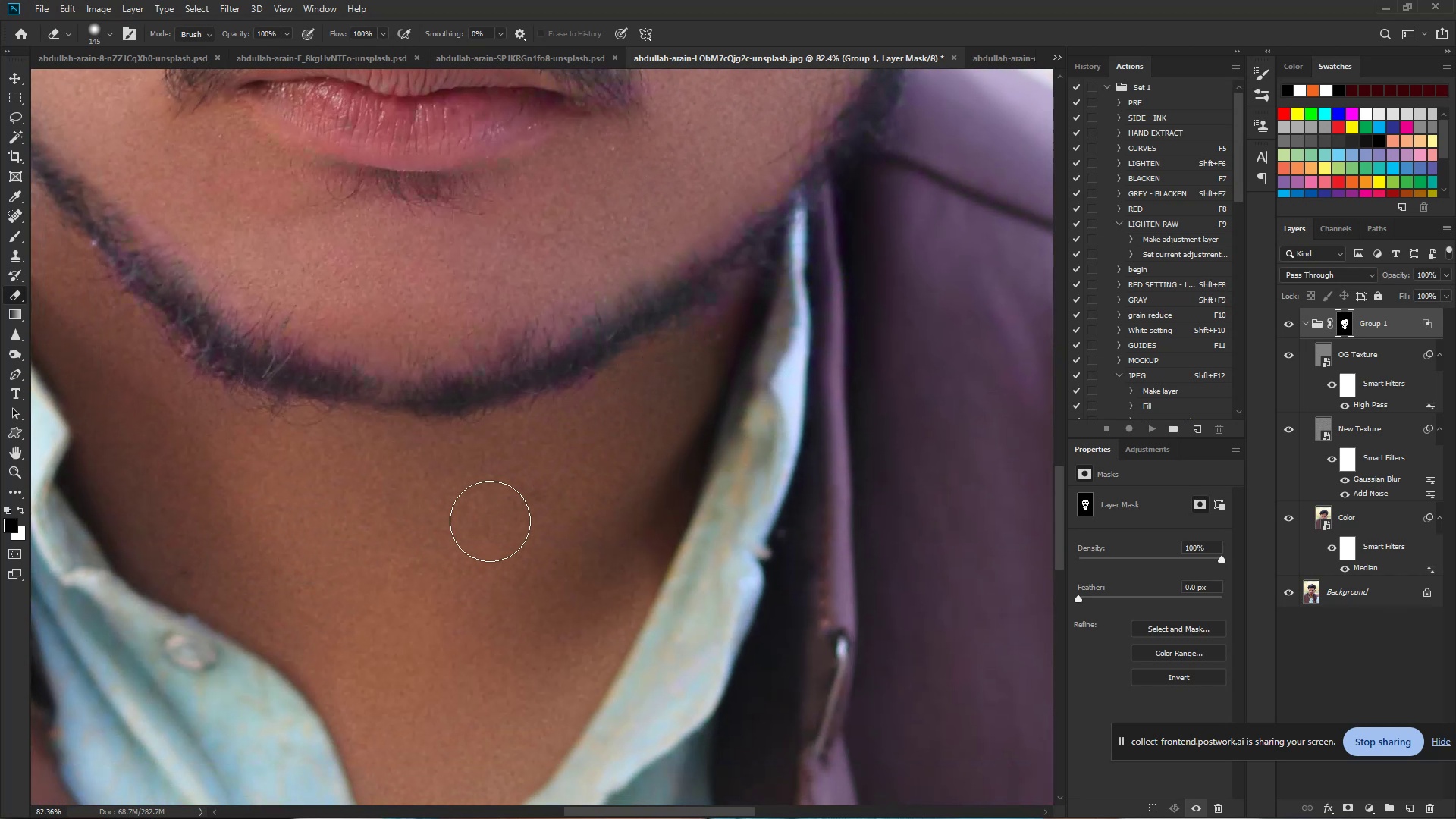 
hold_key(key=ControlLeft, duration=0.75)
 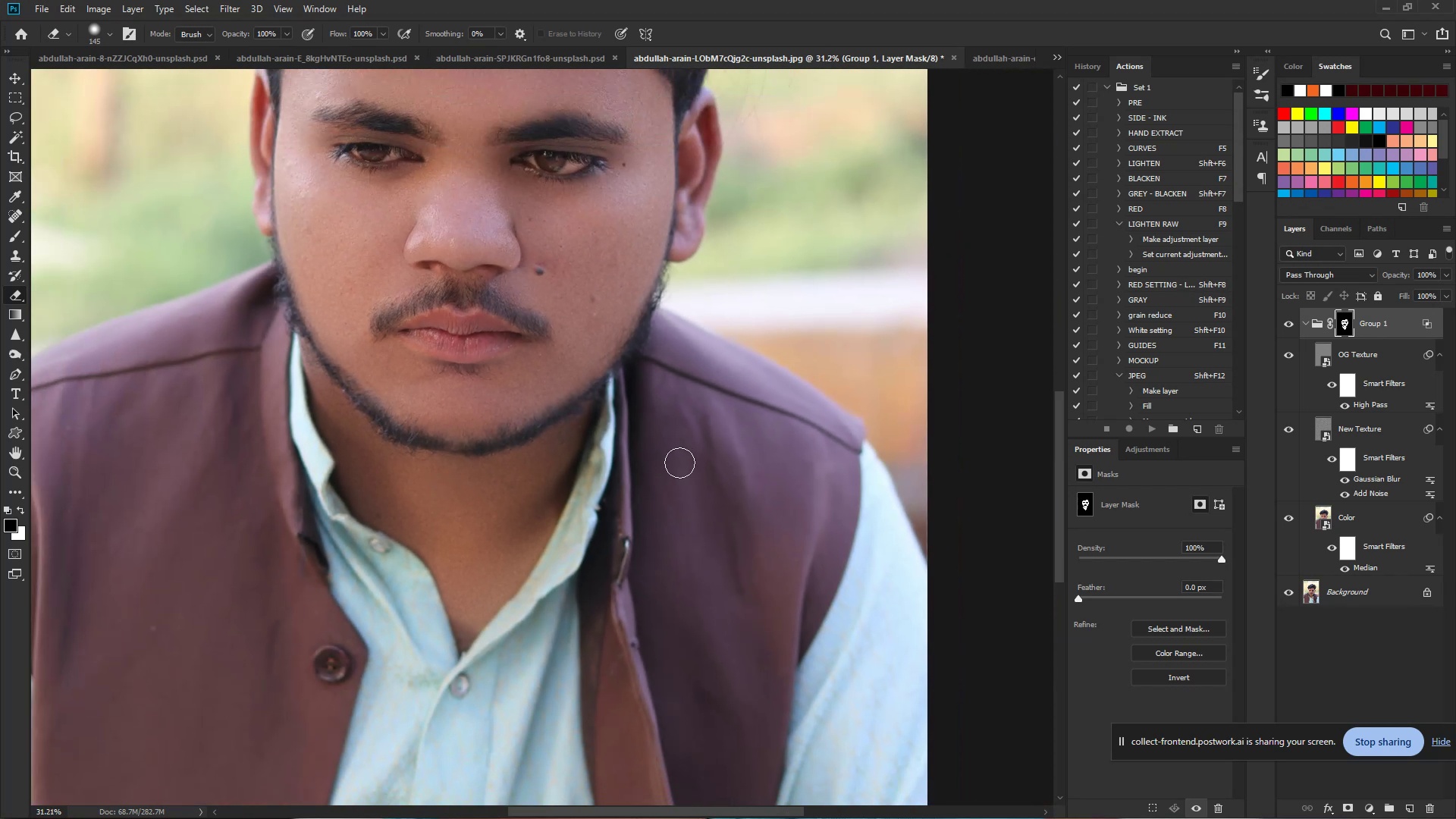 
hold_key(key=Space, duration=0.56)
 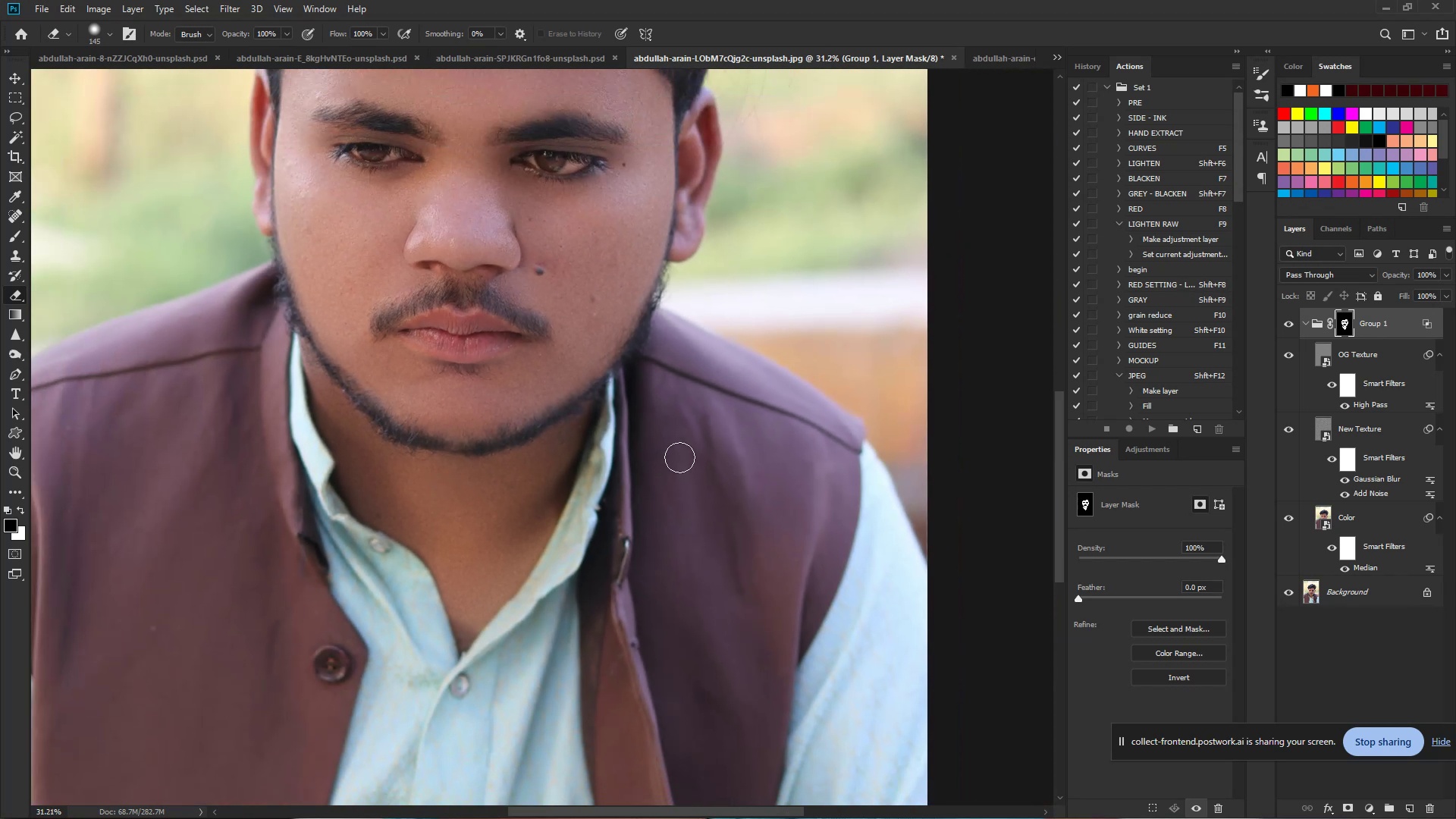 
left_click_drag(start_coordinate=[495, 481], to_coordinate=[432, 486])
 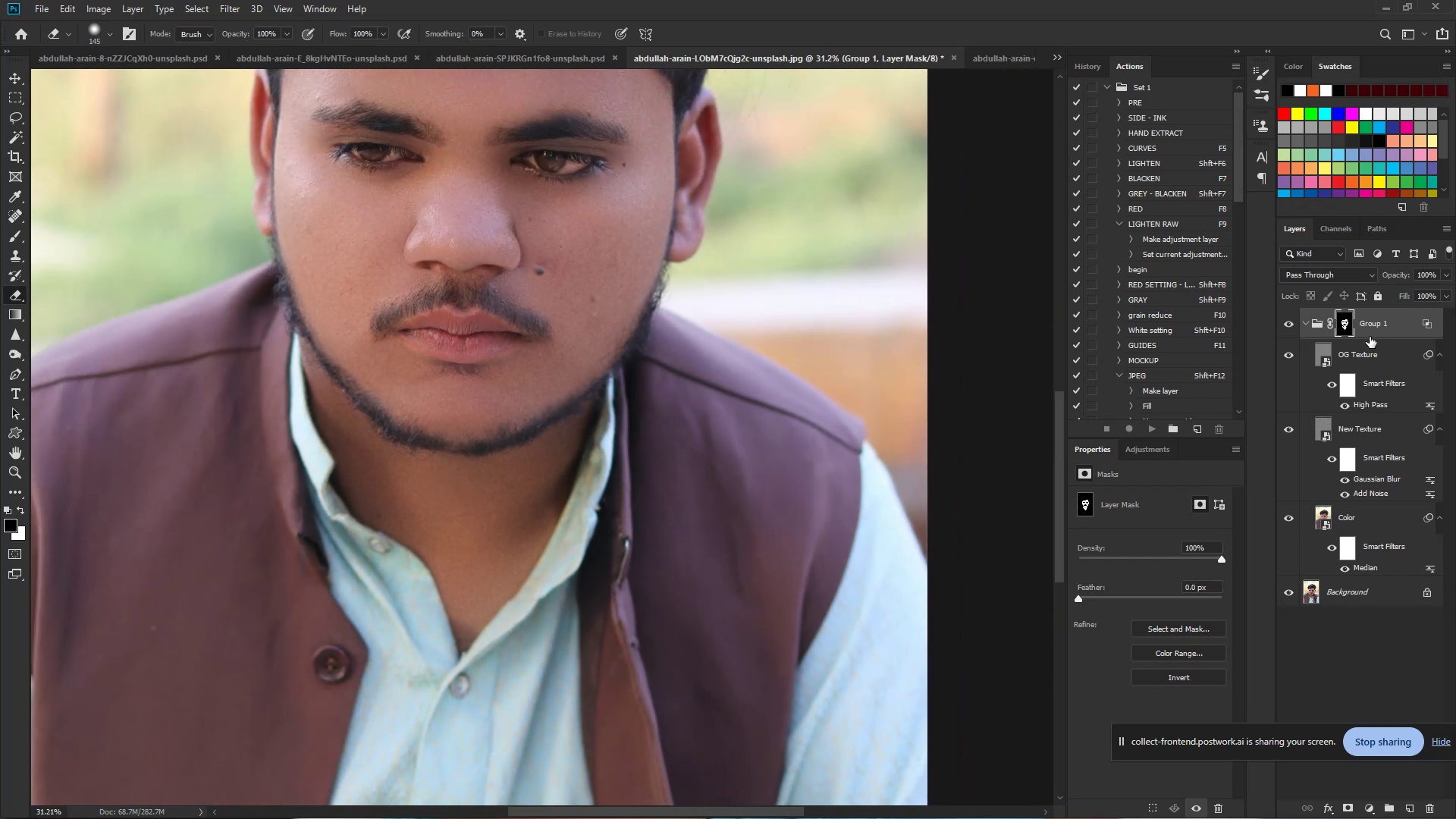 
left_click([1334, 588])
 